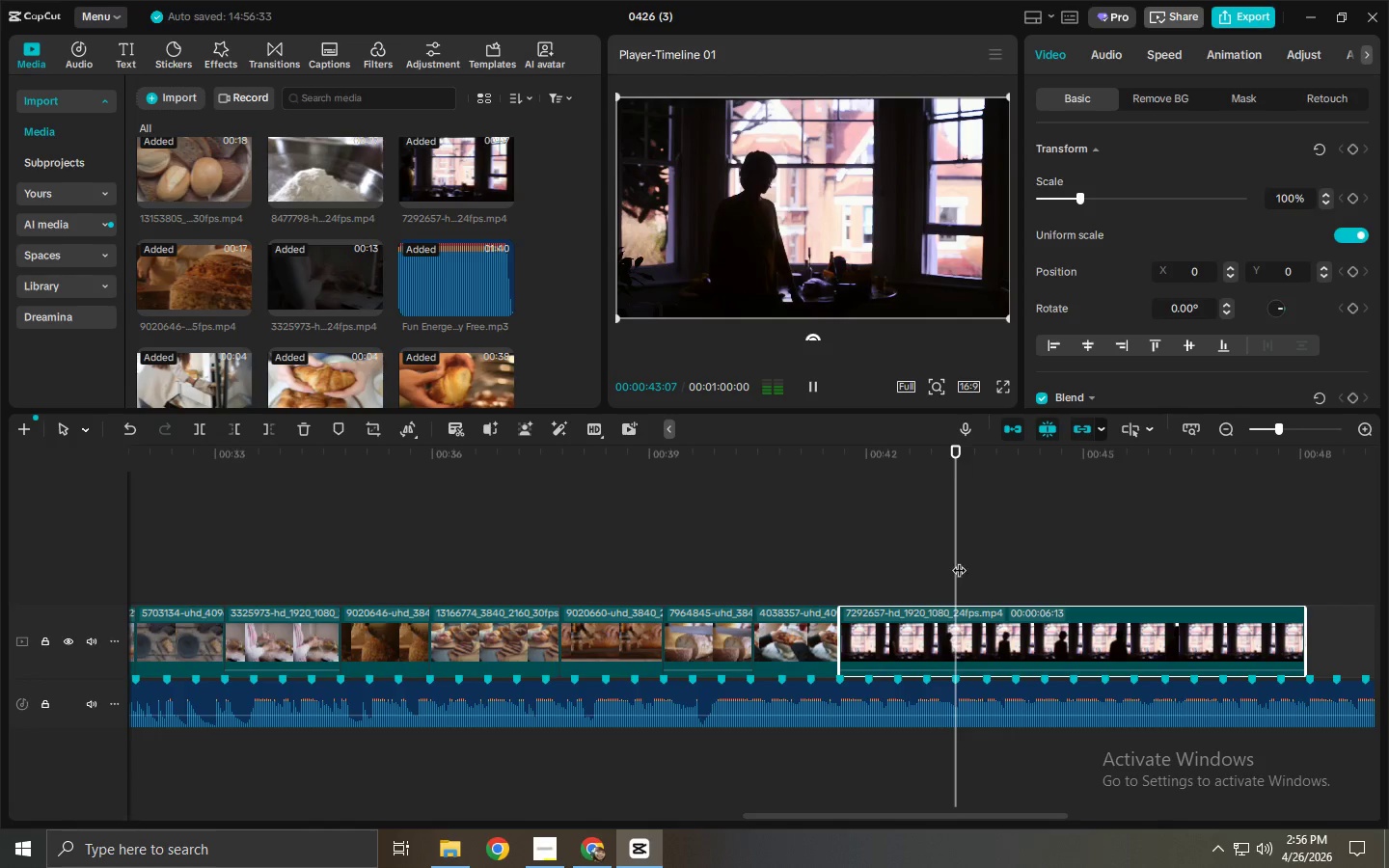 
key(Control+ControlLeft)
 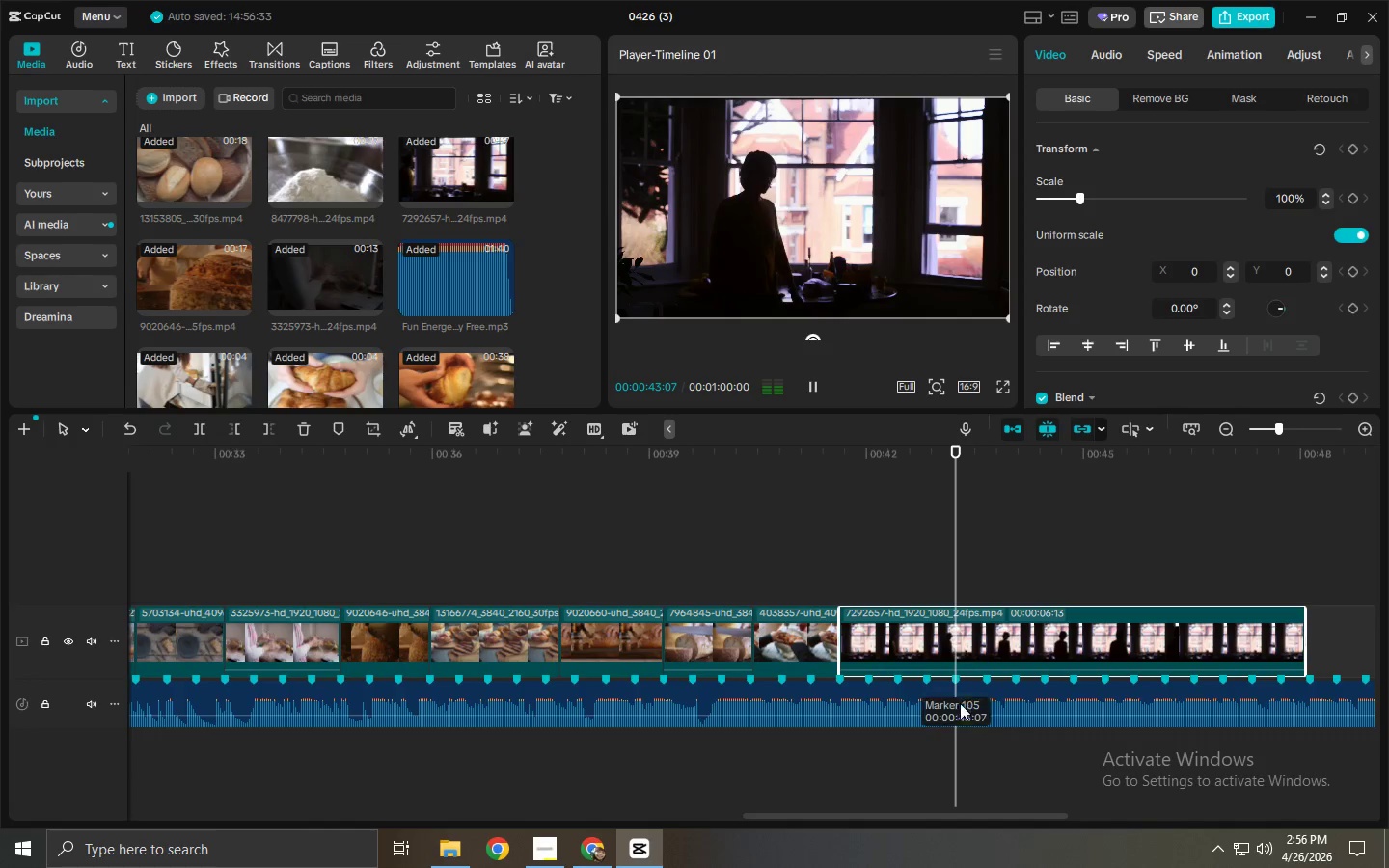 
key(Control+B)
 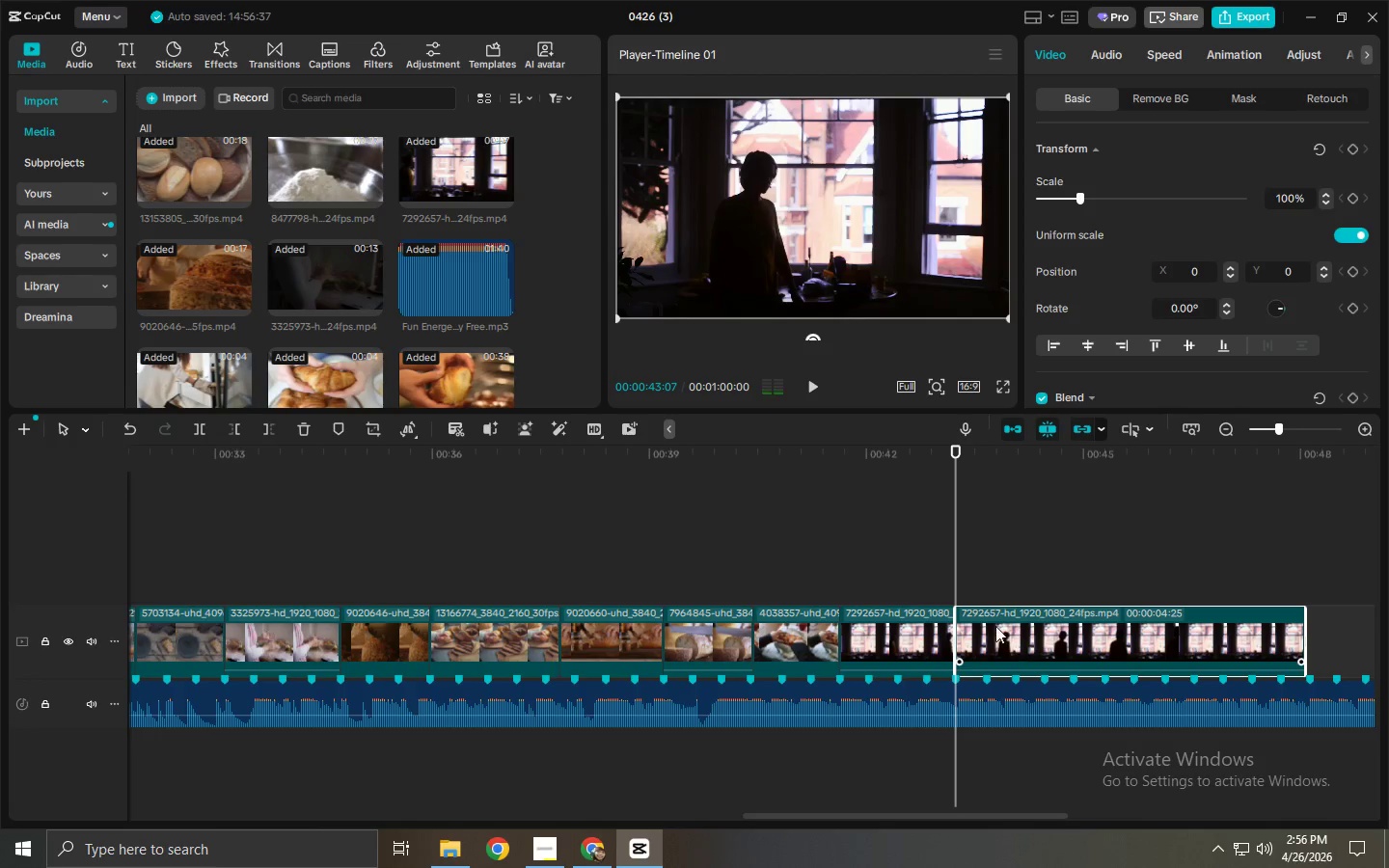 
key(Control+ControlLeft)
 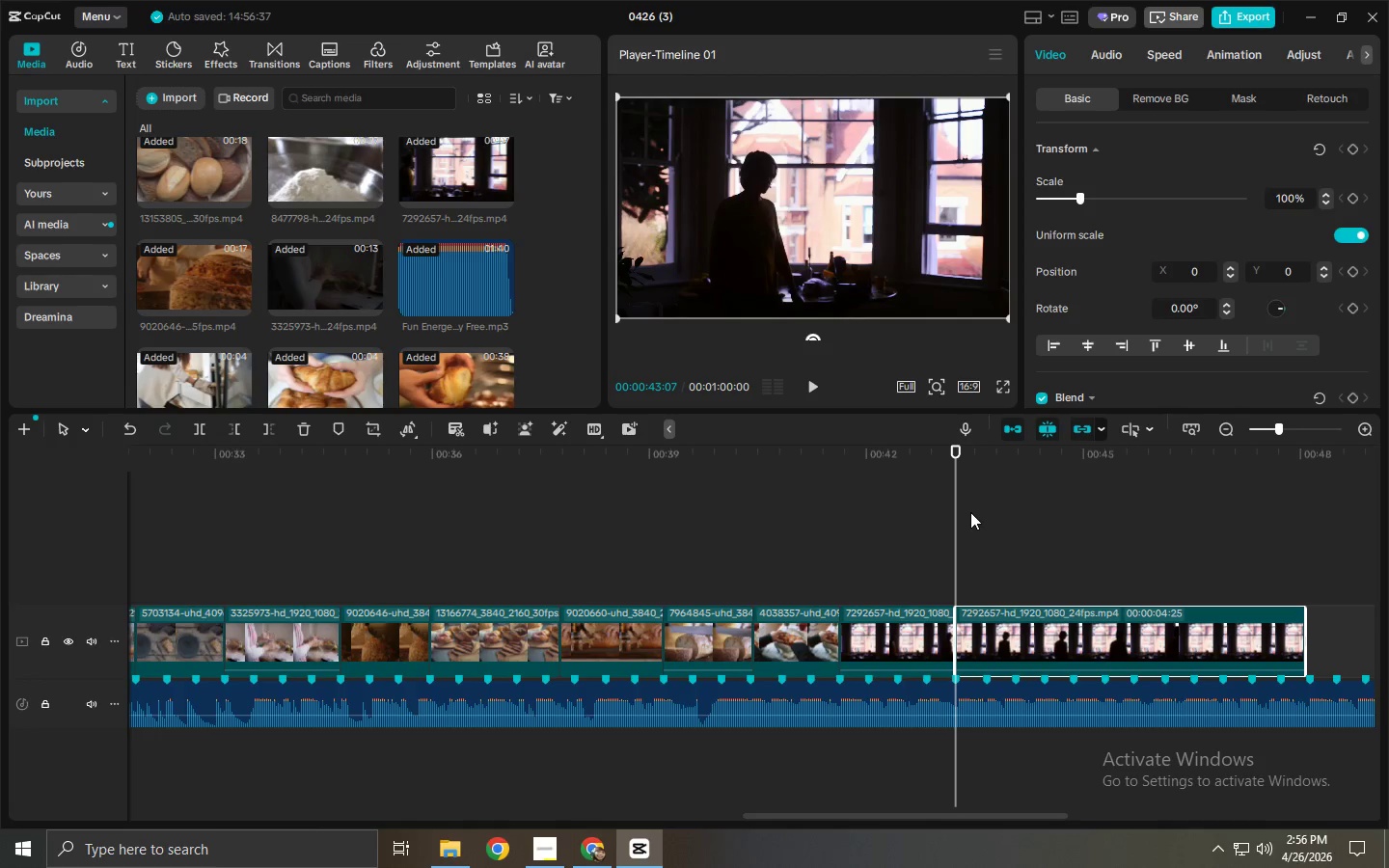 
key(Control+Z)
 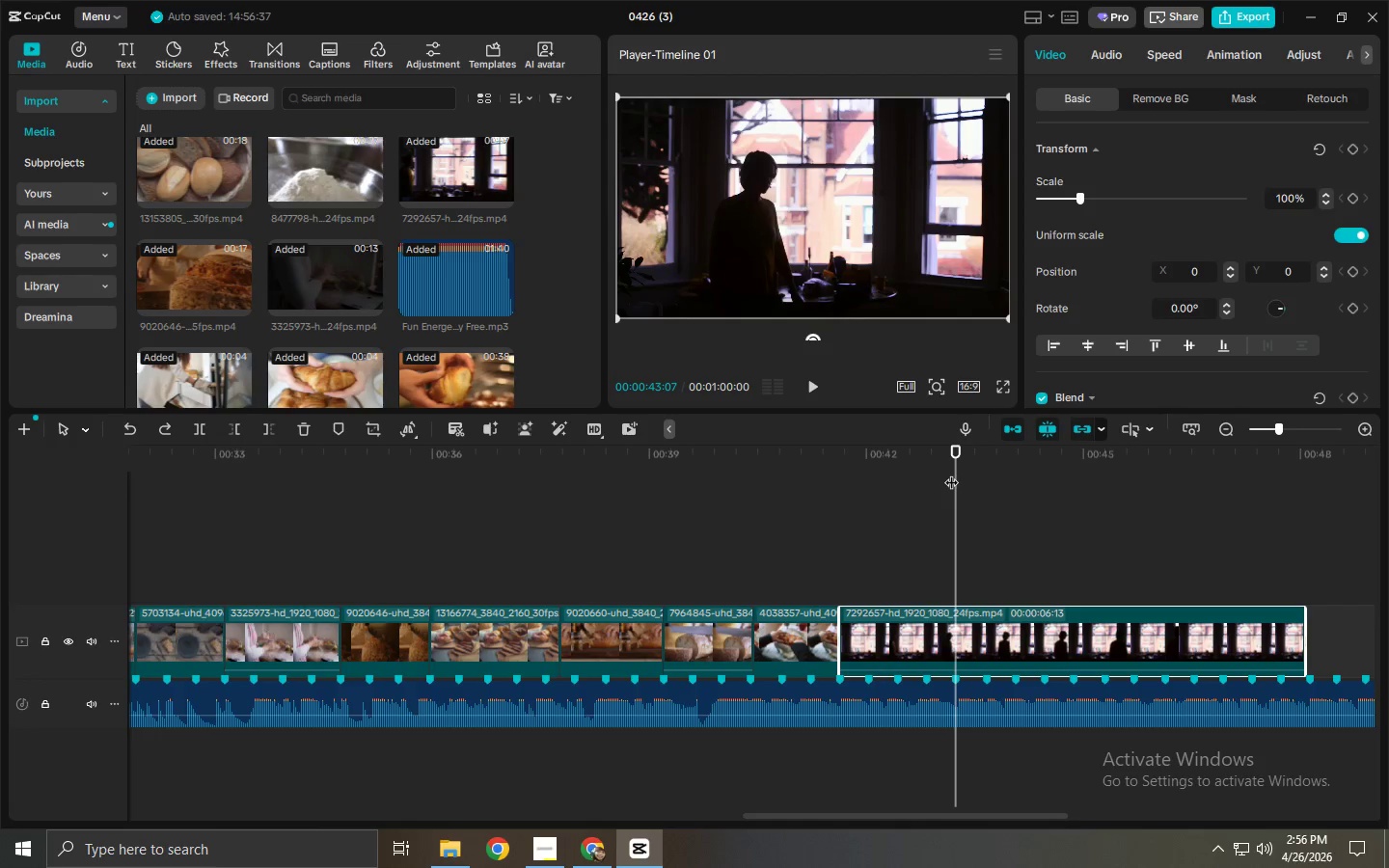 
left_click_drag(start_coordinate=[959, 462], to_coordinate=[985, 470])
 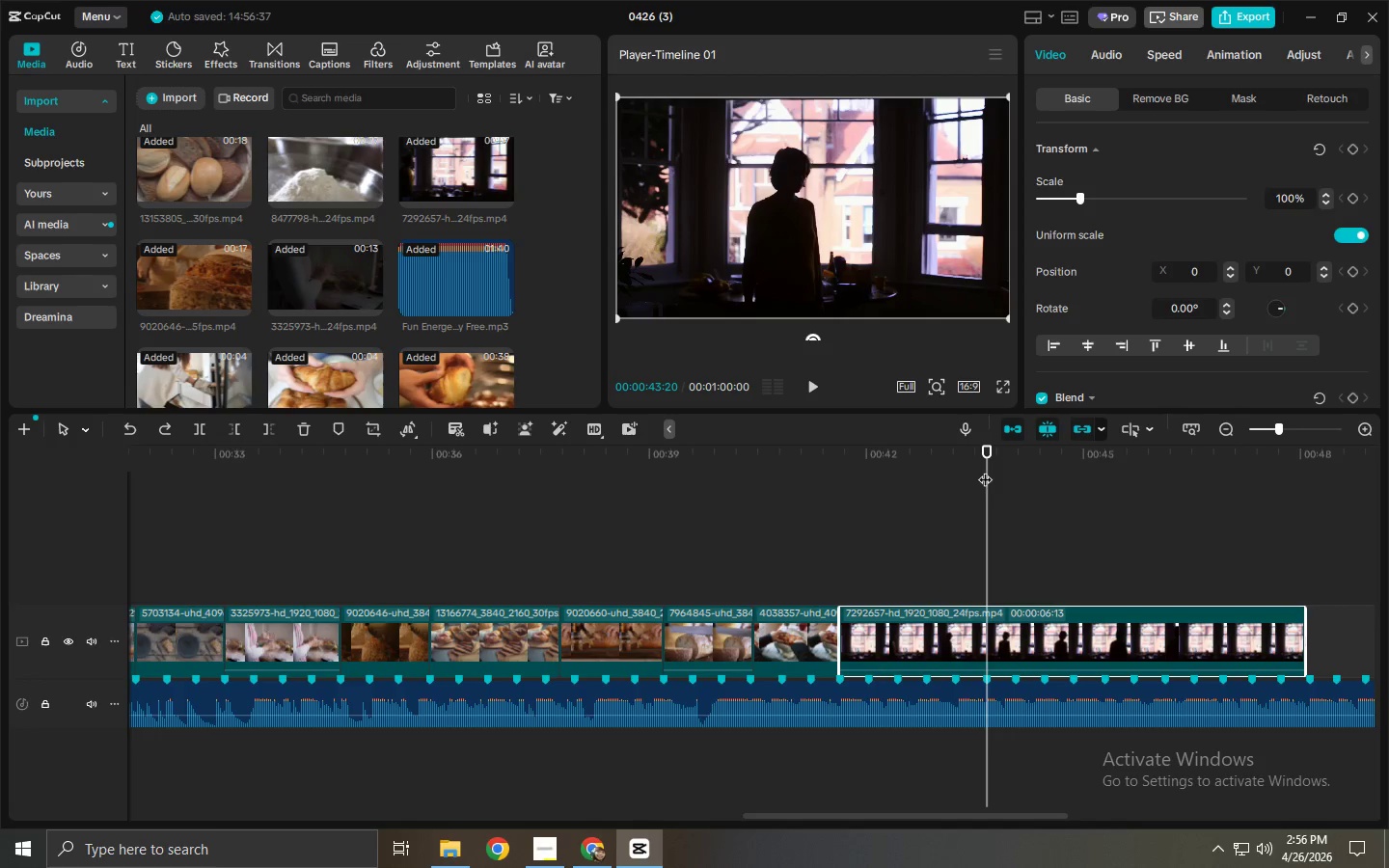 
key(Control+ControlLeft)
 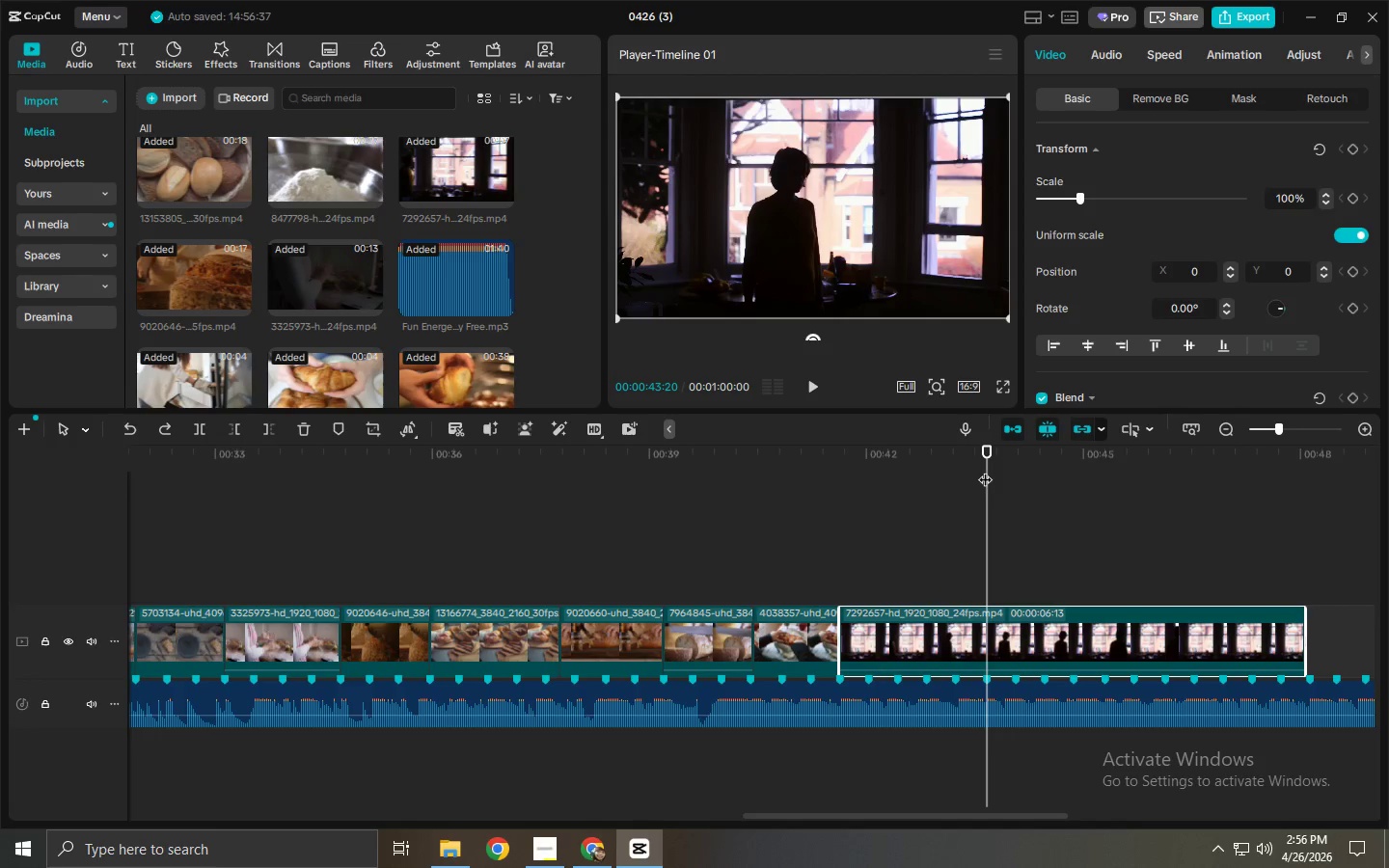 
key(Control+B)
 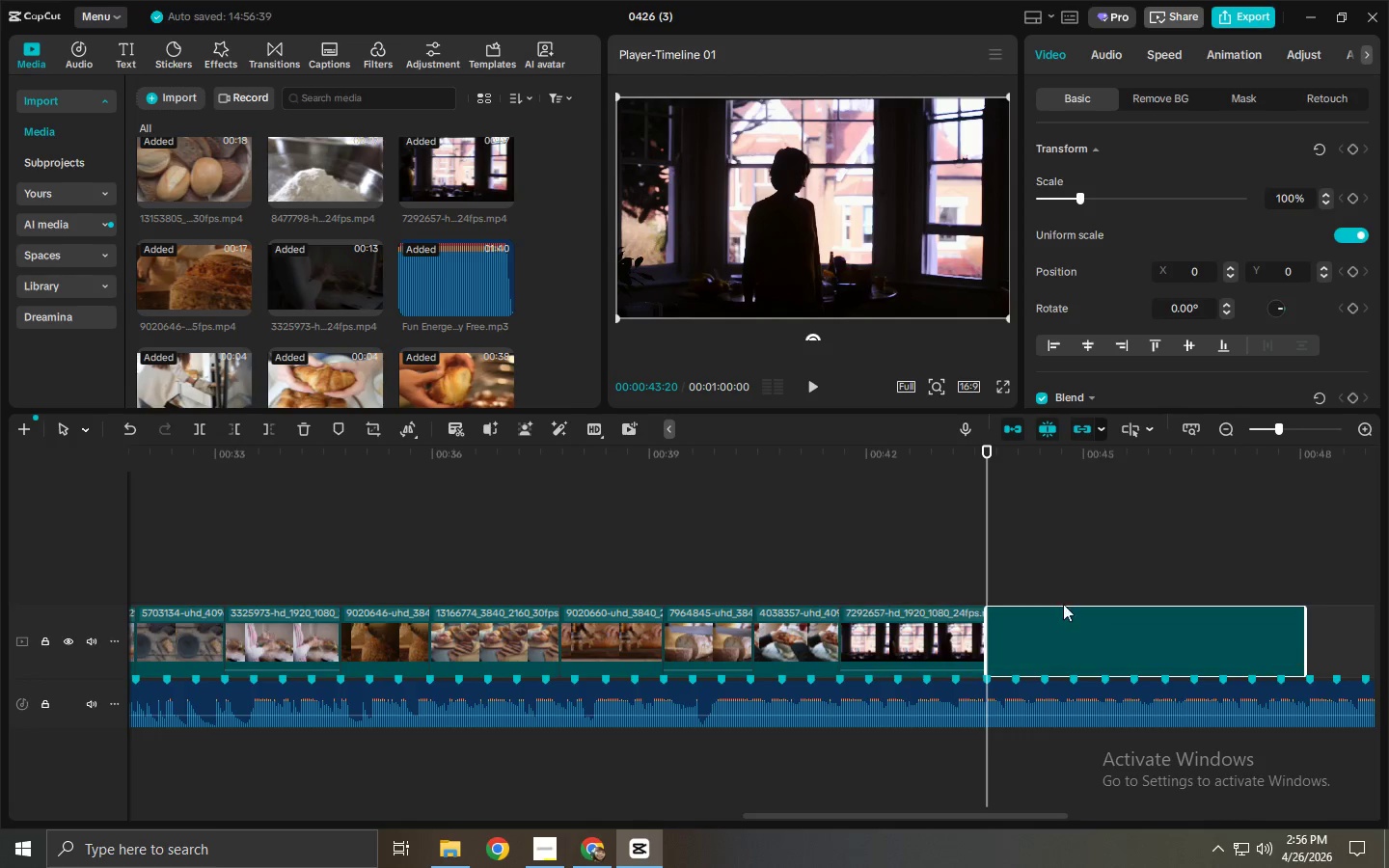 
left_click([1076, 616])
 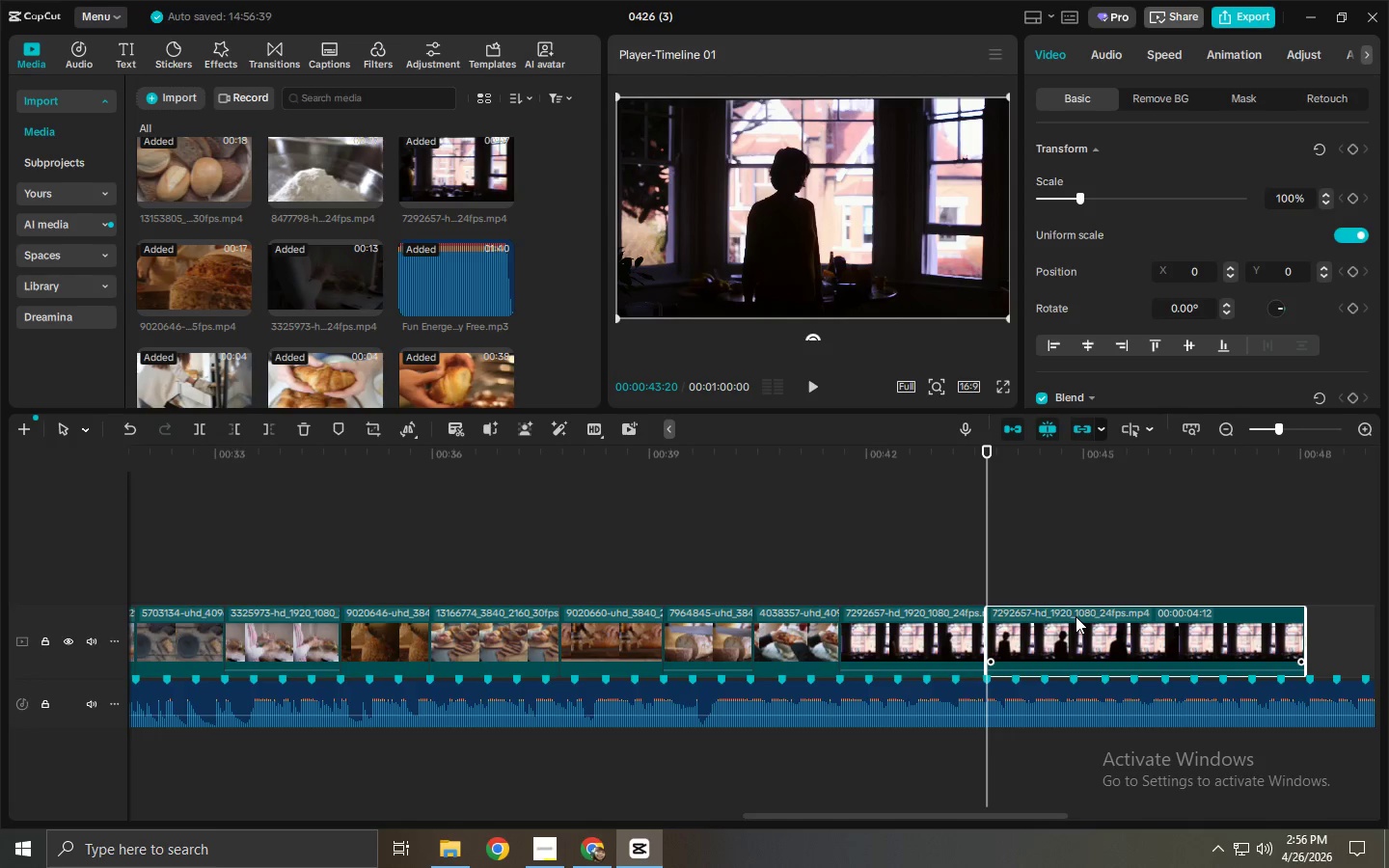 
key(Delete)
 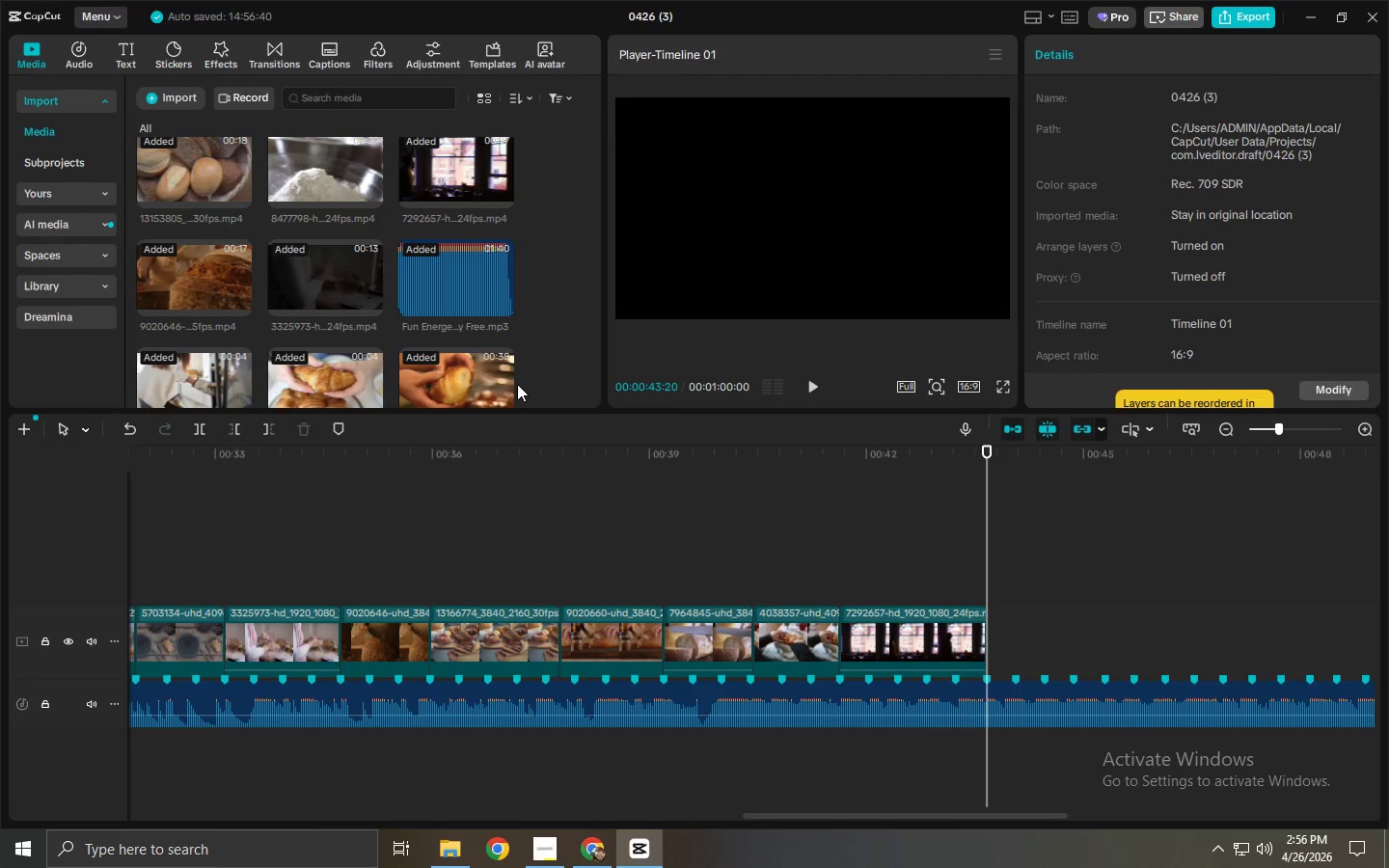 
scroll: coordinate [405, 312], scroll_direction: up, amount: 2.0
 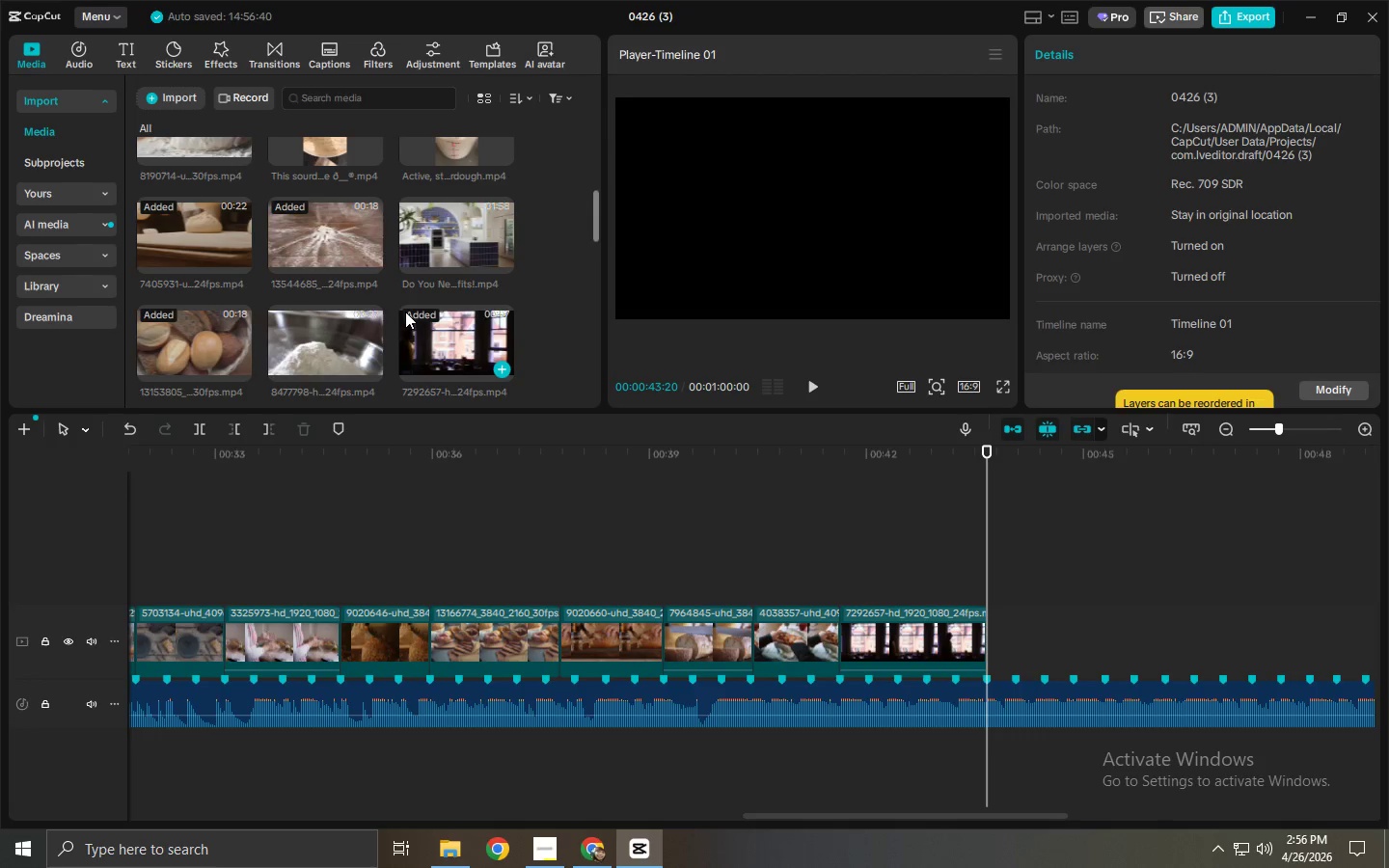 
left_click_drag(start_coordinate=[316, 329], to_coordinate=[993, 645])
 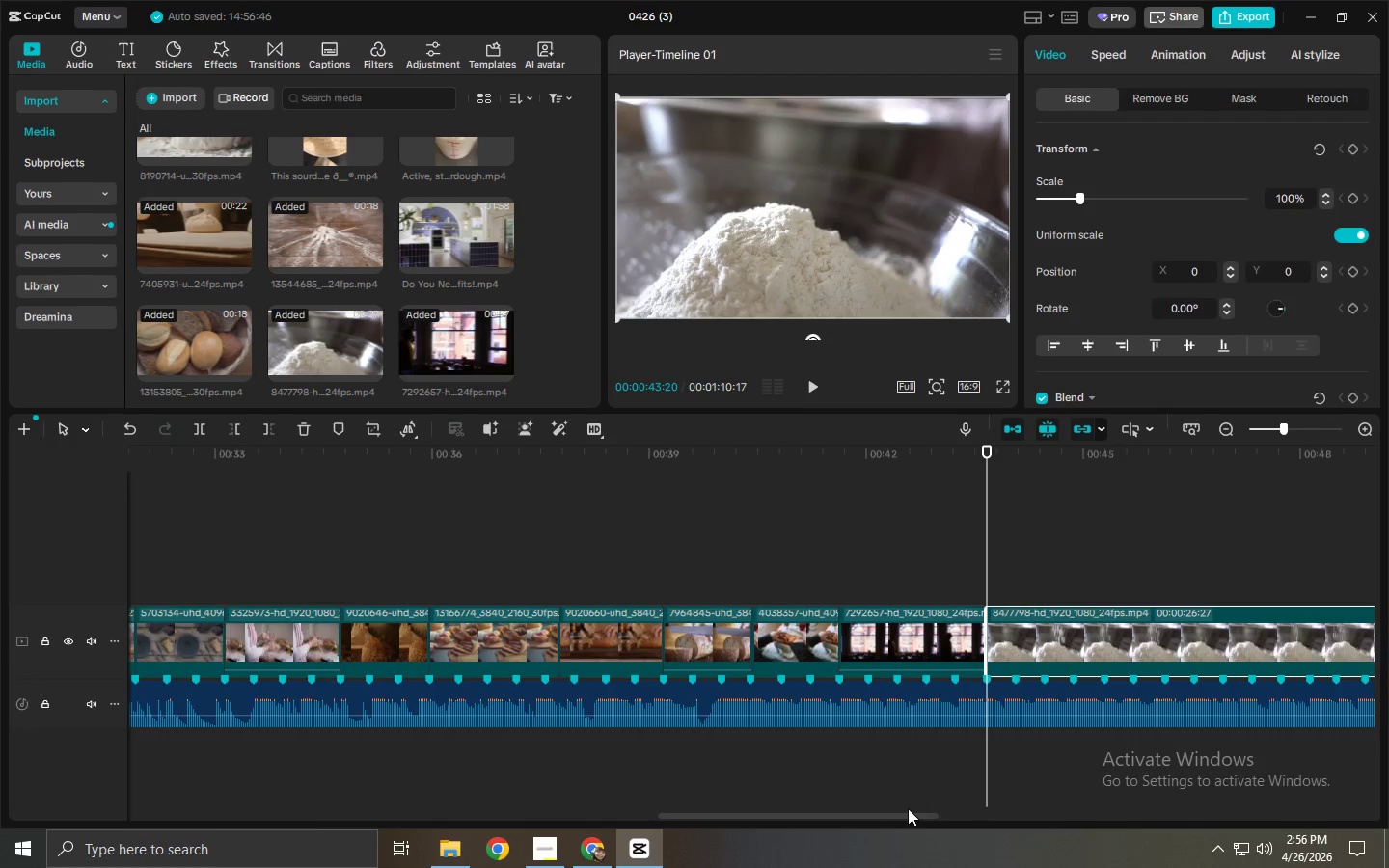 
scroll: coordinate [399, 313], scroll_direction: none, amount: 0.0
 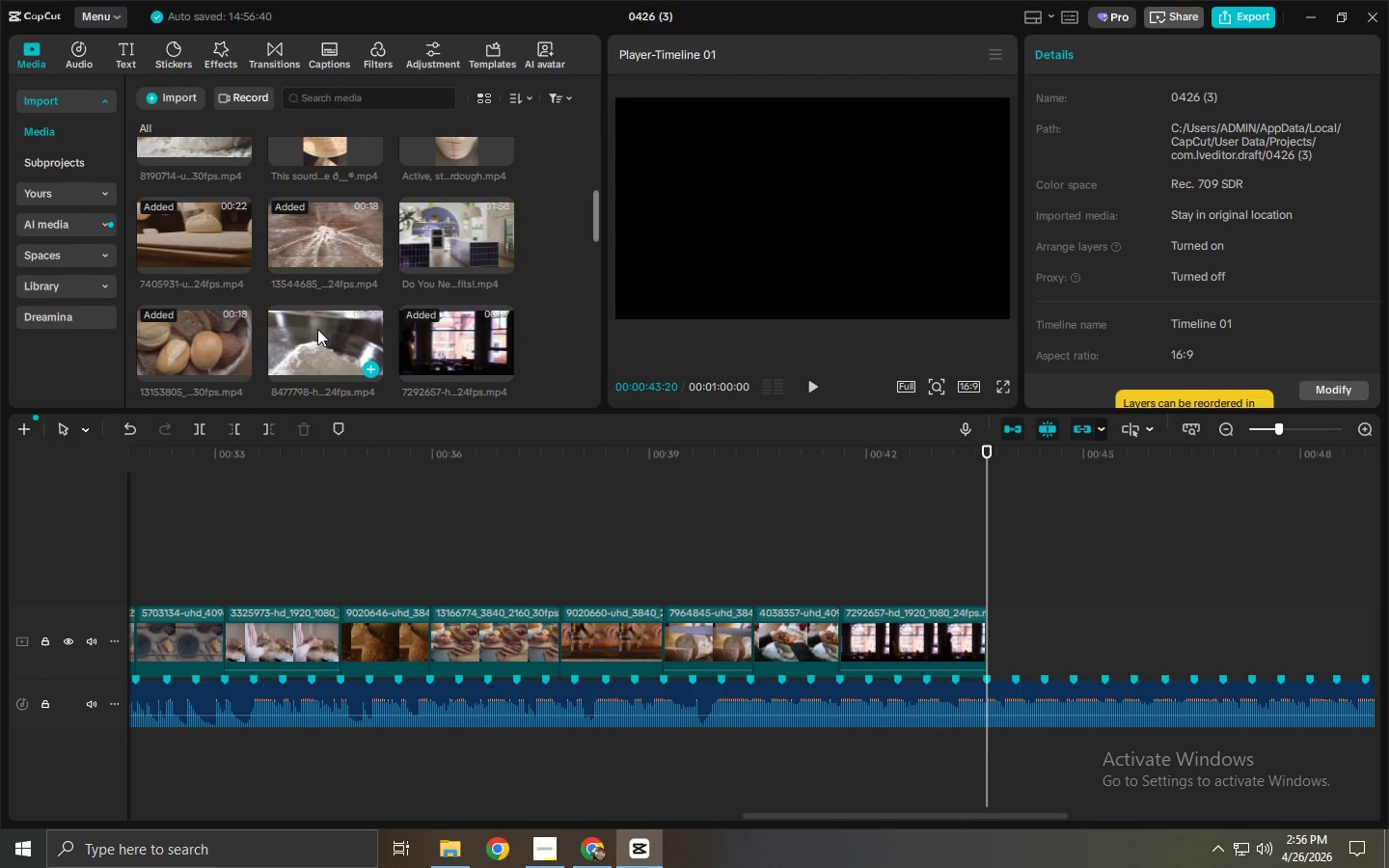 
left_click_drag(start_coordinate=[906, 815], to_coordinate=[948, 810])
 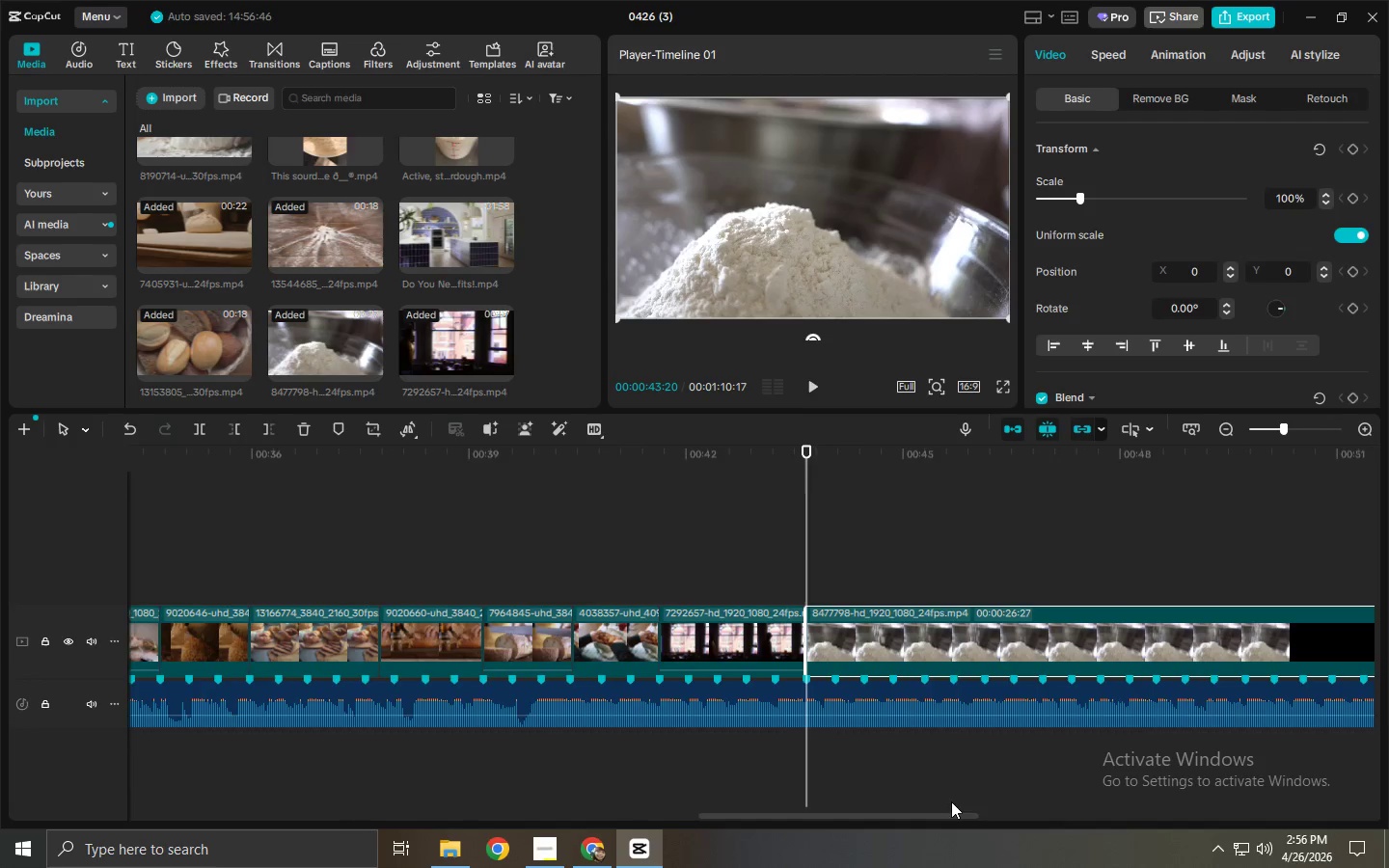 
key(Space)
 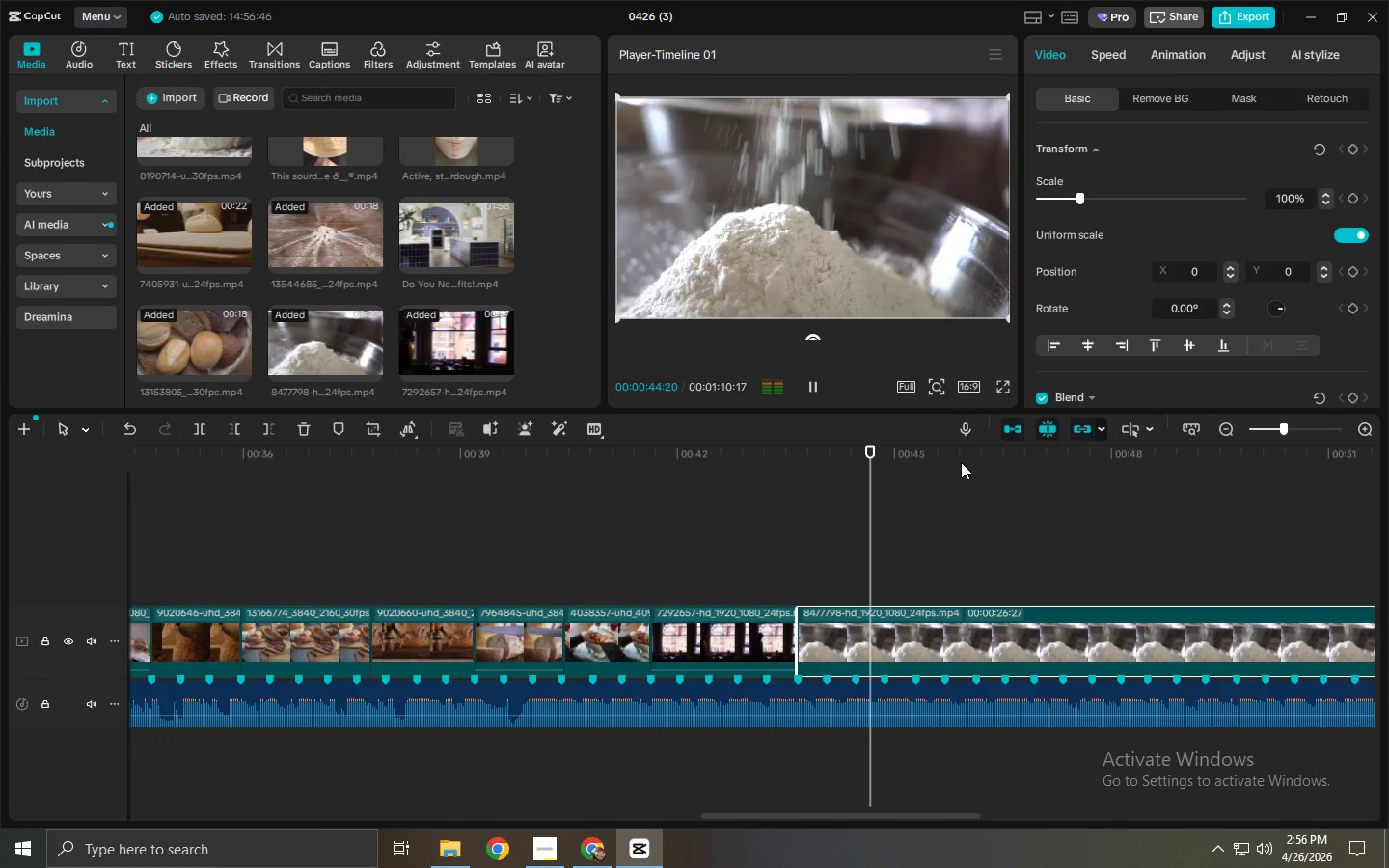 
left_click_drag(start_coordinate=[915, 457], to_coordinate=[945, 463])
 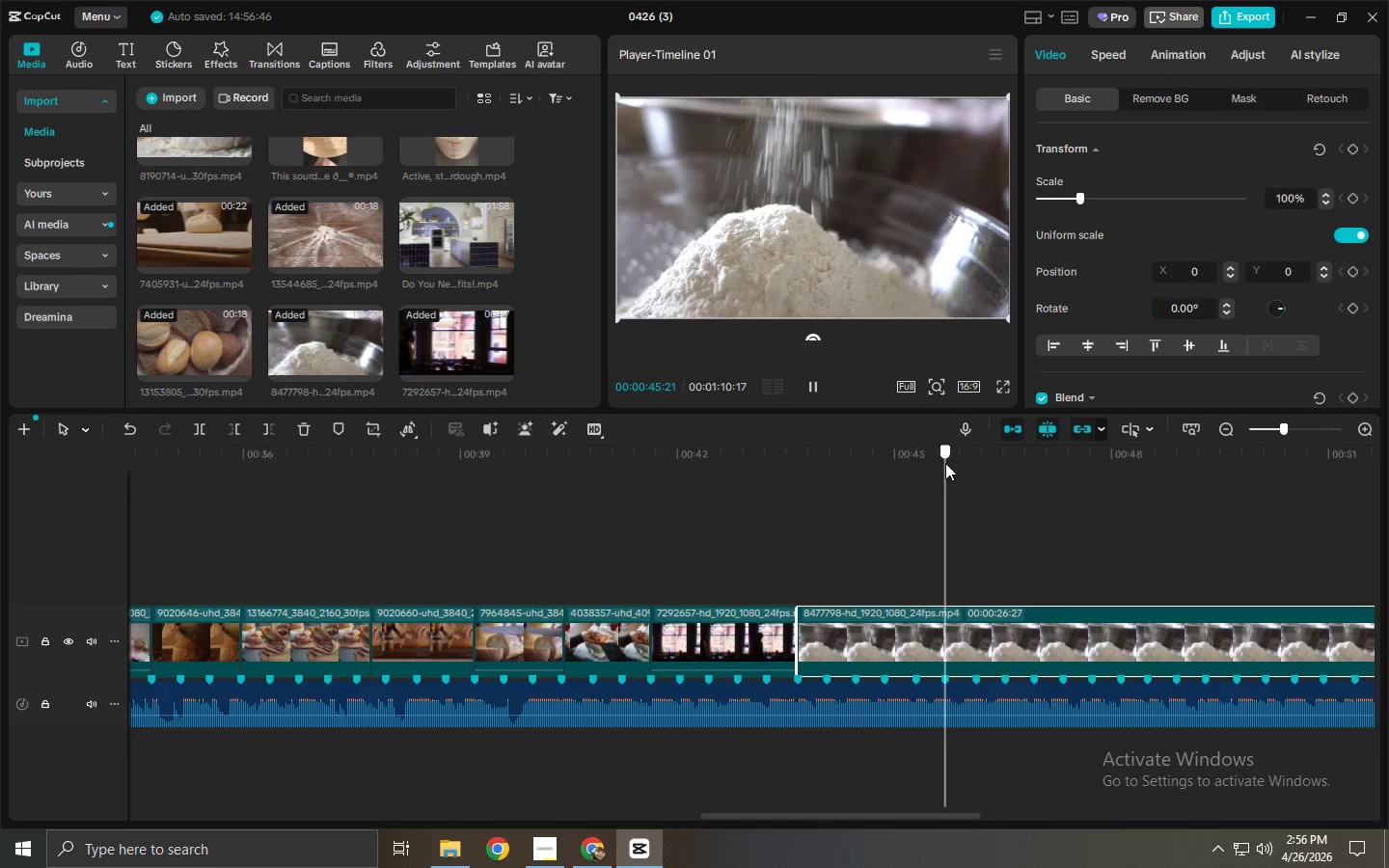 
key(Control+ControlLeft)
 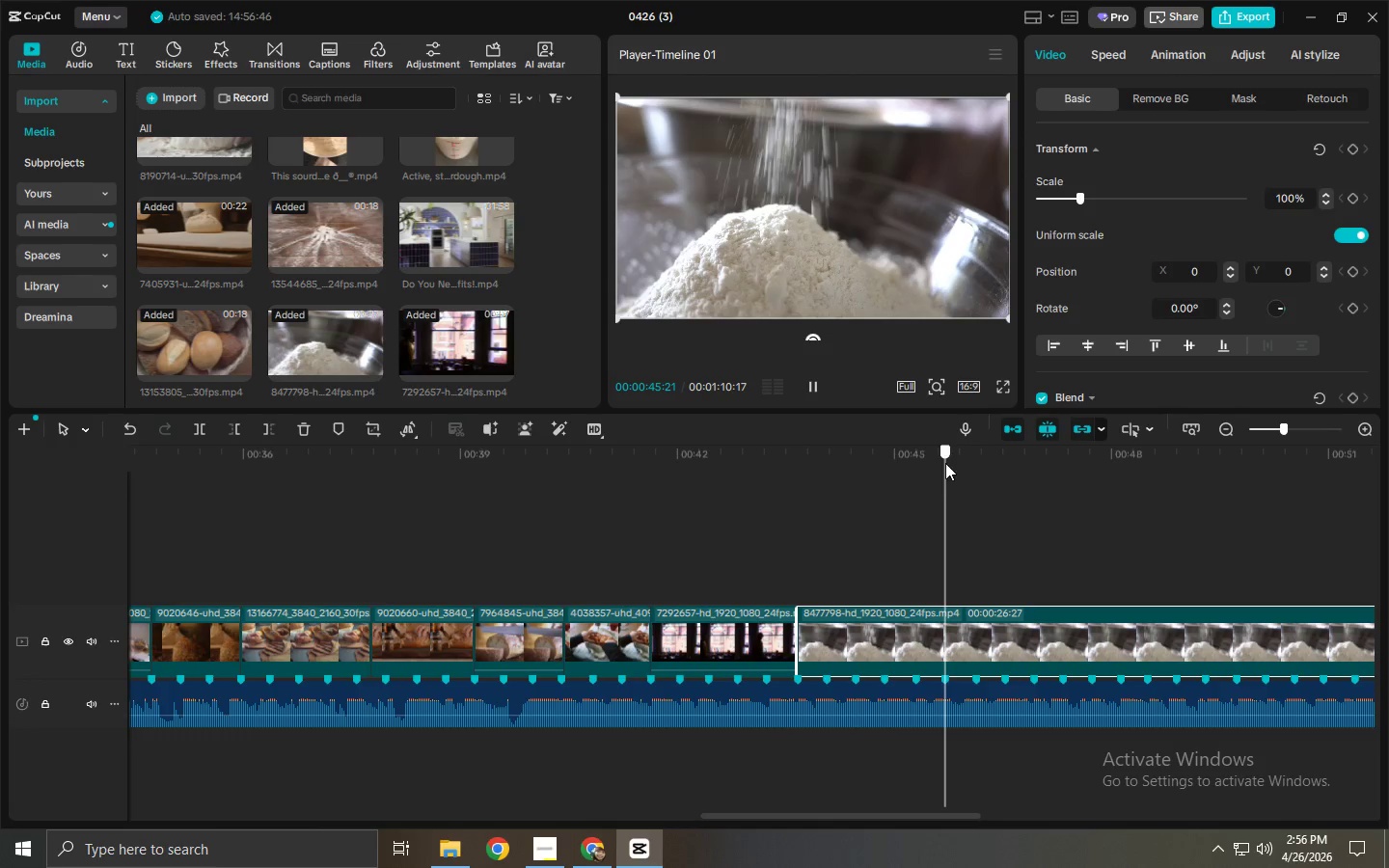 
key(Control+B)
 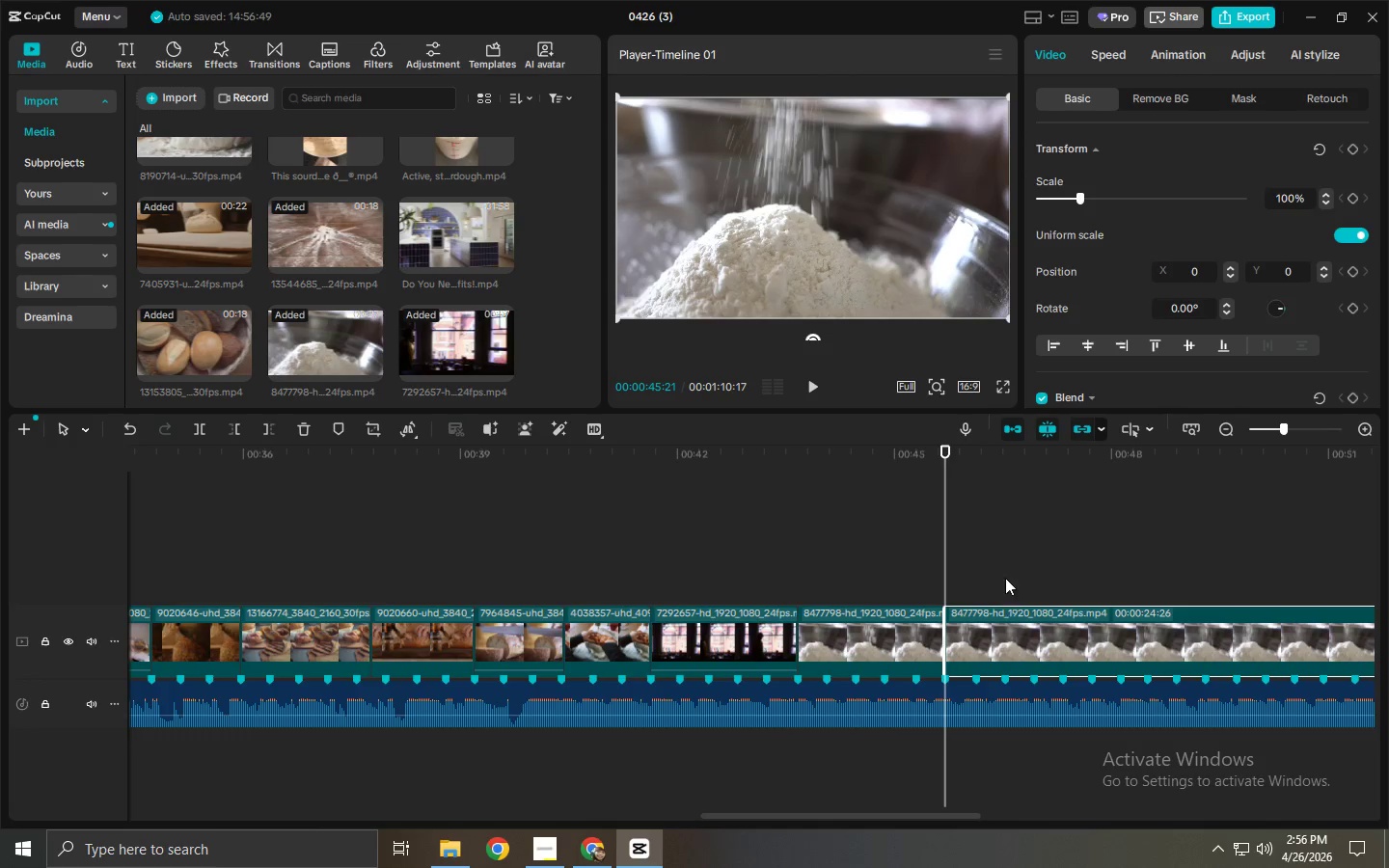 
left_click([1013, 641])
 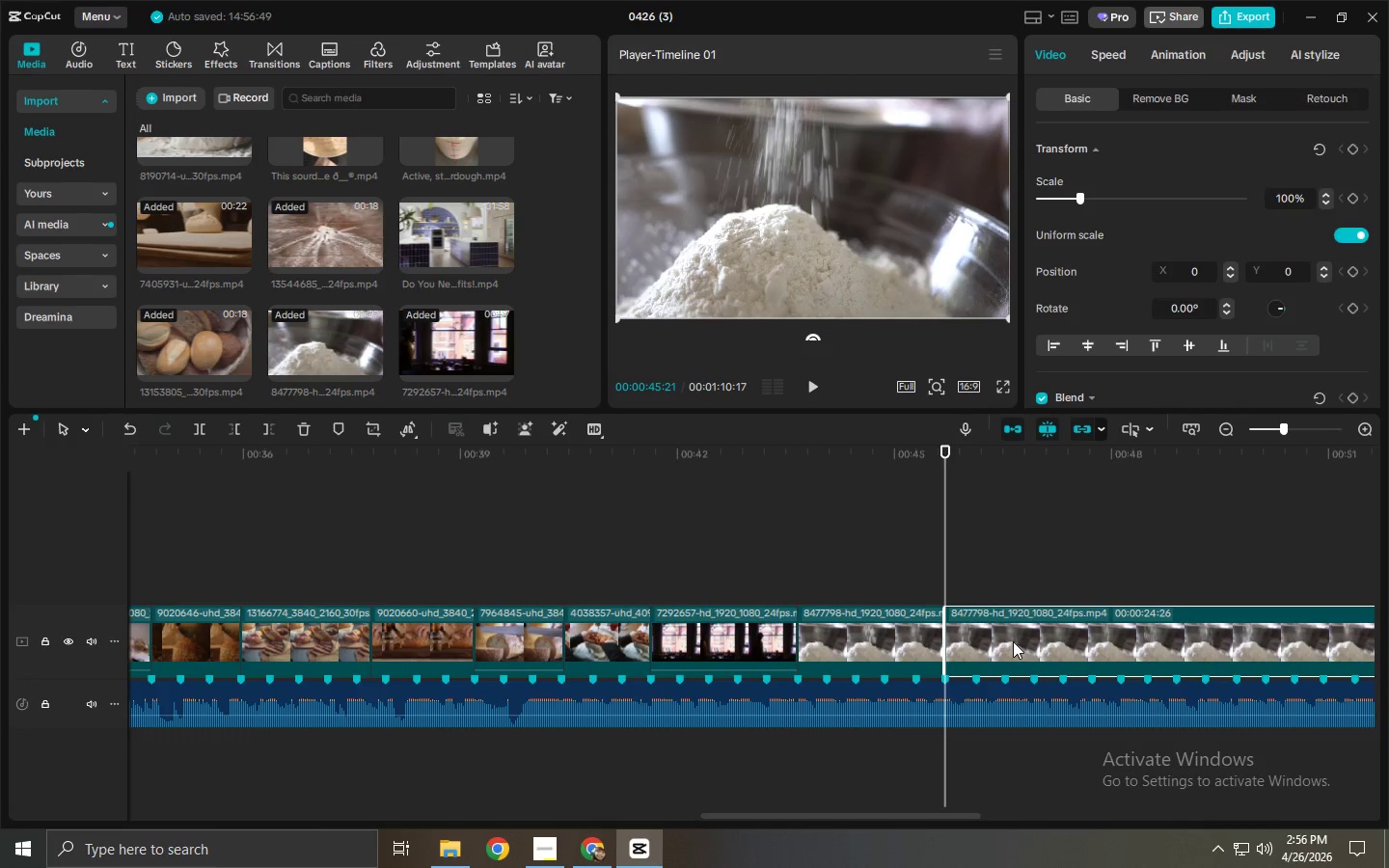 
key(Delete)
 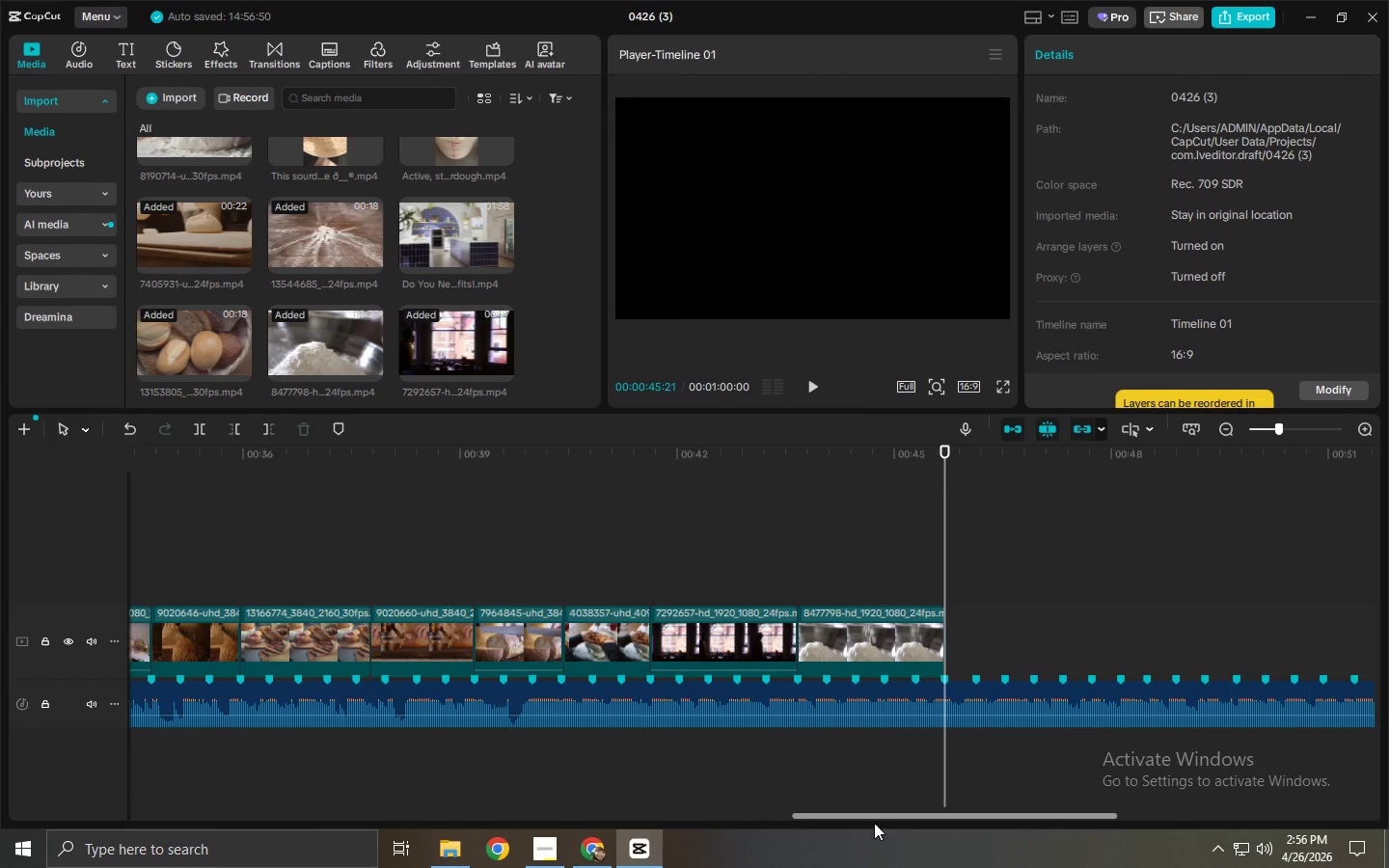 
left_click_drag(start_coordinate=[882, 823], to_coordinate=[928, 813])
 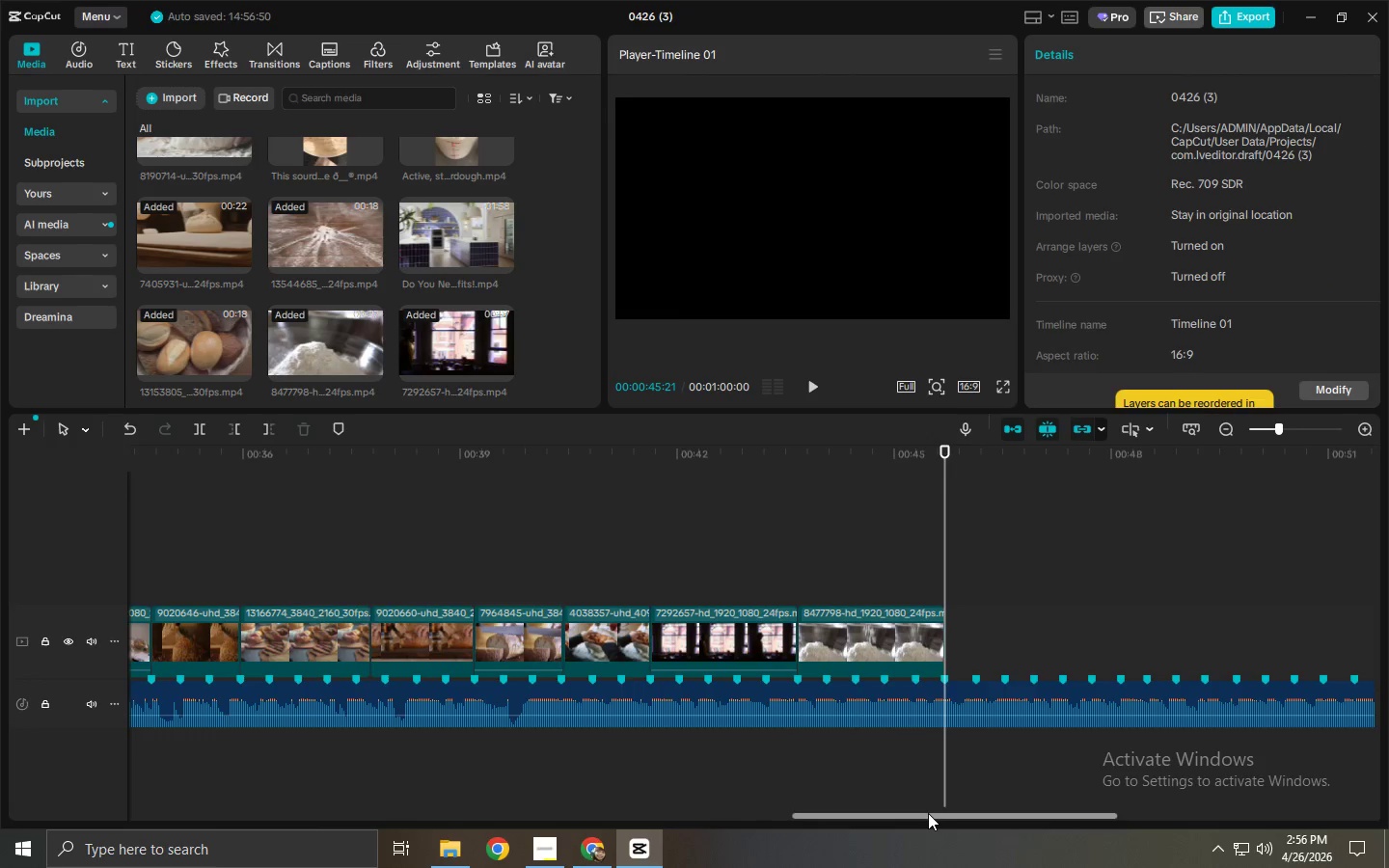 
left_click_drag(start_coordinate=[928, 813], to_coordinate=[1024, 821])
 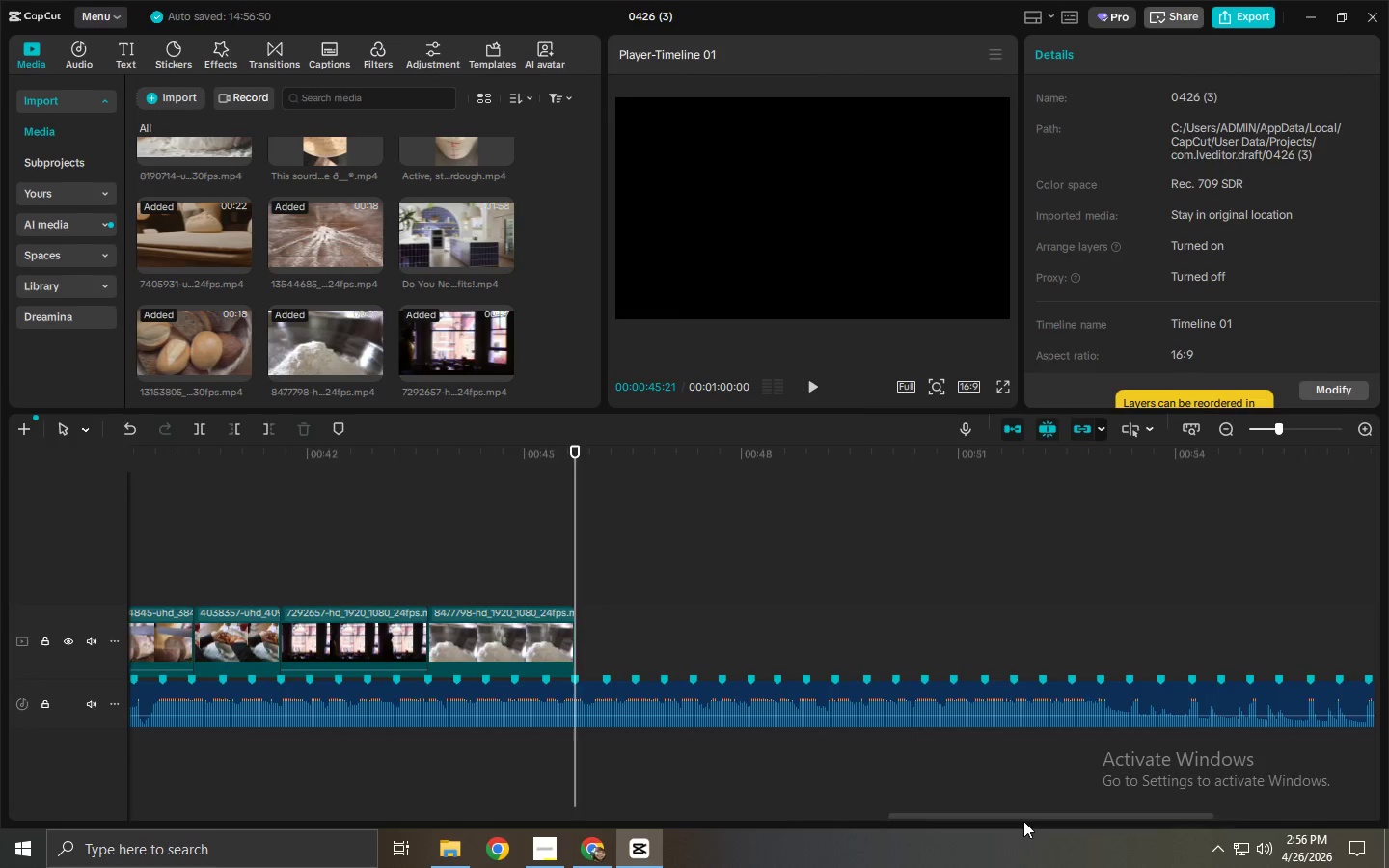 
left_click_drag(start_coordinate=[1024, 820], to_coordinate=[969, 800])
 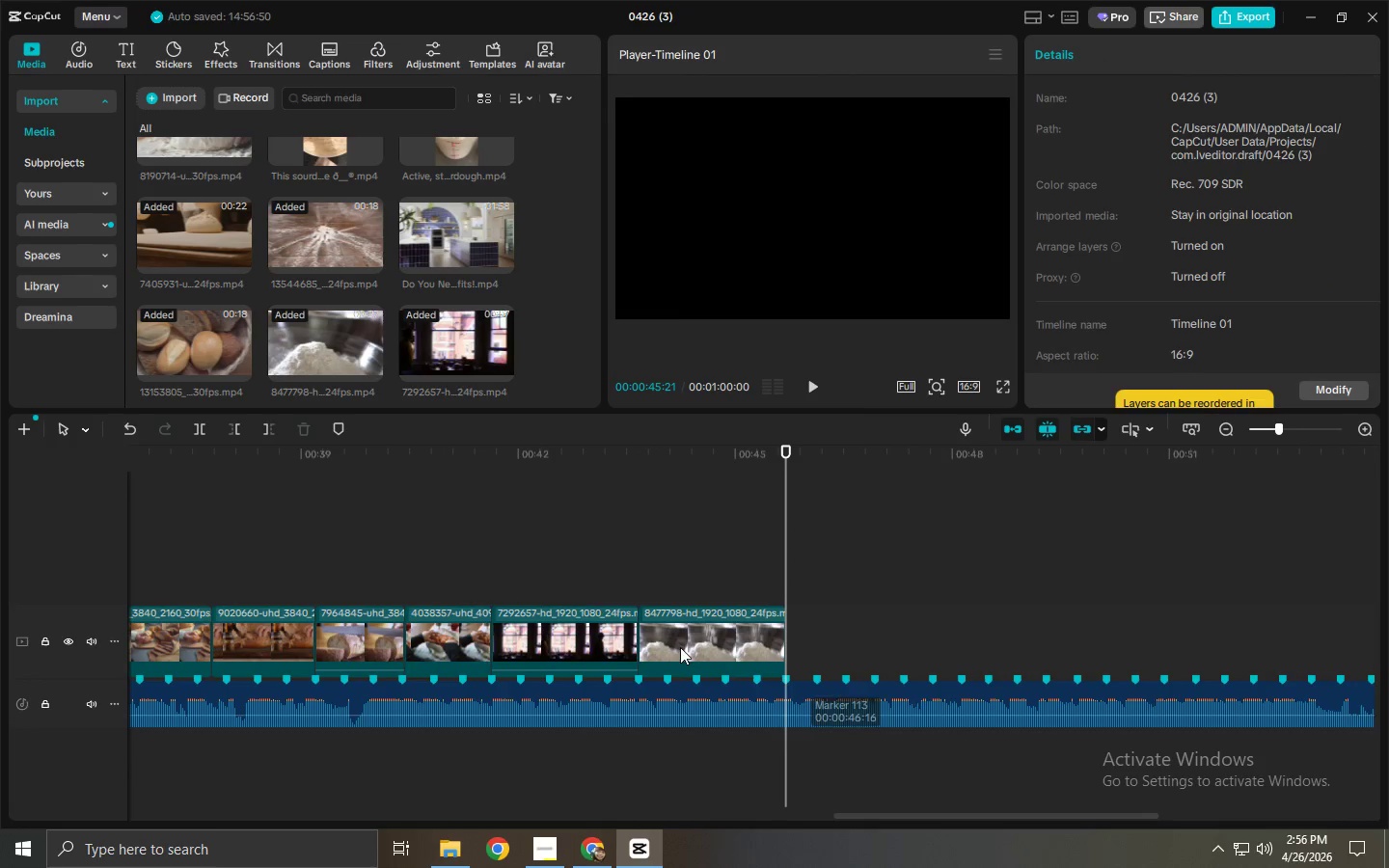 
left_click([569, 644])
 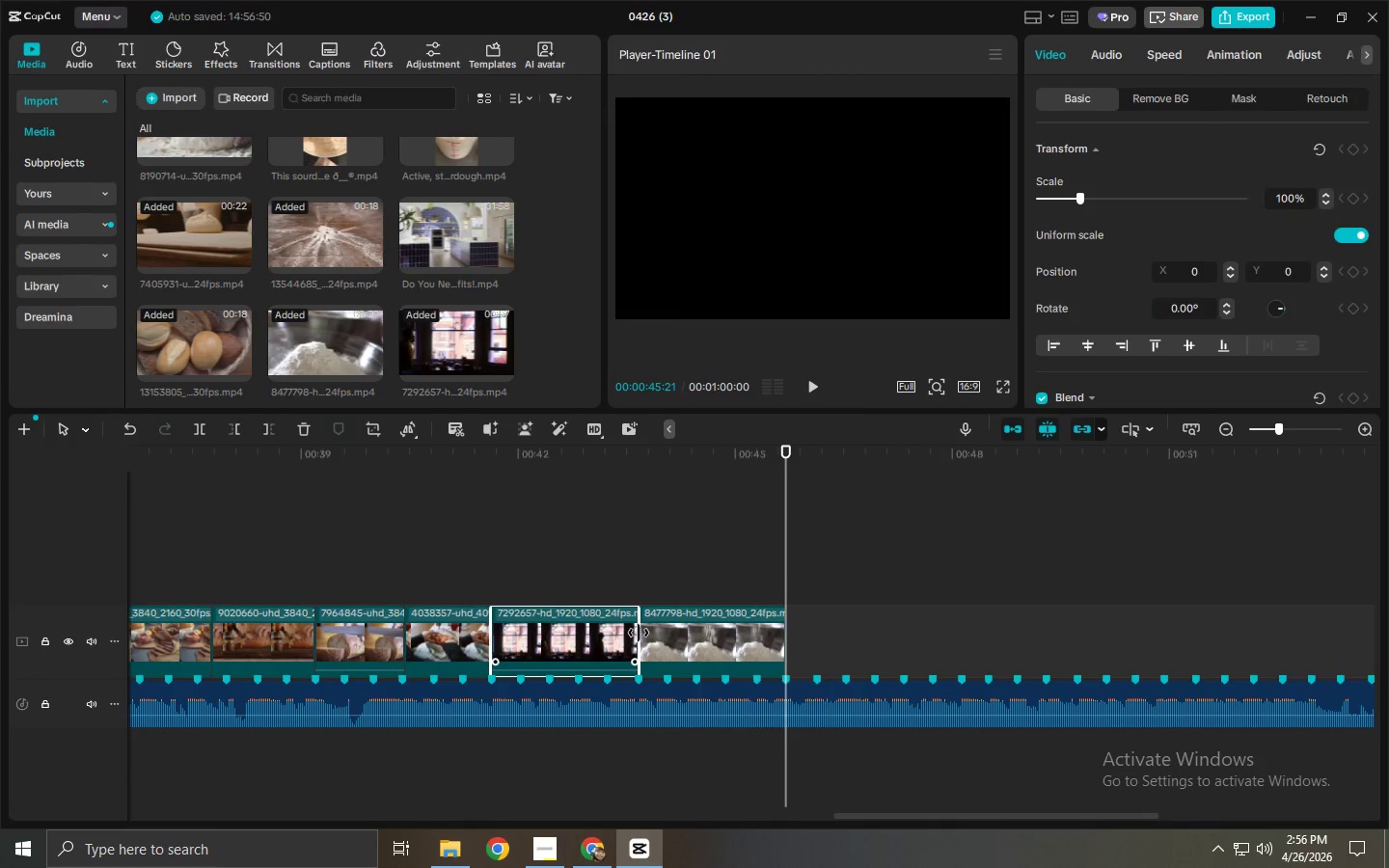 
left_click_drag(start_coordinate=[642, 634], to_coordinate=[722, 642])
 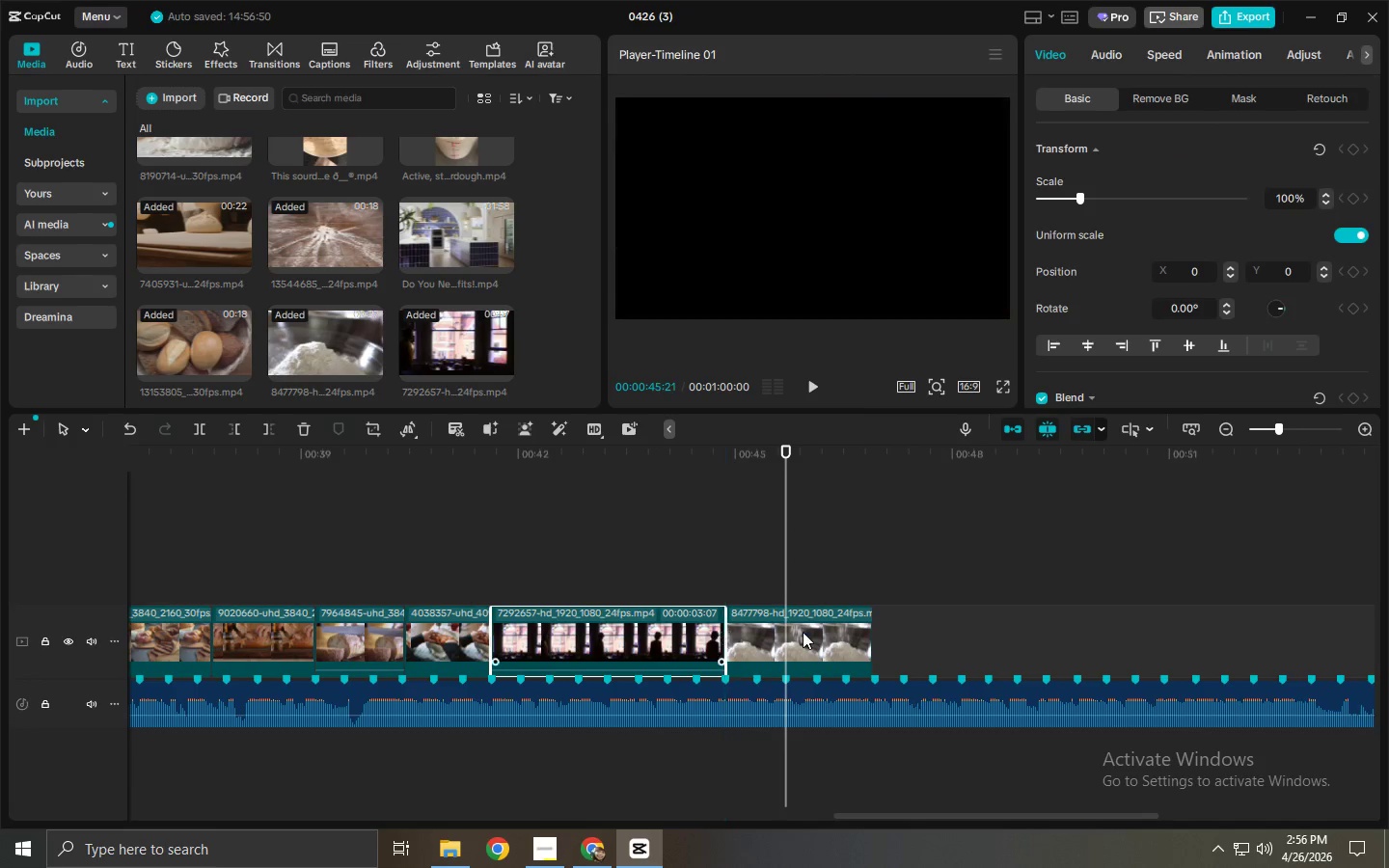 
left_click_drag(start_coordinate=[803, 632], to_coordinate=[809, 632])
 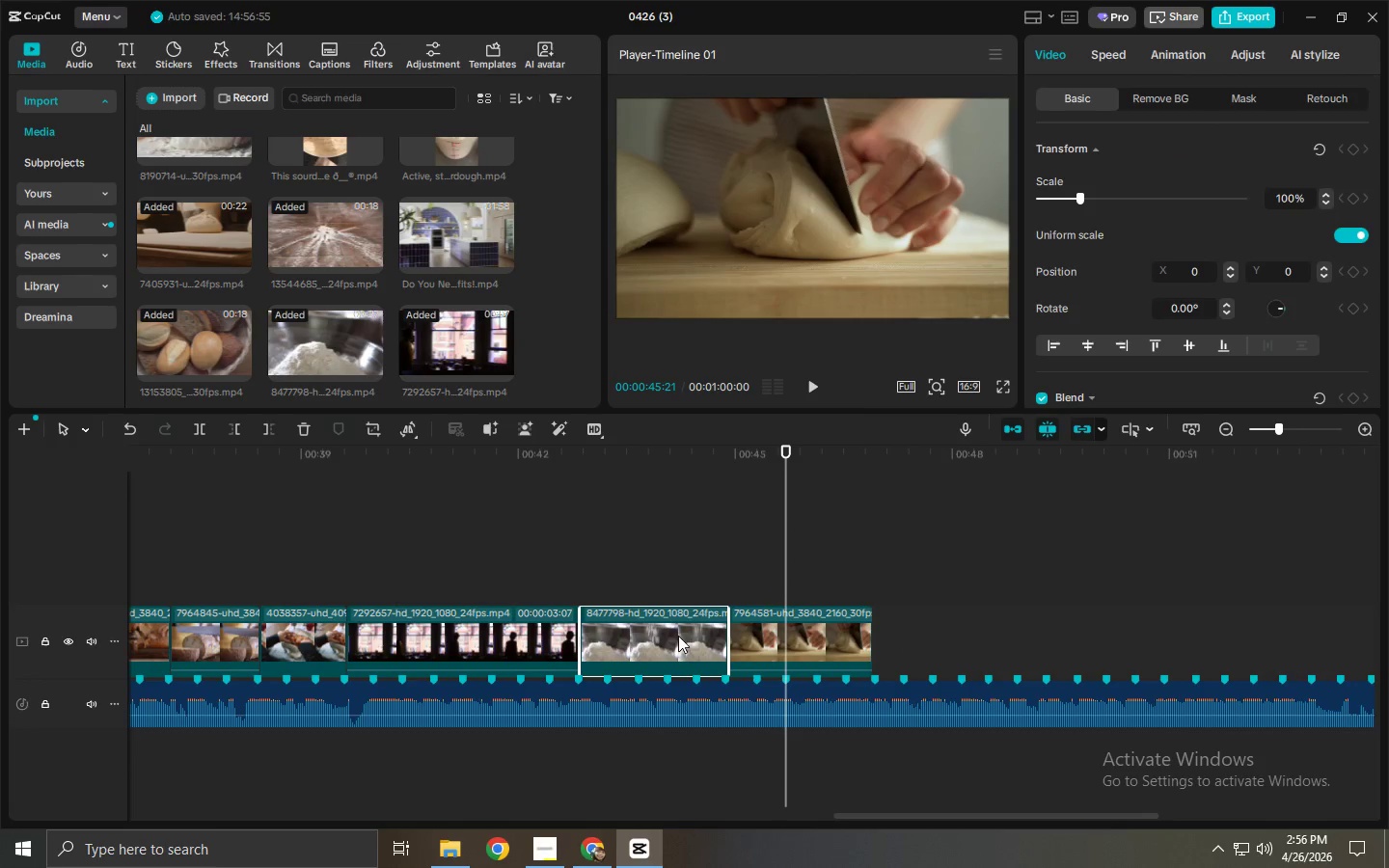 
left_click([782, 627])
 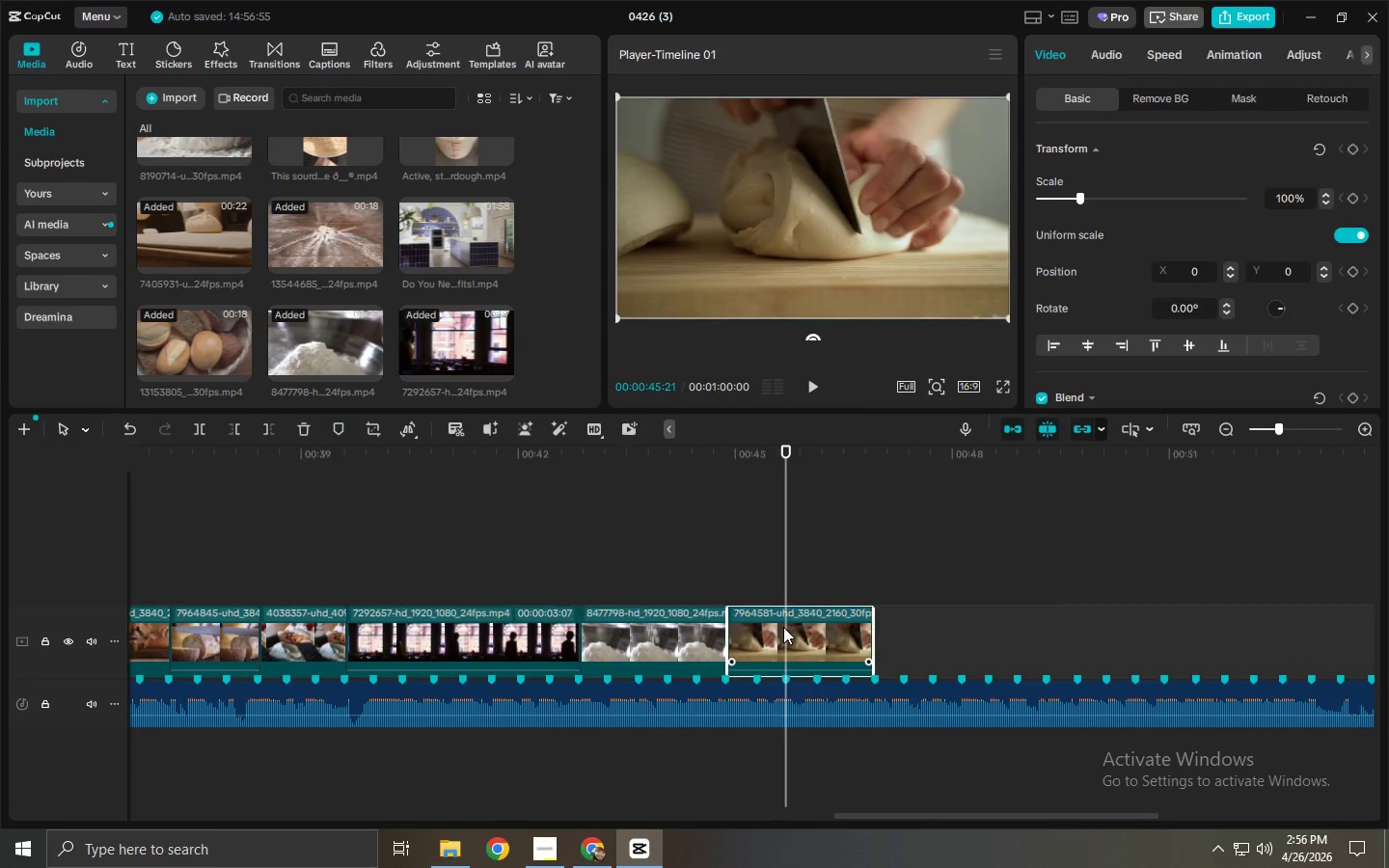 
key(Control+ControlLeft)
 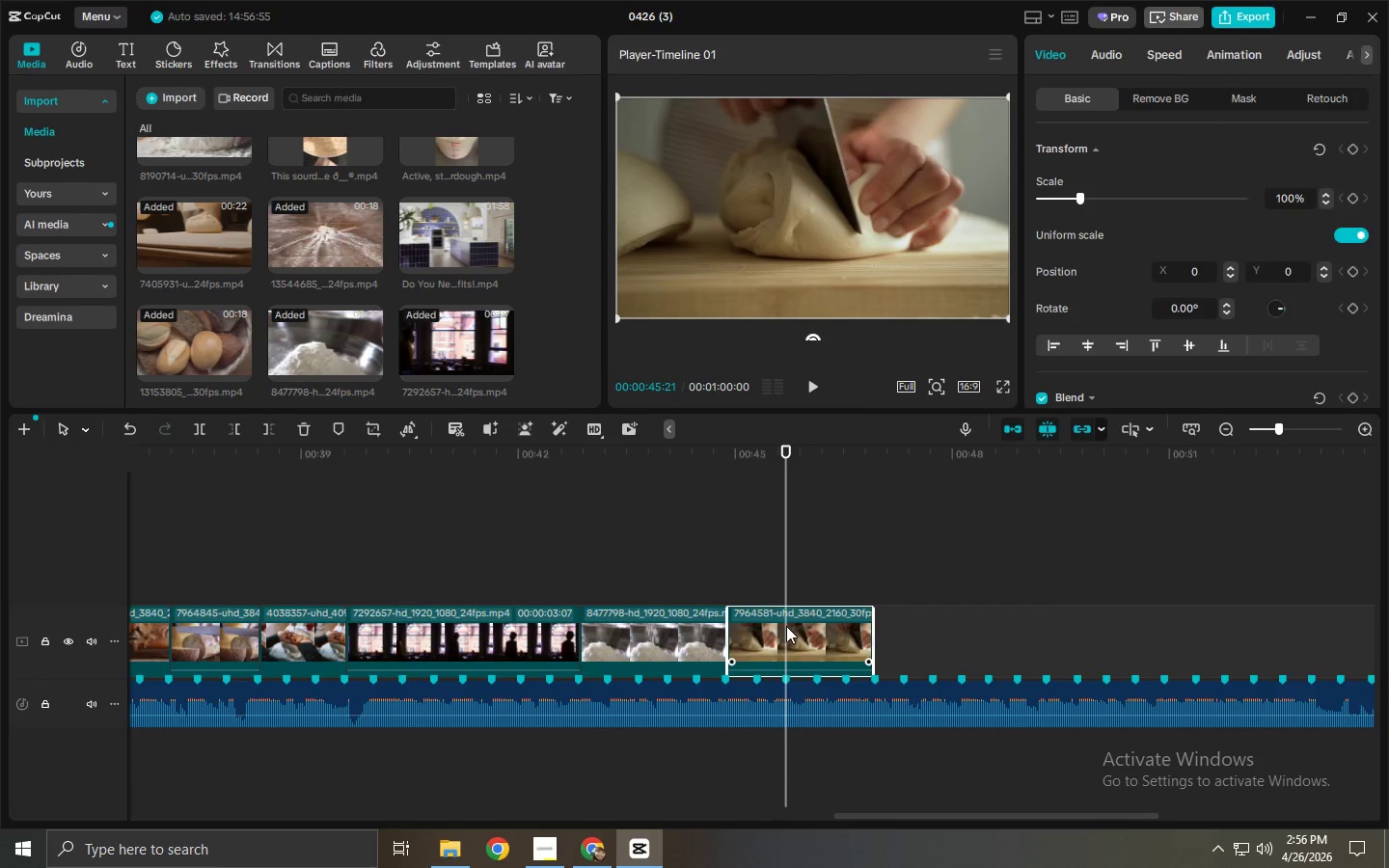 
key(Control+Z)
 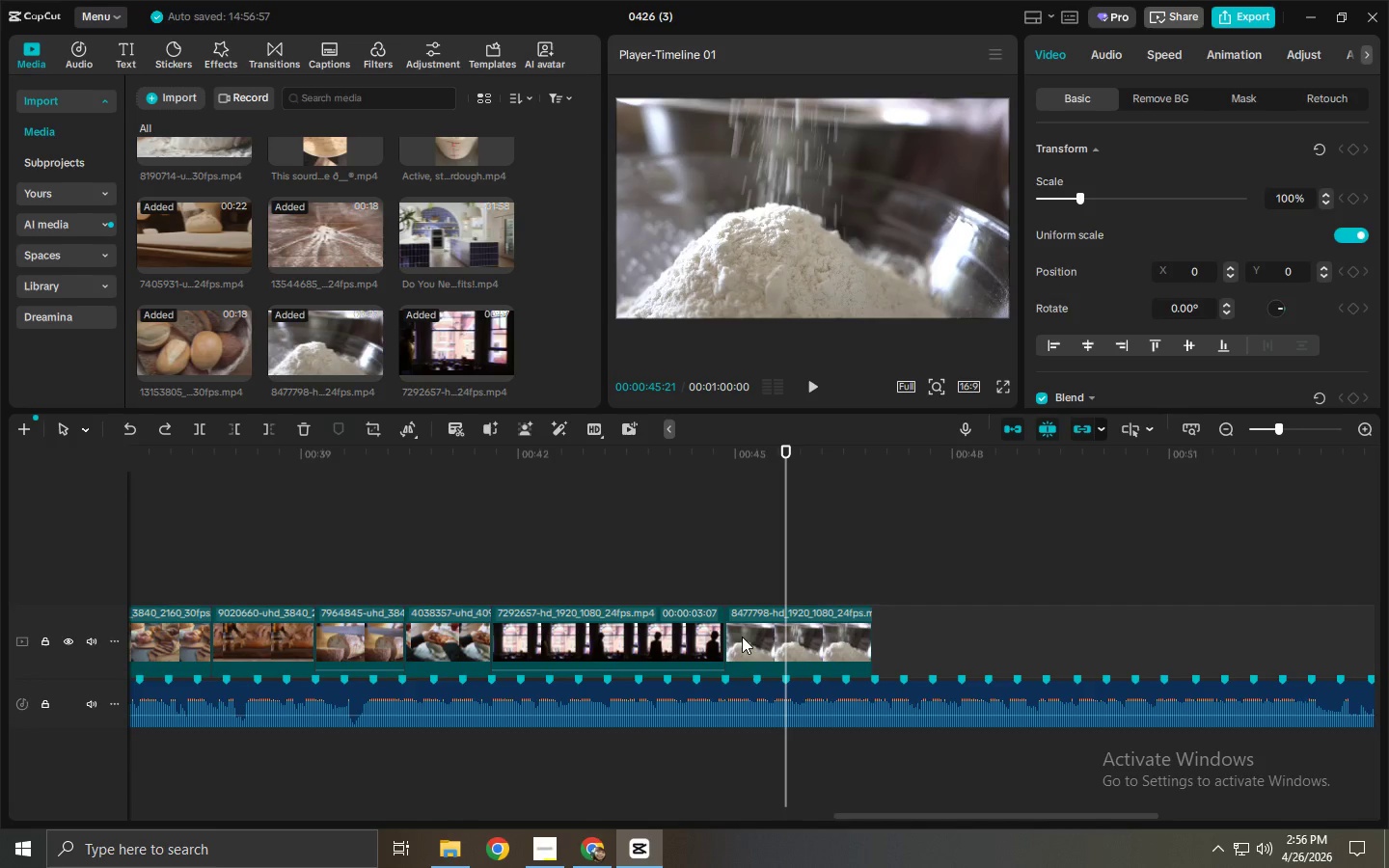 
left_click([806, 644])
 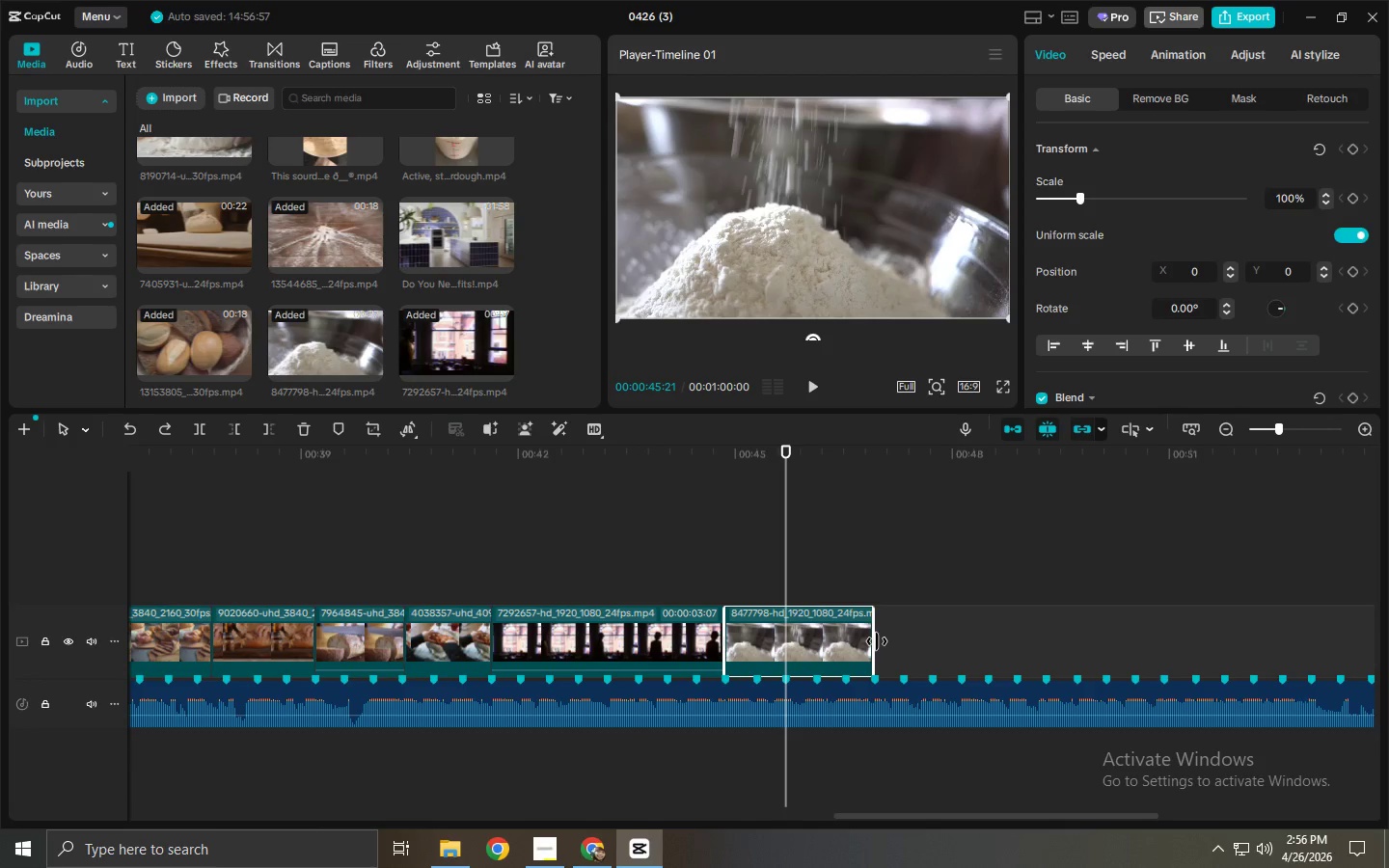 
left_click_drag(start_coordinate=[873, 641], to_coordinate=[956, 651])
 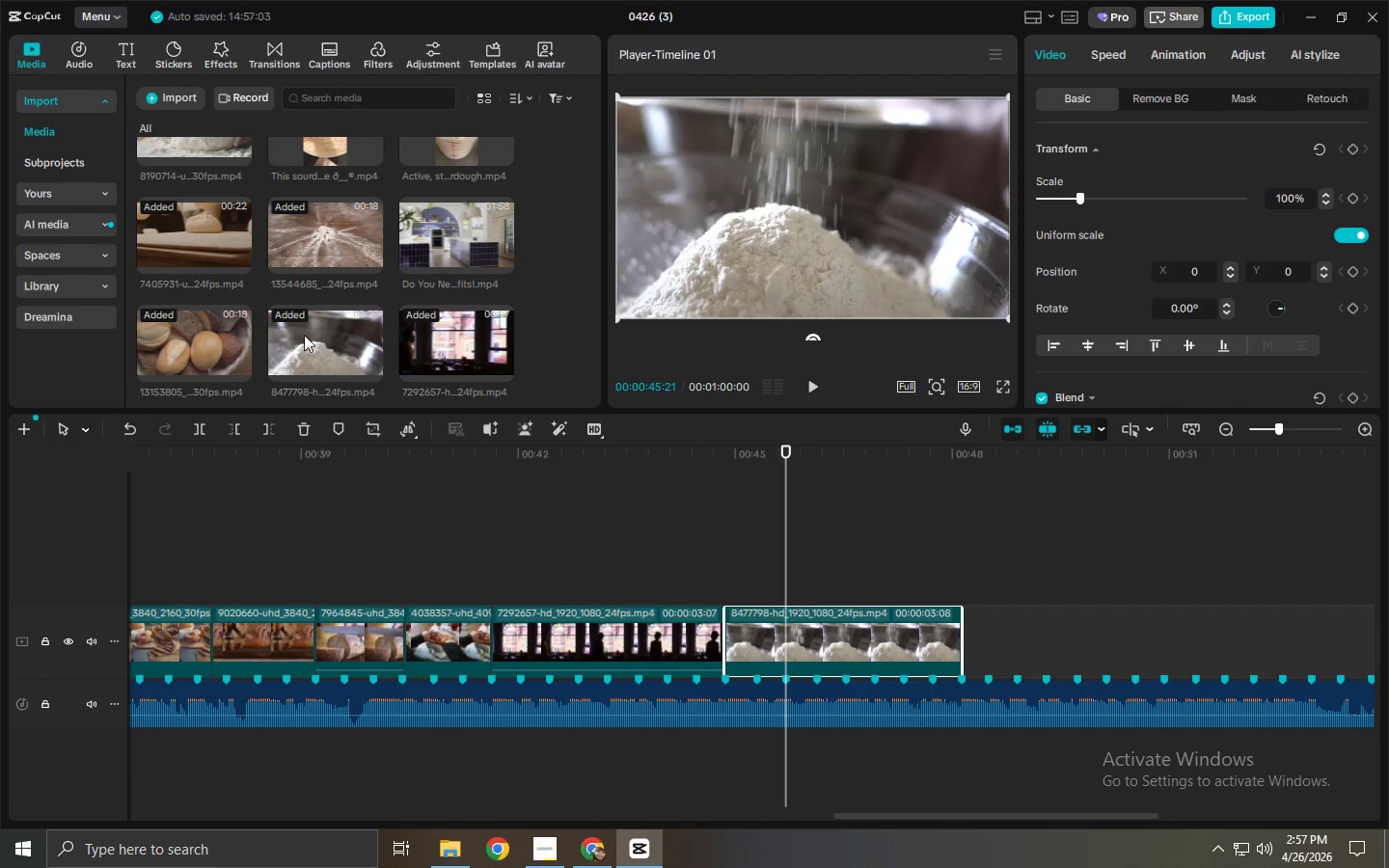 
scroll: coordinate [303, 290], scroll_direction: up, amount: 6.0
 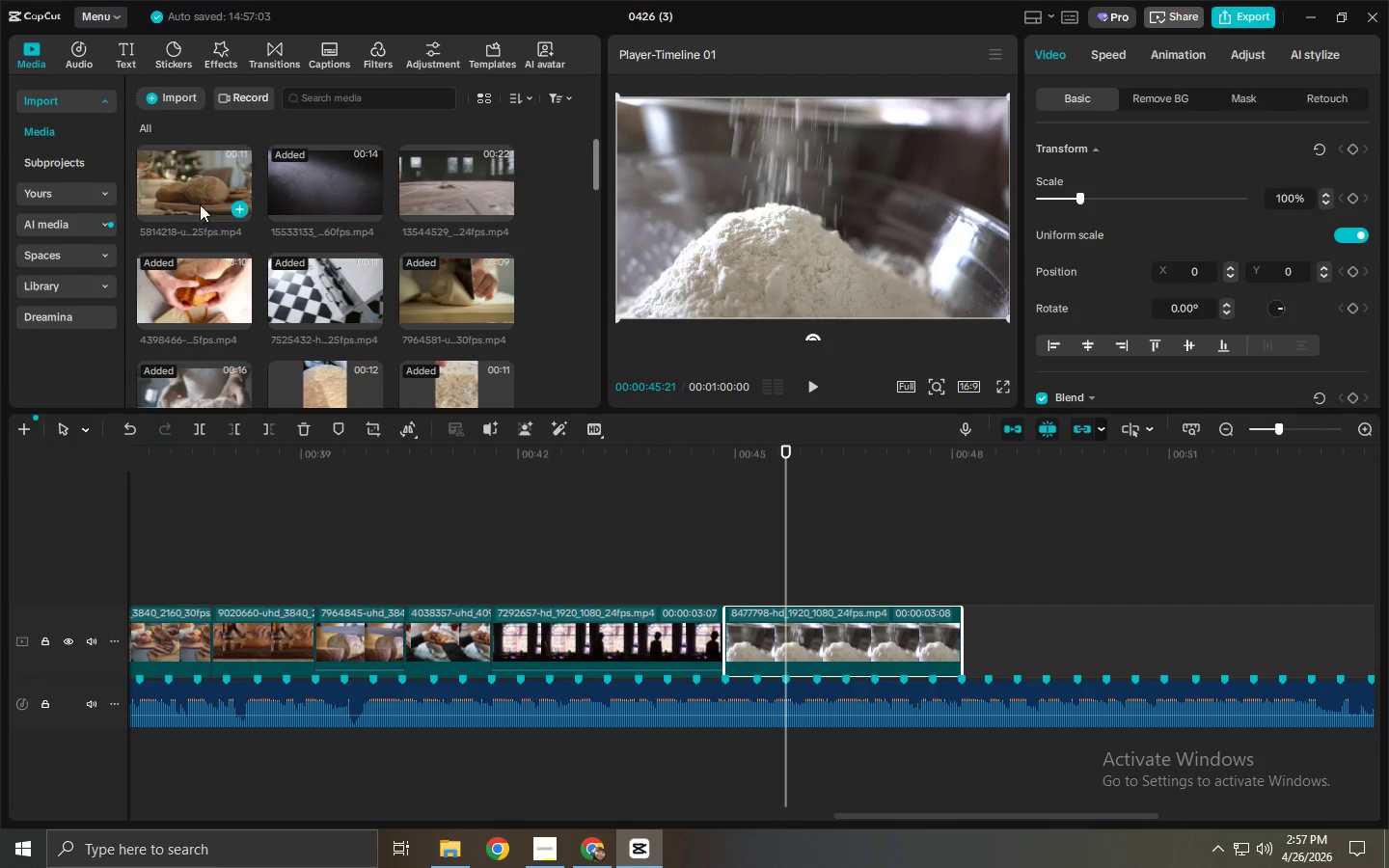 
left_click_drag(start_coordinate=[177, 176], to_coordinate=[971, 623])
 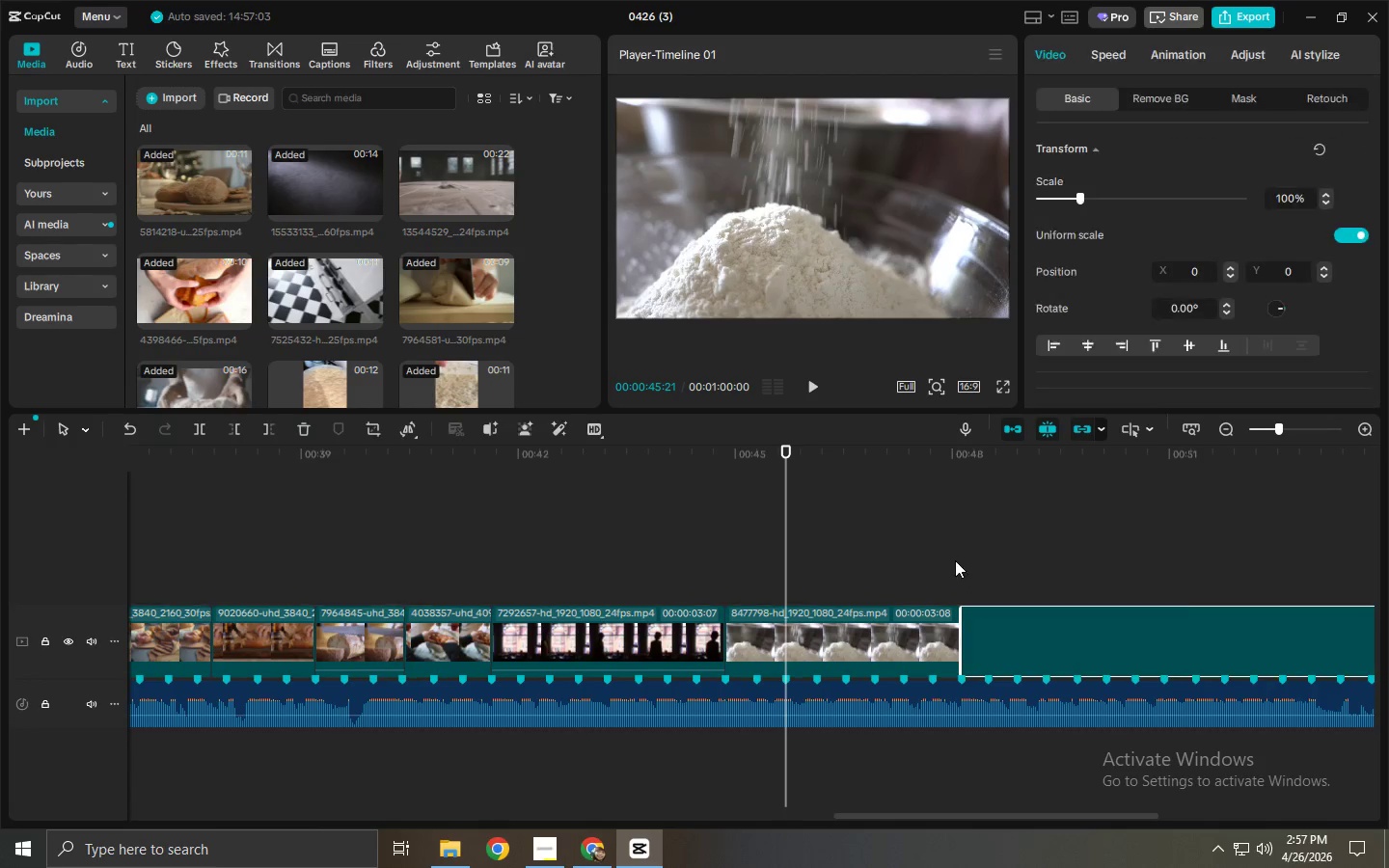 
key(Space)
 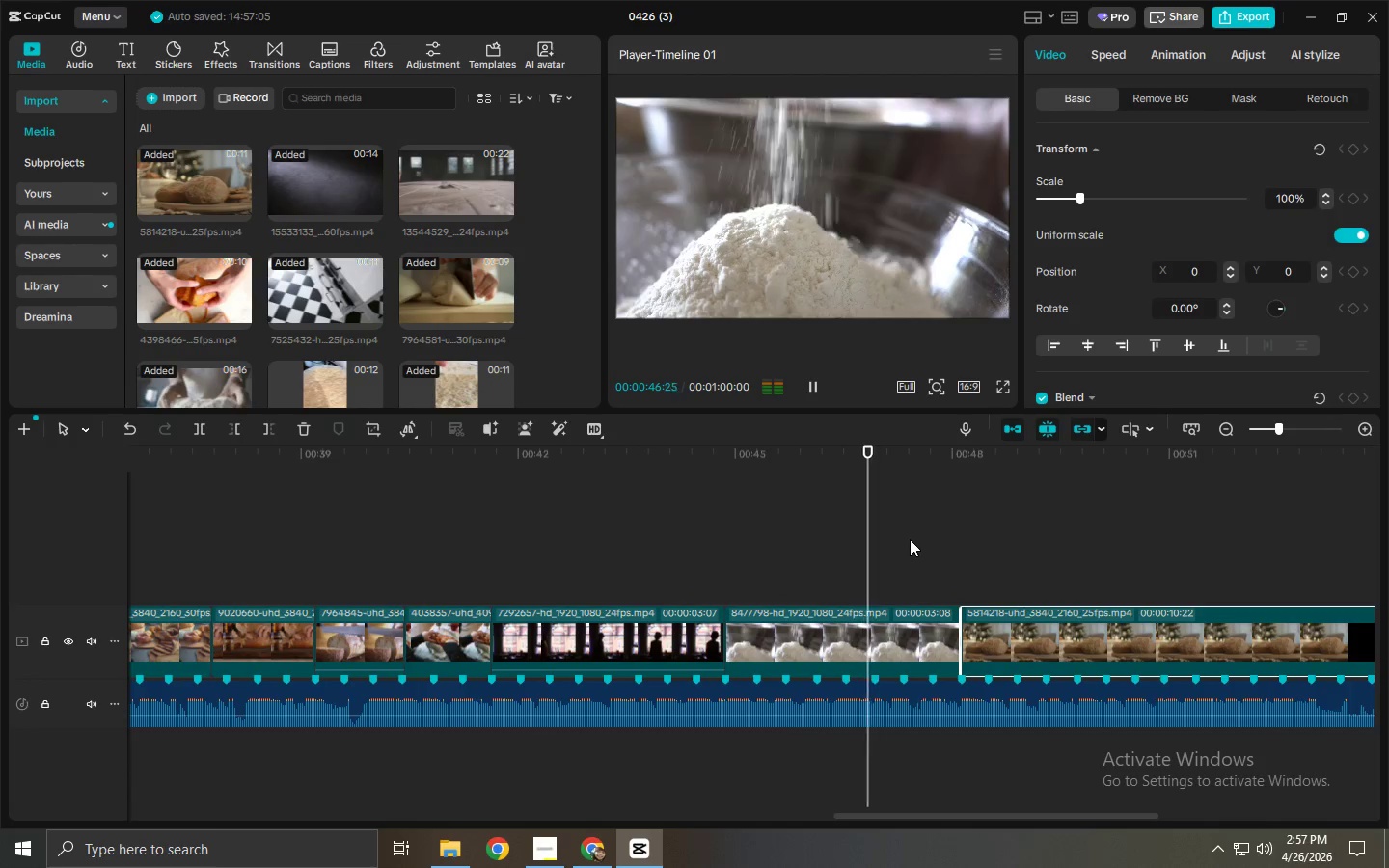 
key(Space)
 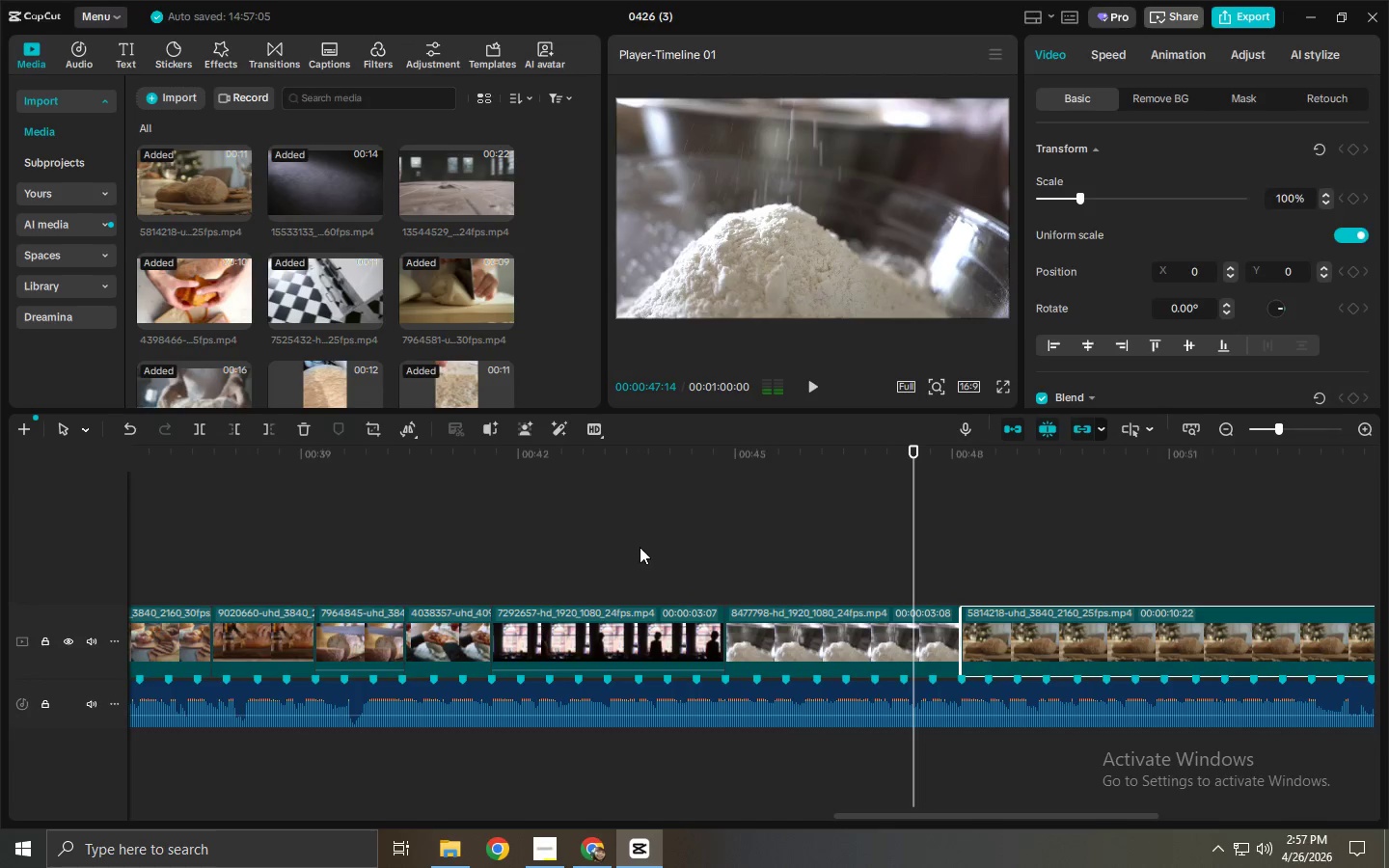 
key(Alt+AltLeft)
 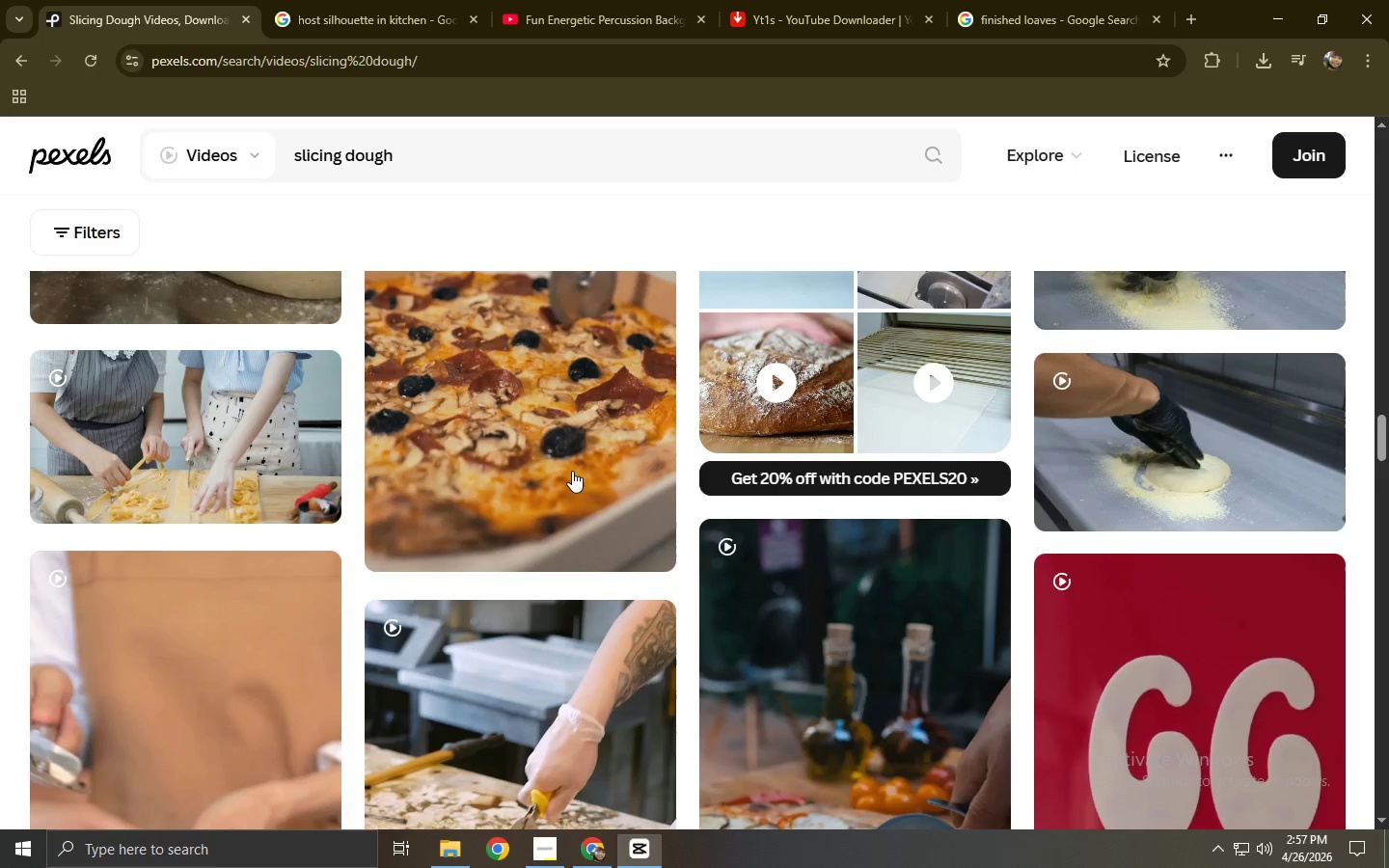 
key(Alt+Tab)
 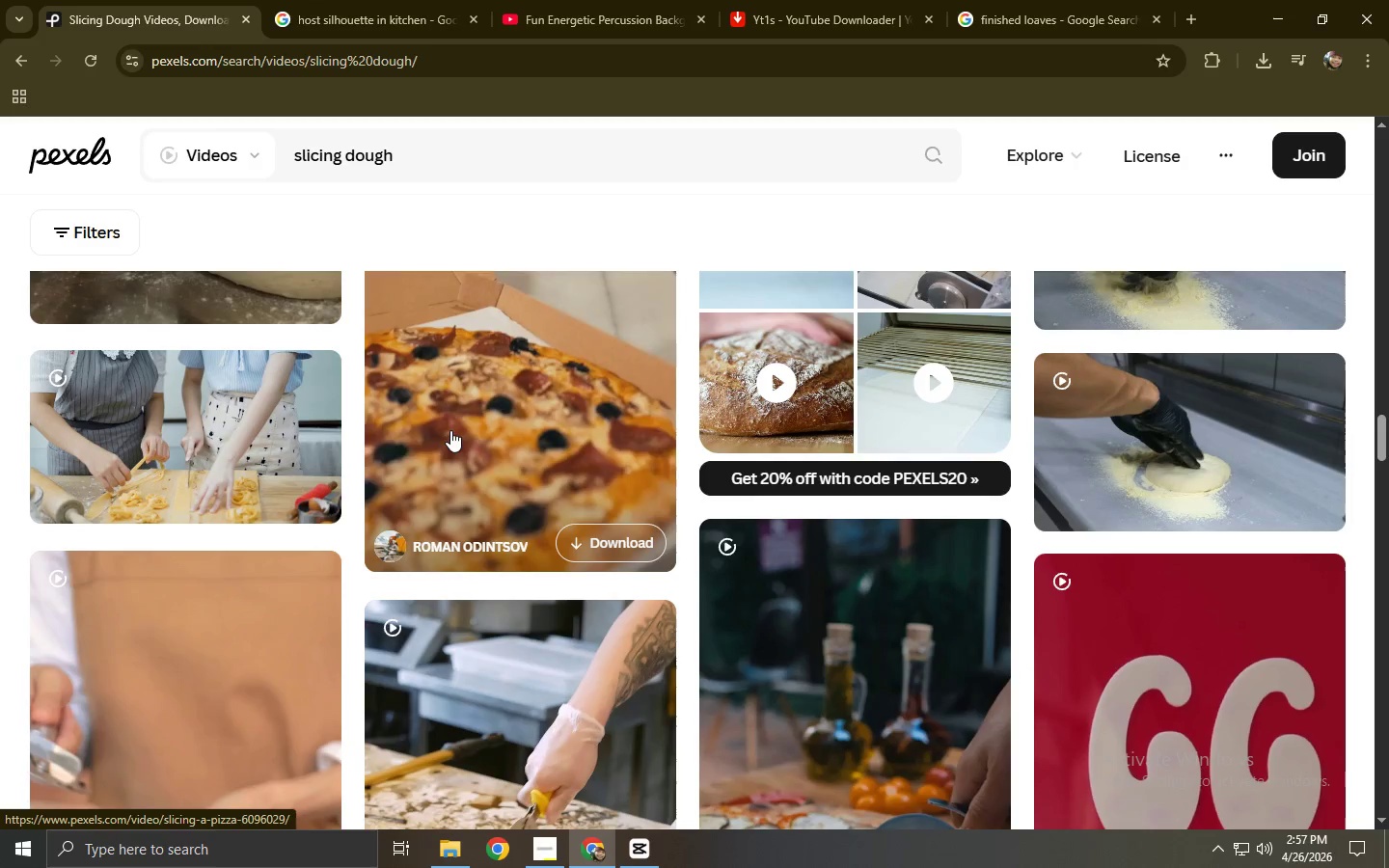 
scroll: coordinate [223, 412], scroll_direction: down, amount: 6.0
 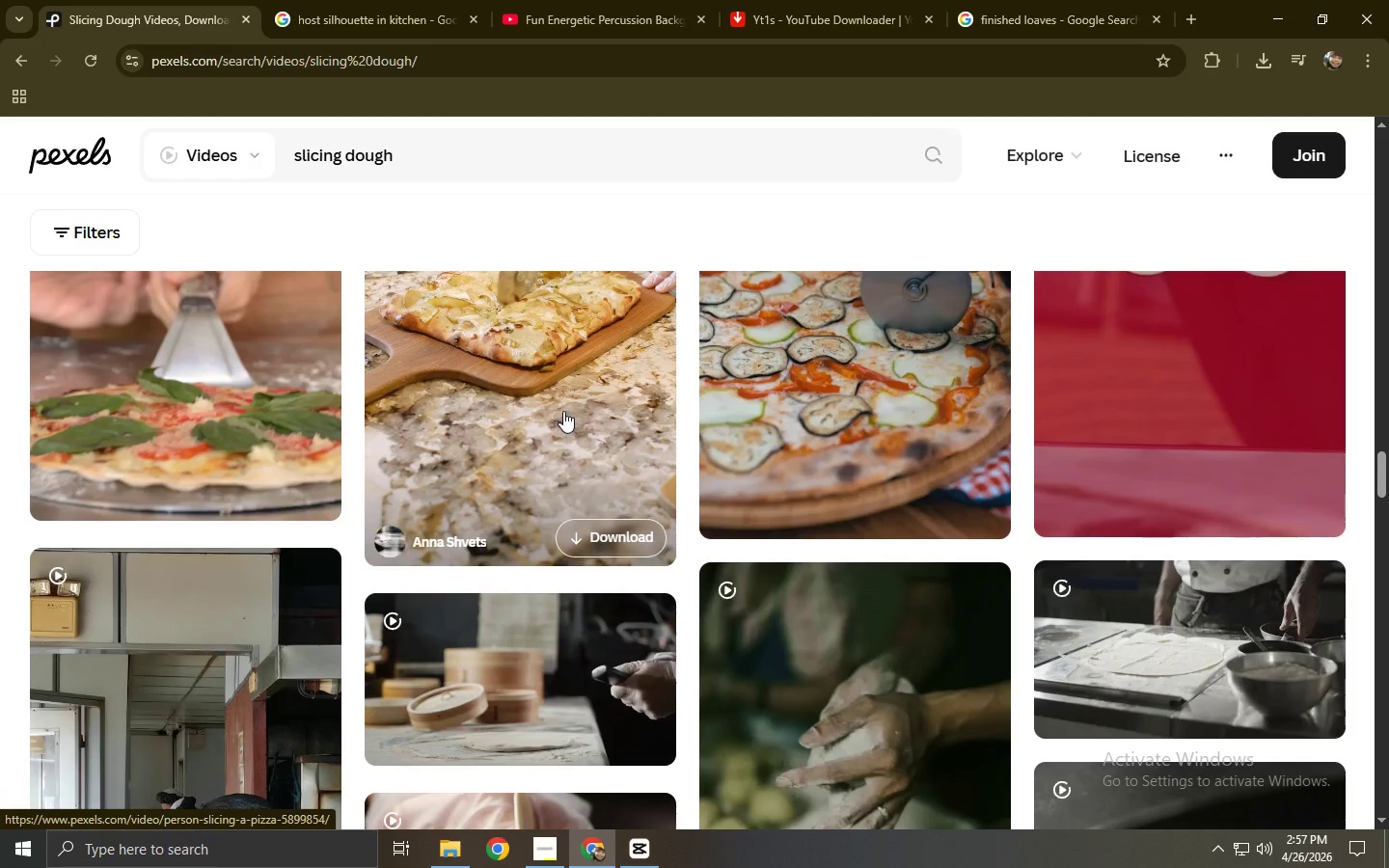 
scroll: coordinate [581, 369], scroll_direction: up, amount: 18.0
 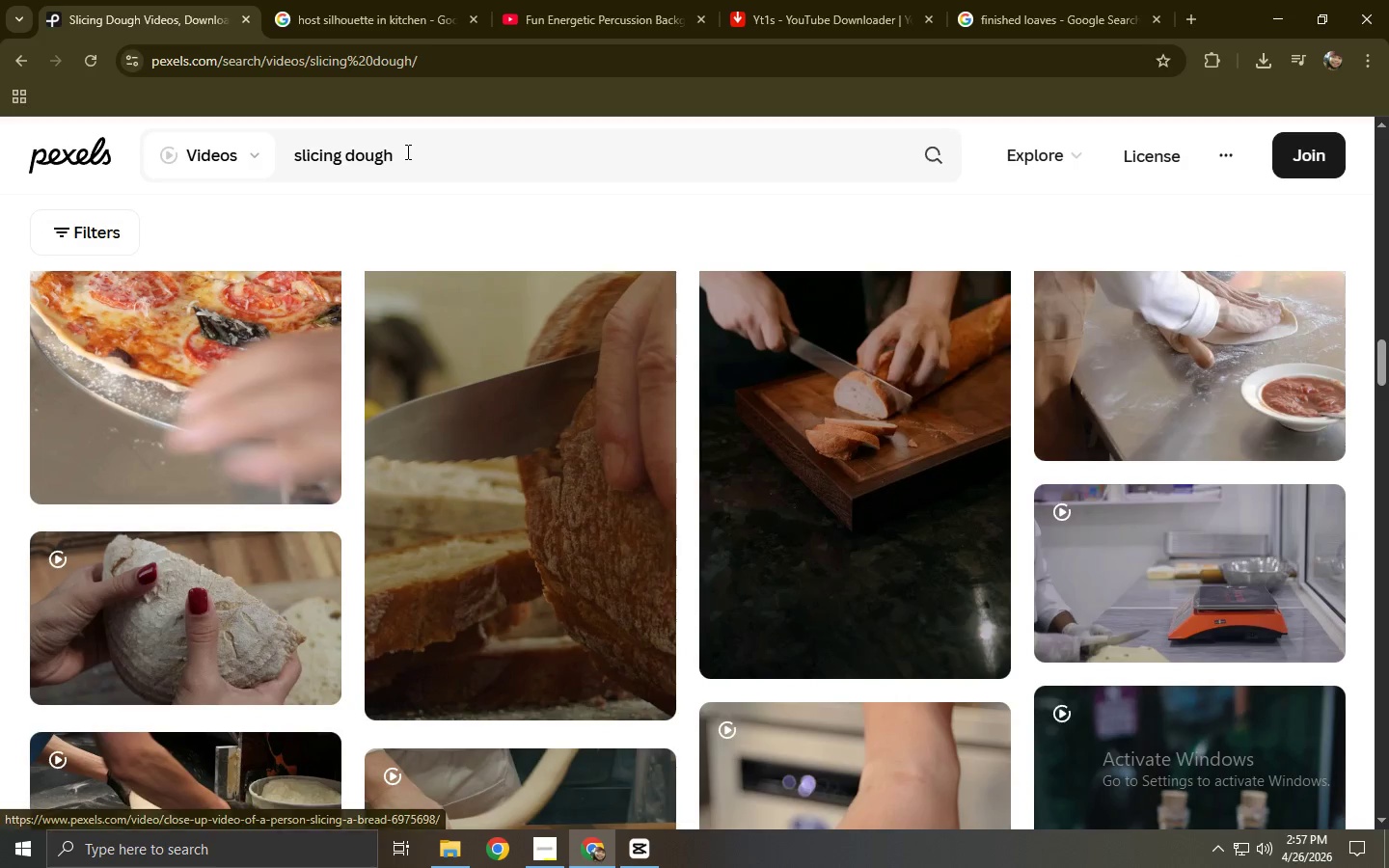 
left_click([406, 151])
 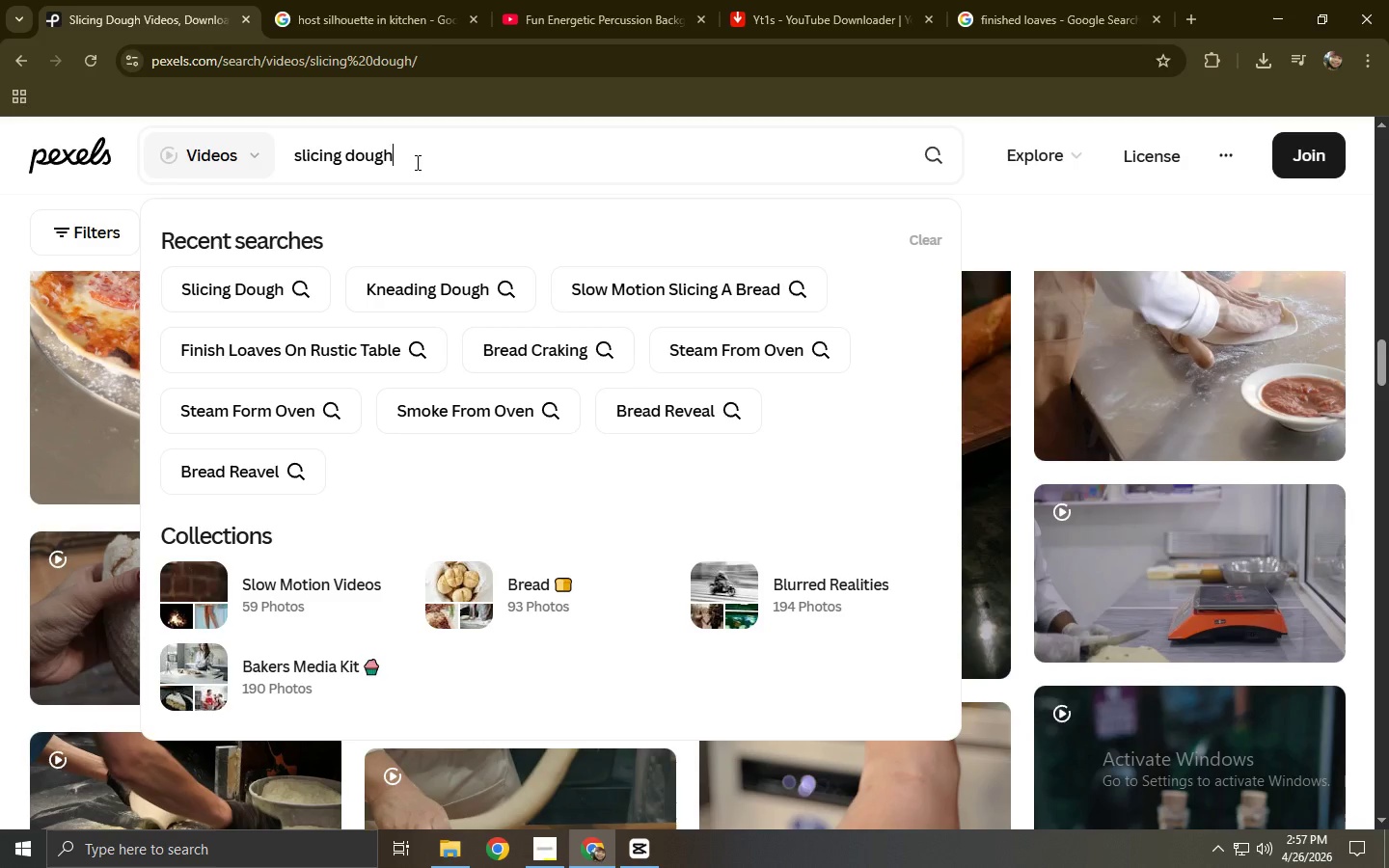 
key(Backspace)
key(Backspace)
key(Backspace)
key(Backspace)
key(Backspace)
type(bread)
 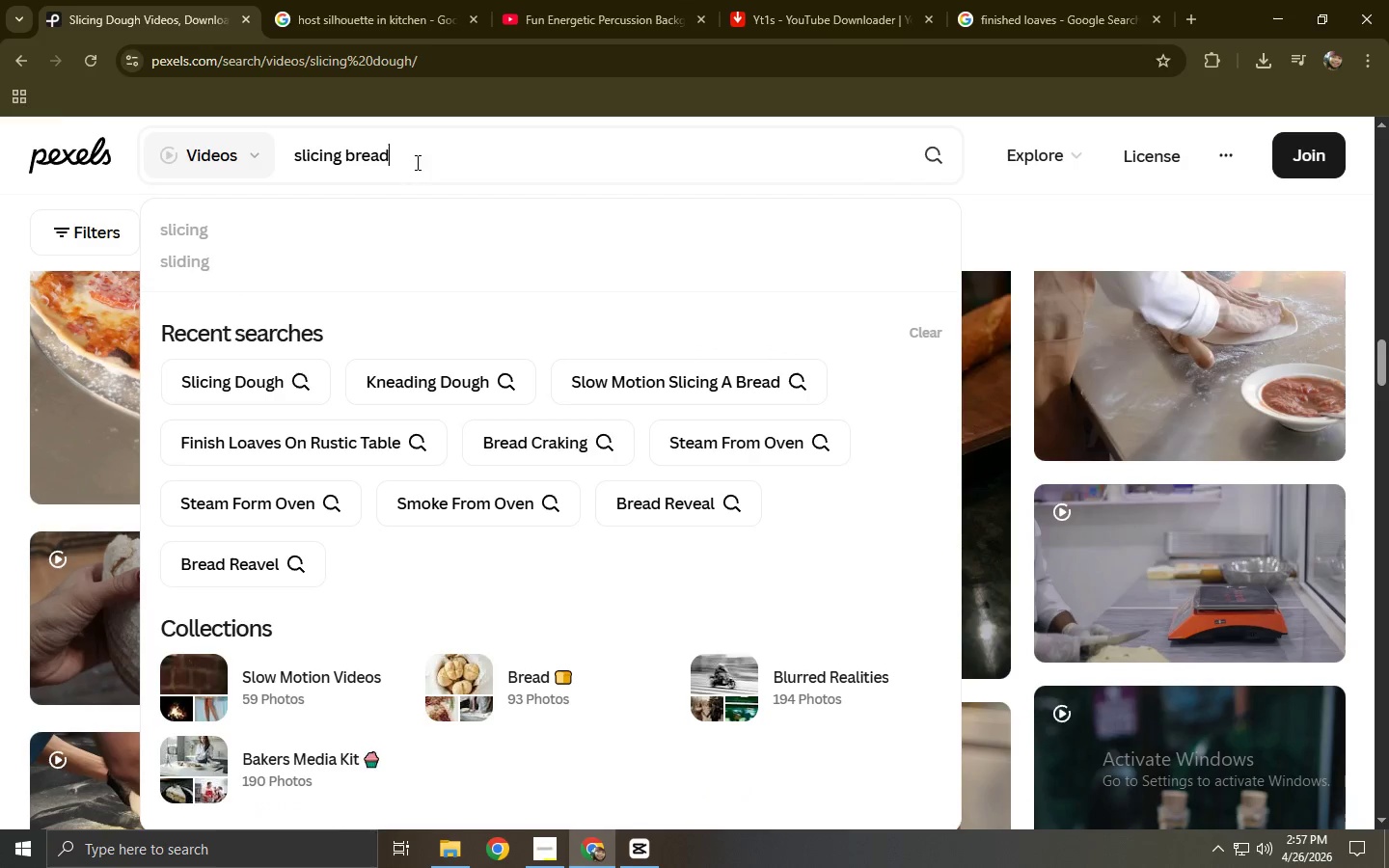 
key(Enter)
 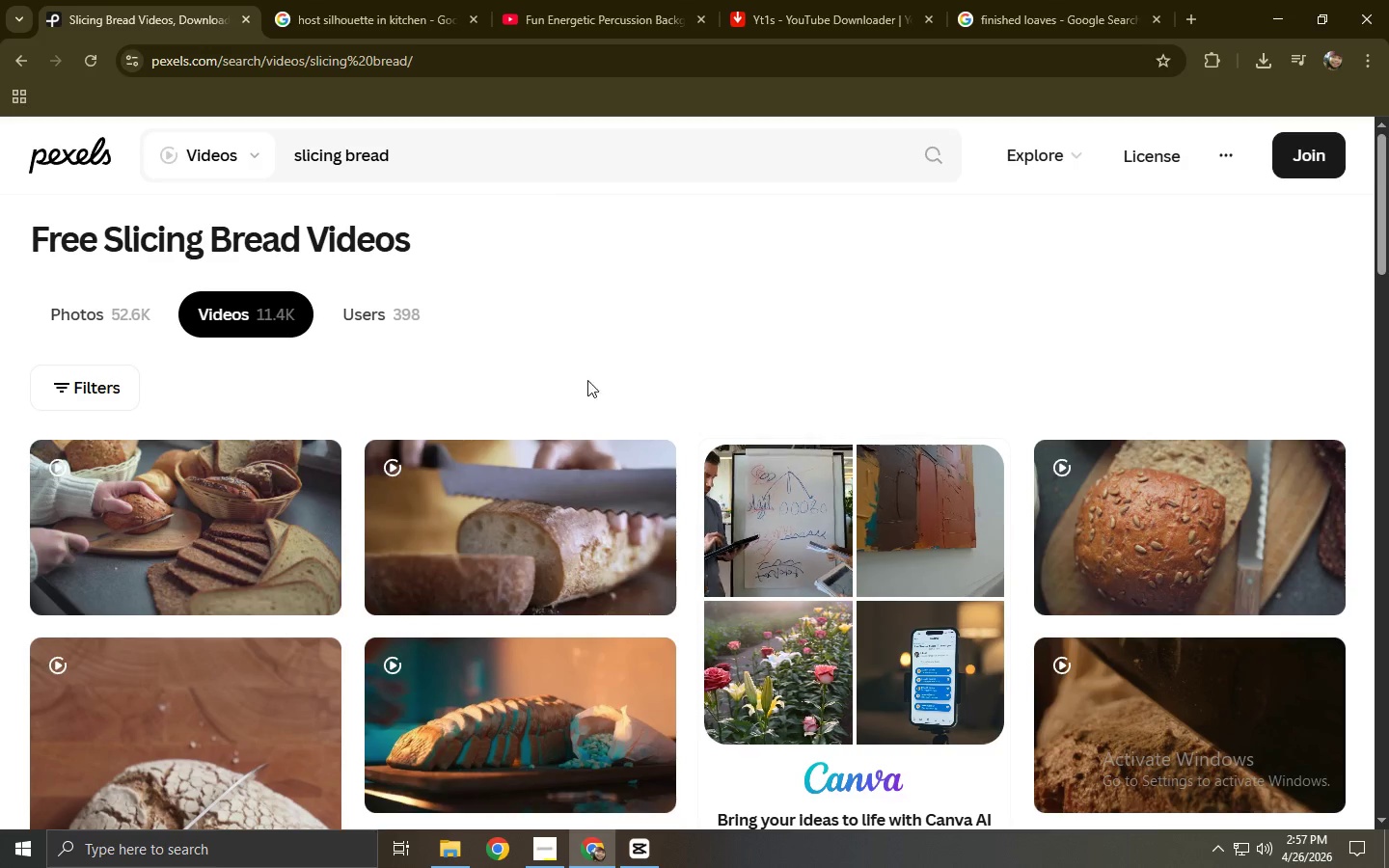 
wait(34.06)
 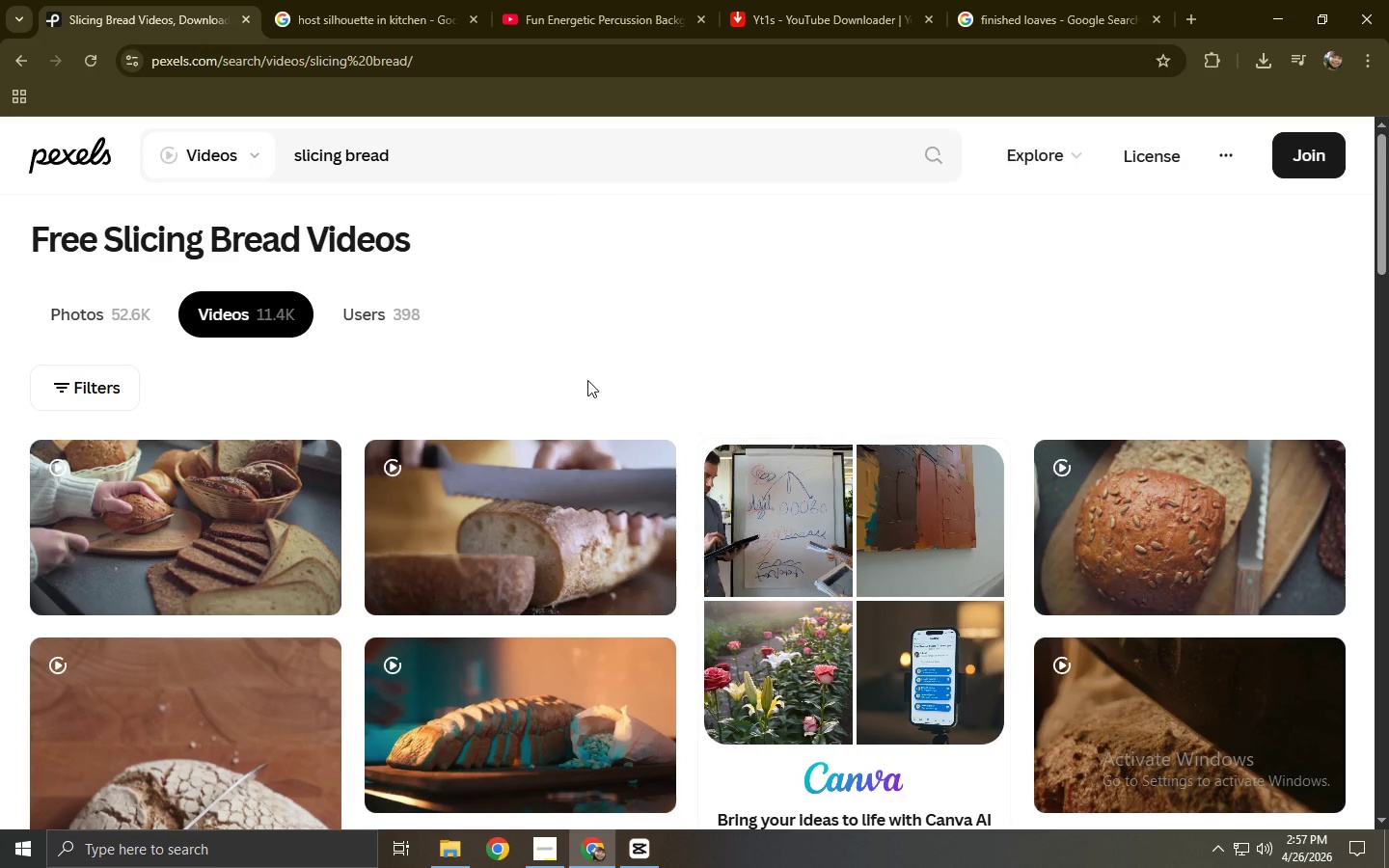 
scroll: coordinate [558, 523], scroll_direction: down, amount: 4.0
 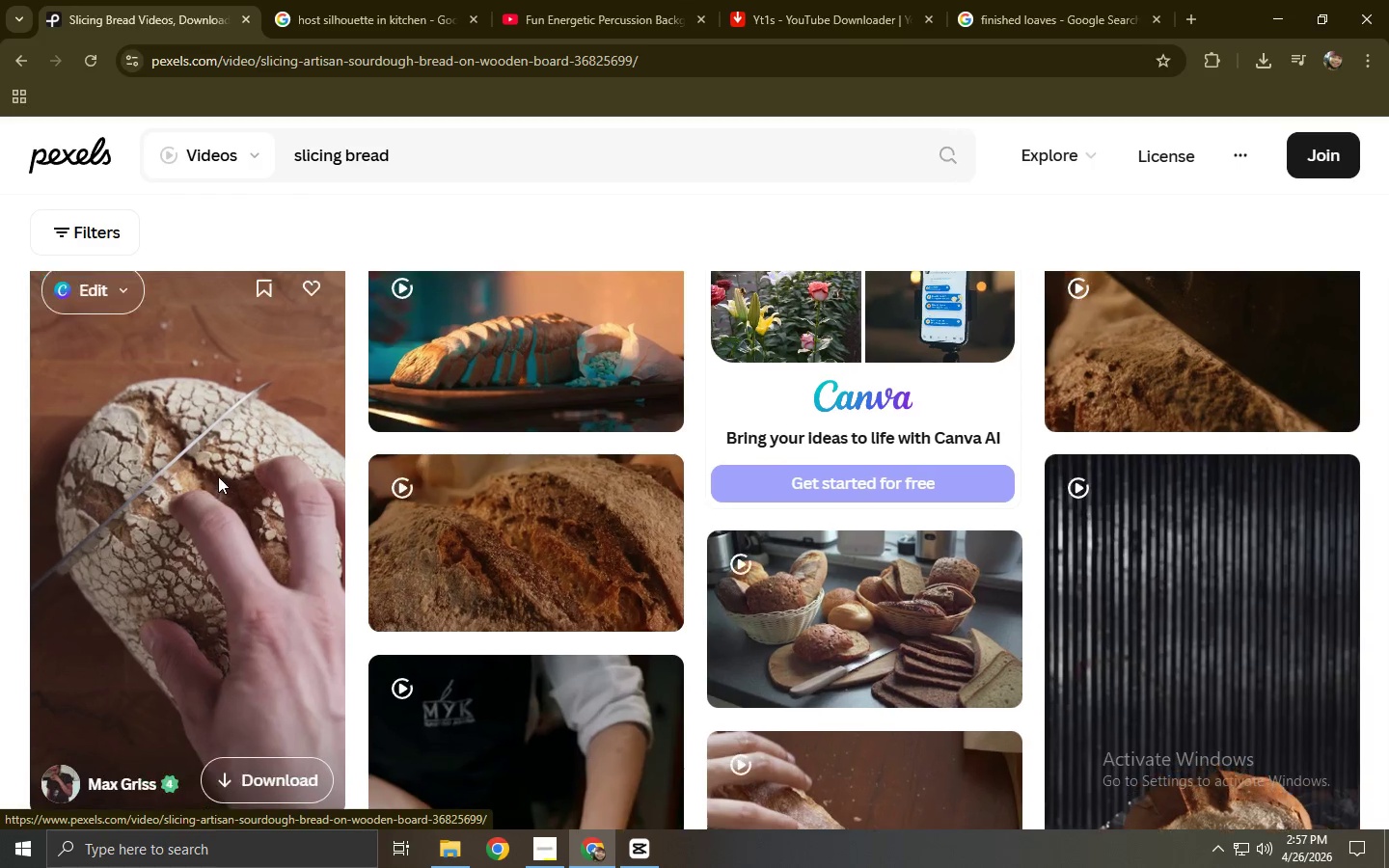 
left_click([1065, 195])
 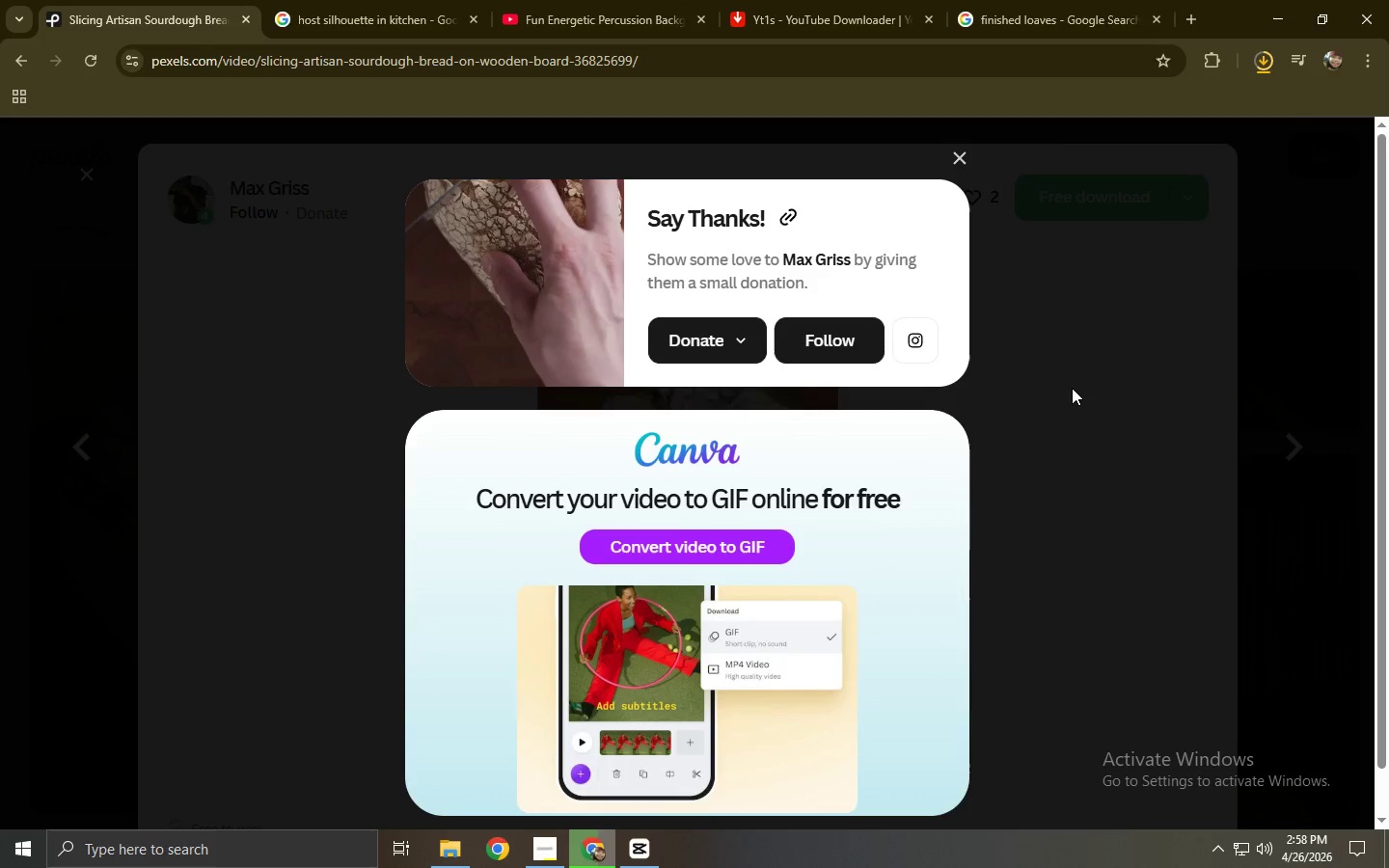 
wait(7.19)
 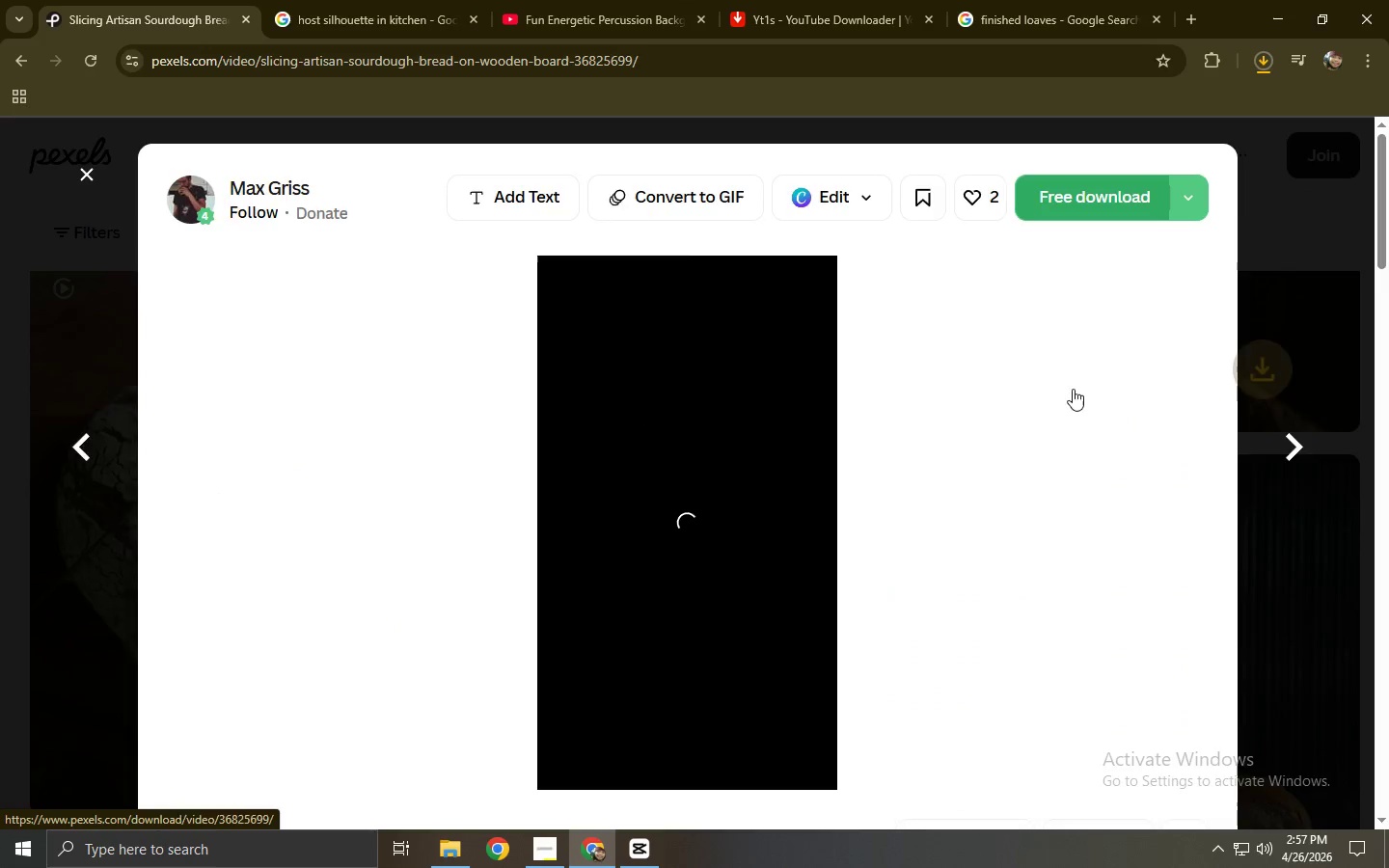 
left_click_drag(start_coordinate=[1152, 99], to_coordinate=[388, 359])
 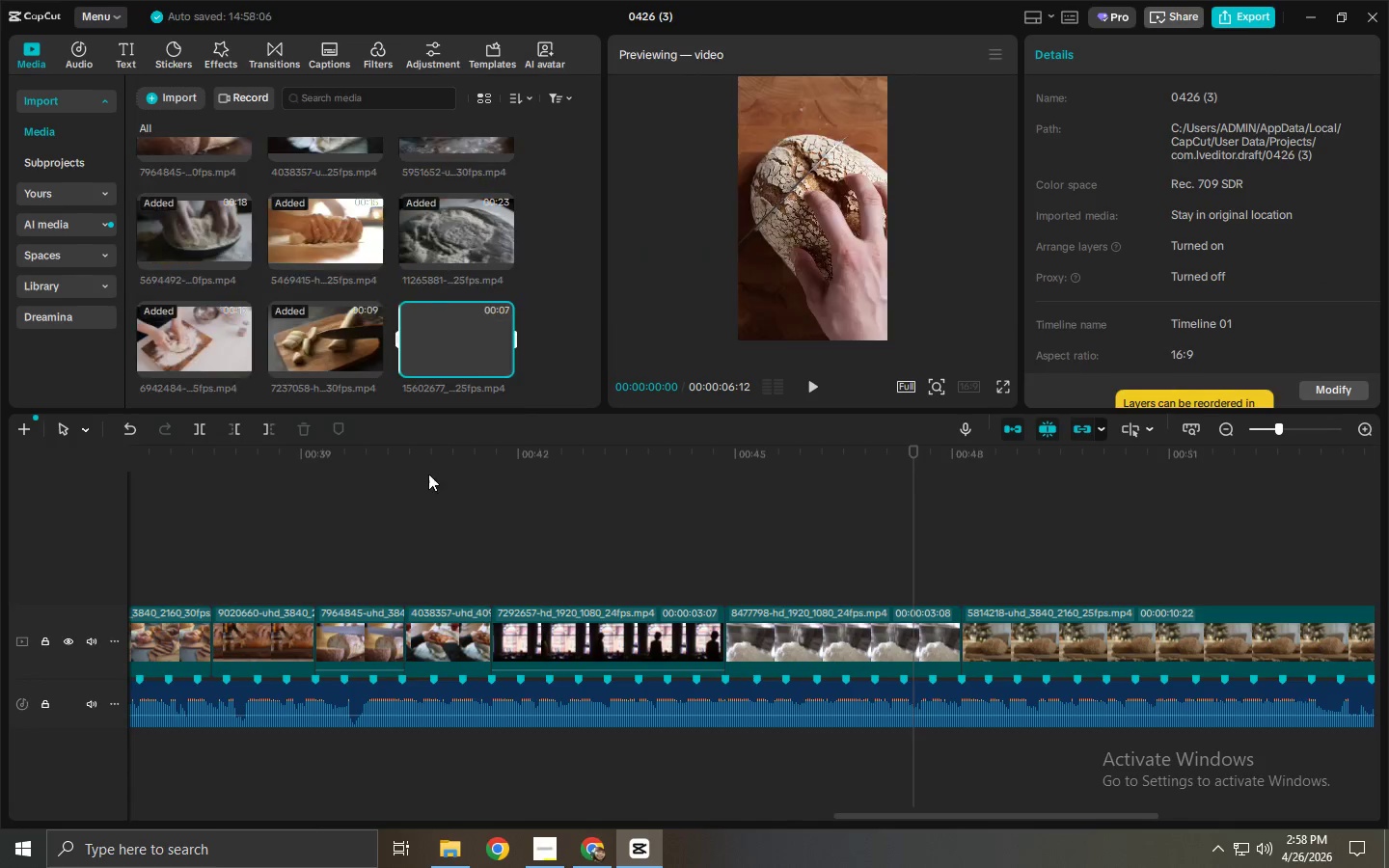 
key(Alt+Tab)
 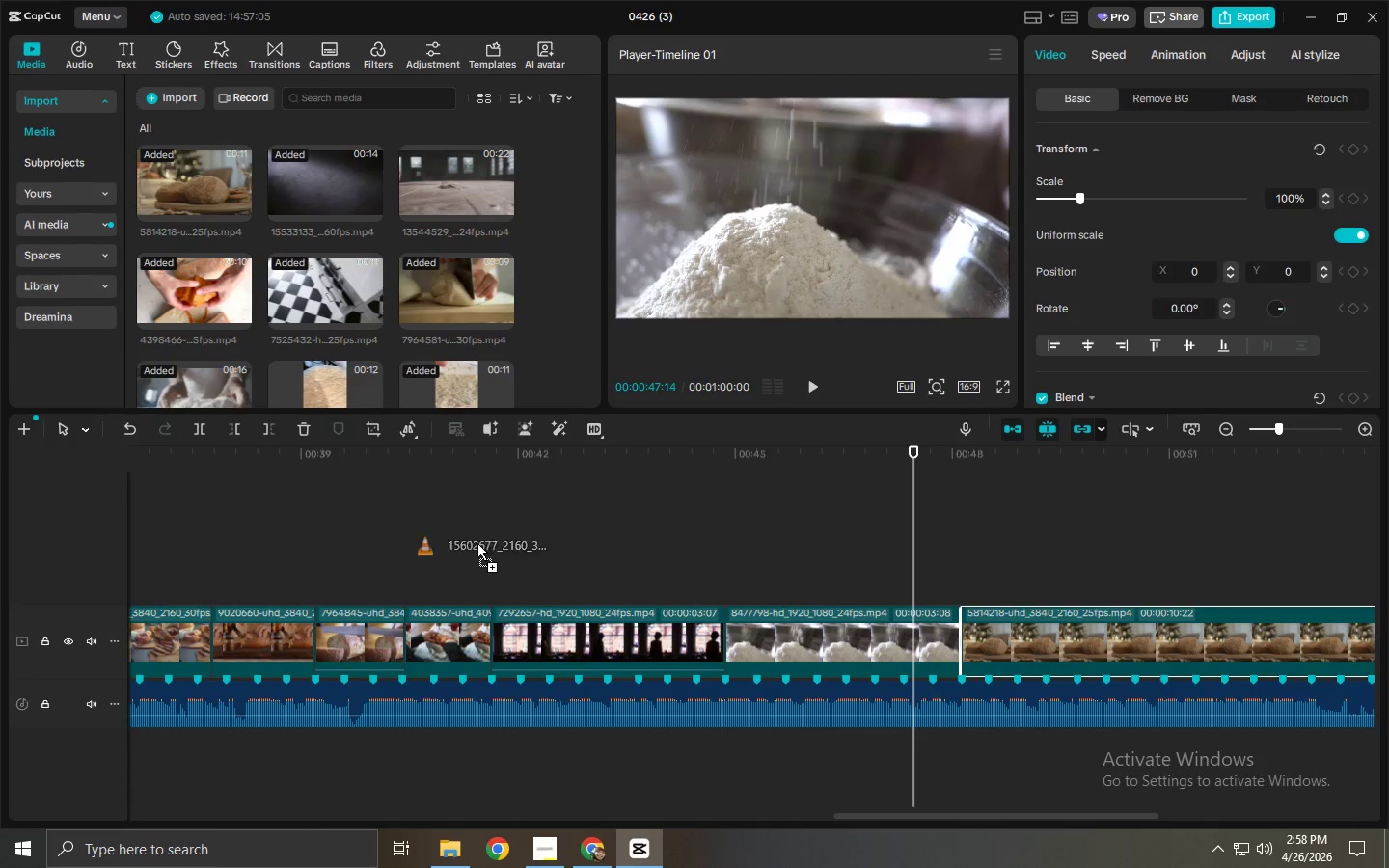 
scroll: coordinate [433, 442], scroll_direction: down, amount: 1.0
 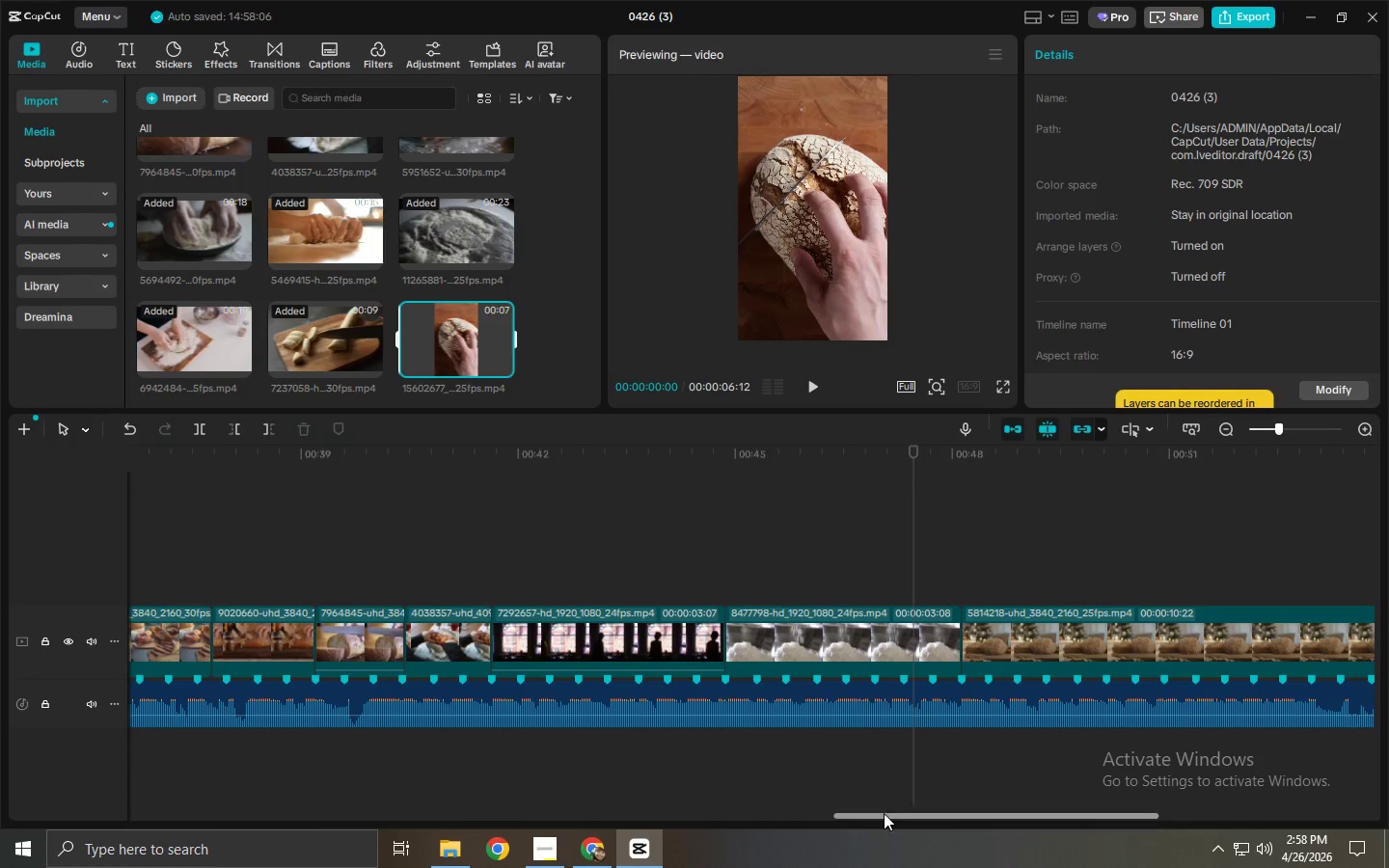 
left_click_drag(start_coordinate=[886, 810], to_coordinate=[883, 823])
 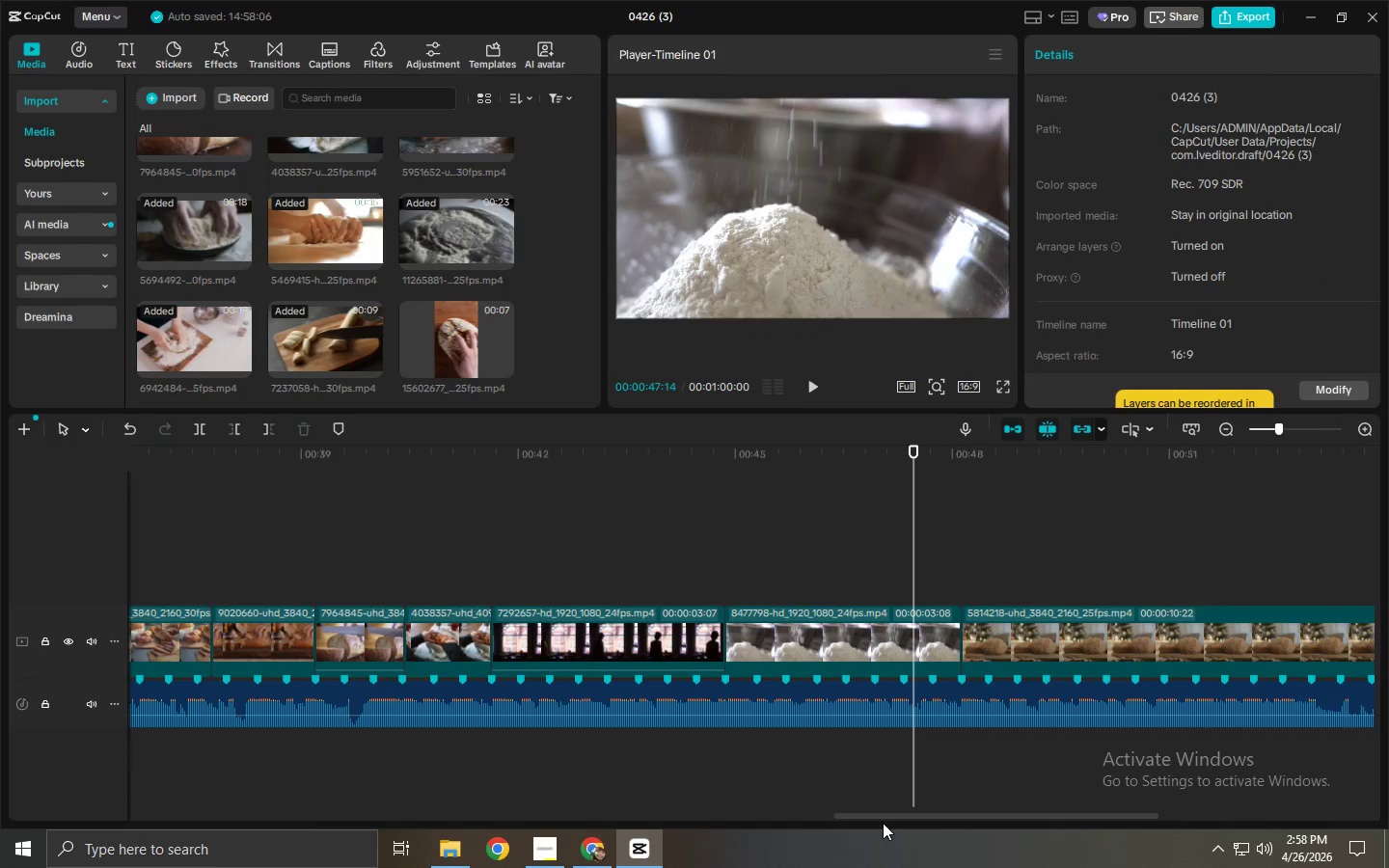 
left_click_drag(start_coordinate=[884, 823], to_coordinate=[772, 817])
 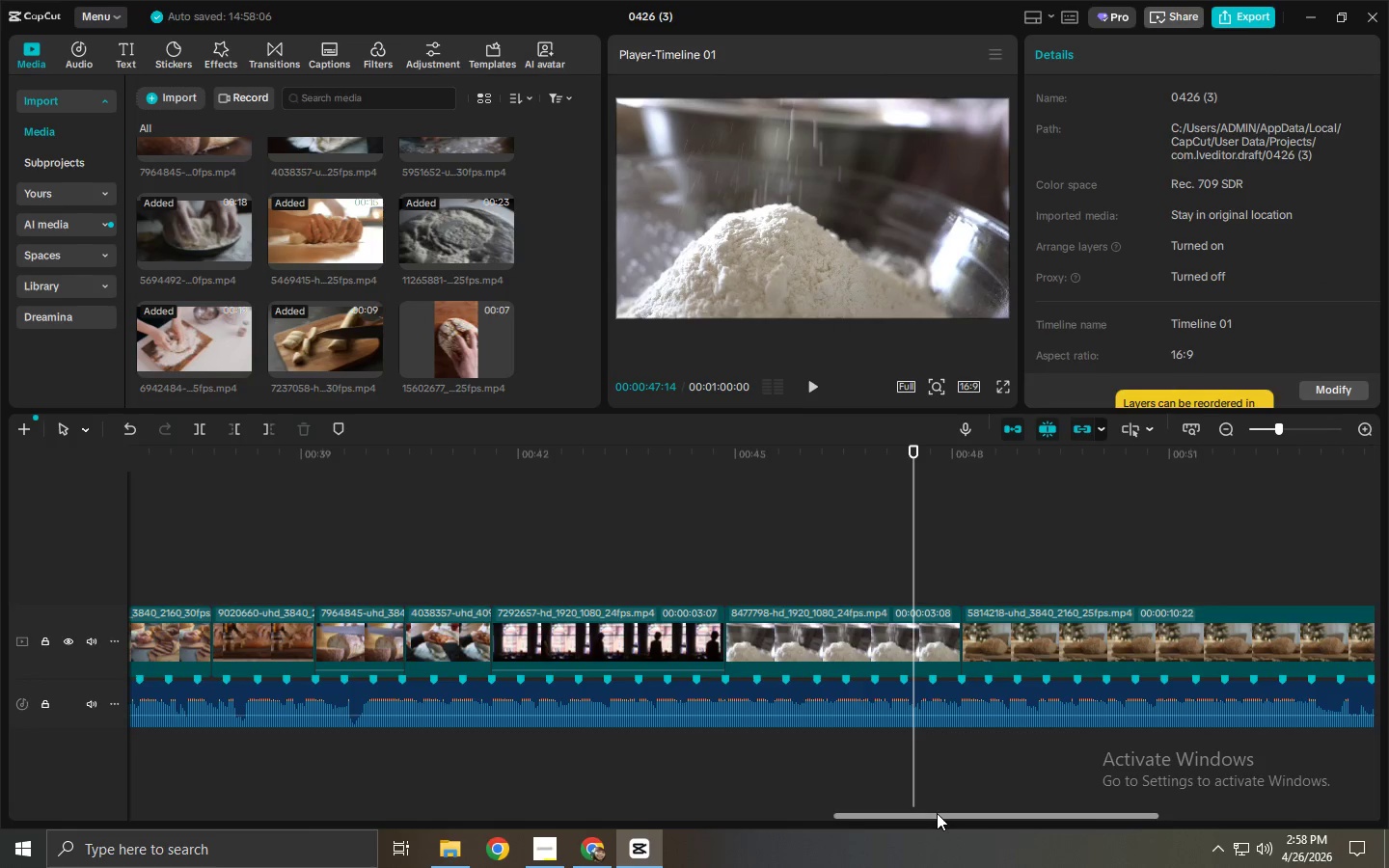 
left_click_drag(start_coordinate=[937, 813], to_coordinate=[751, 807])
 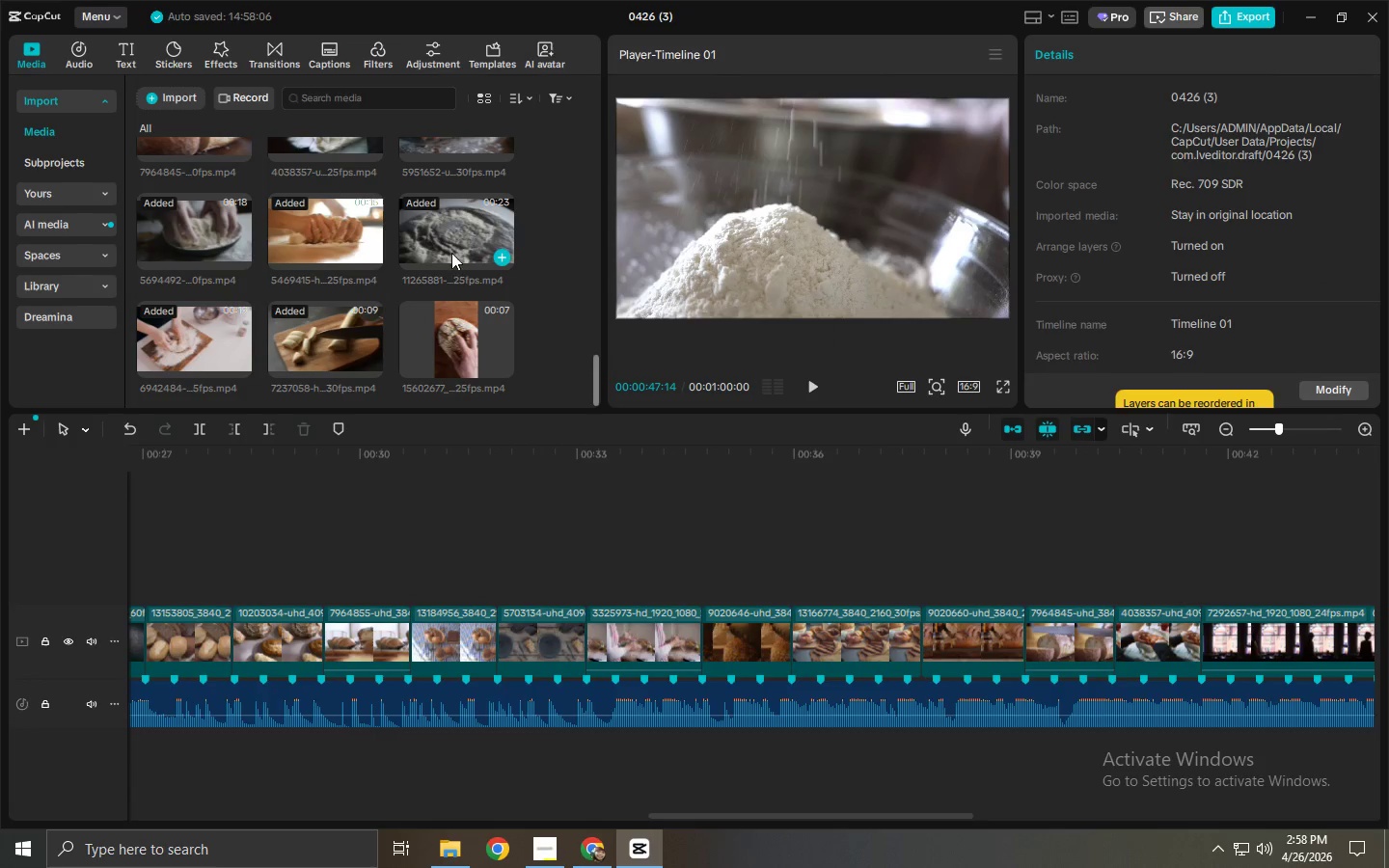 
left_click_drag(start_coordinate=[449, 318], to_coordinate=[1026, 637])
 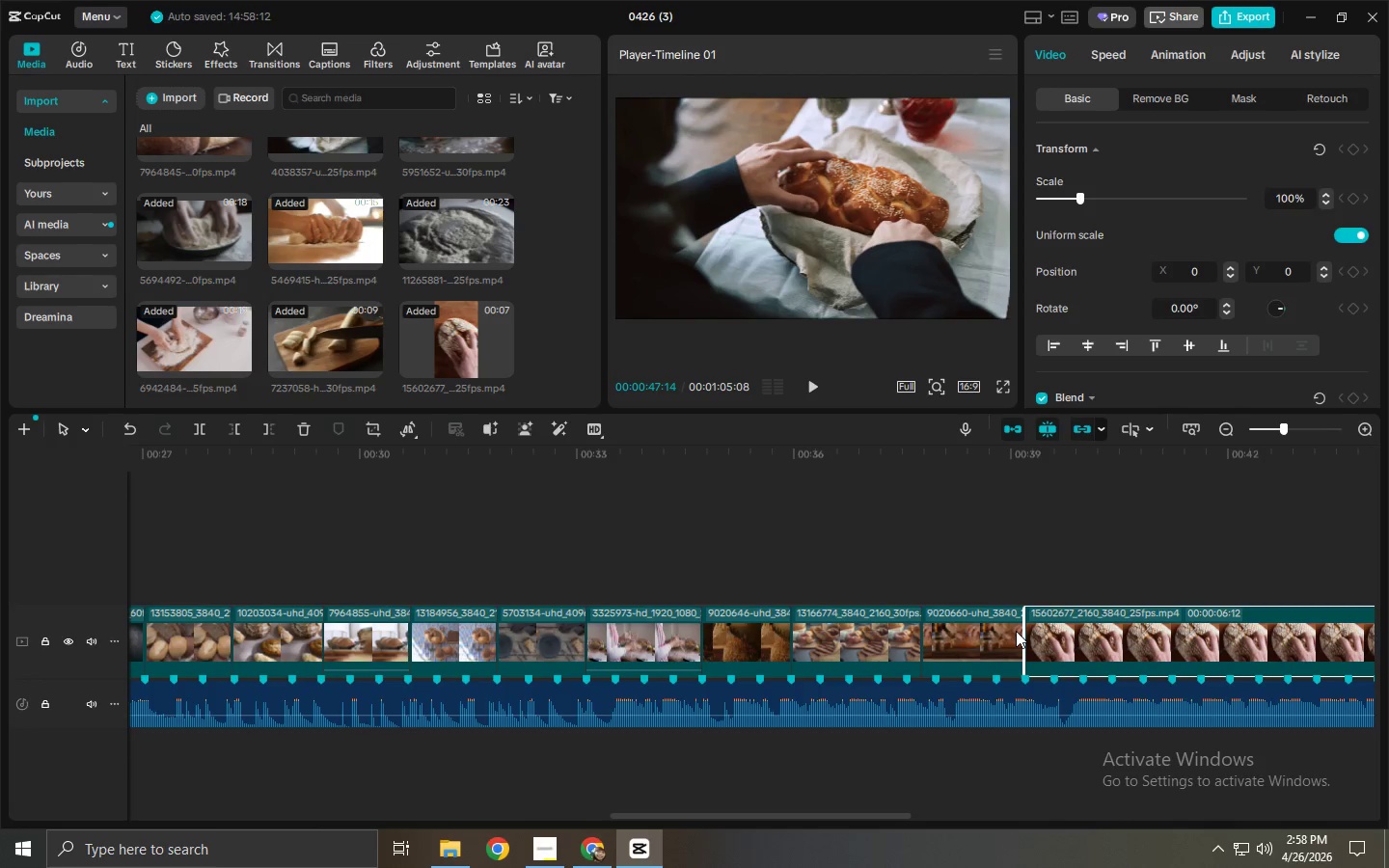 
wait(5.64)
 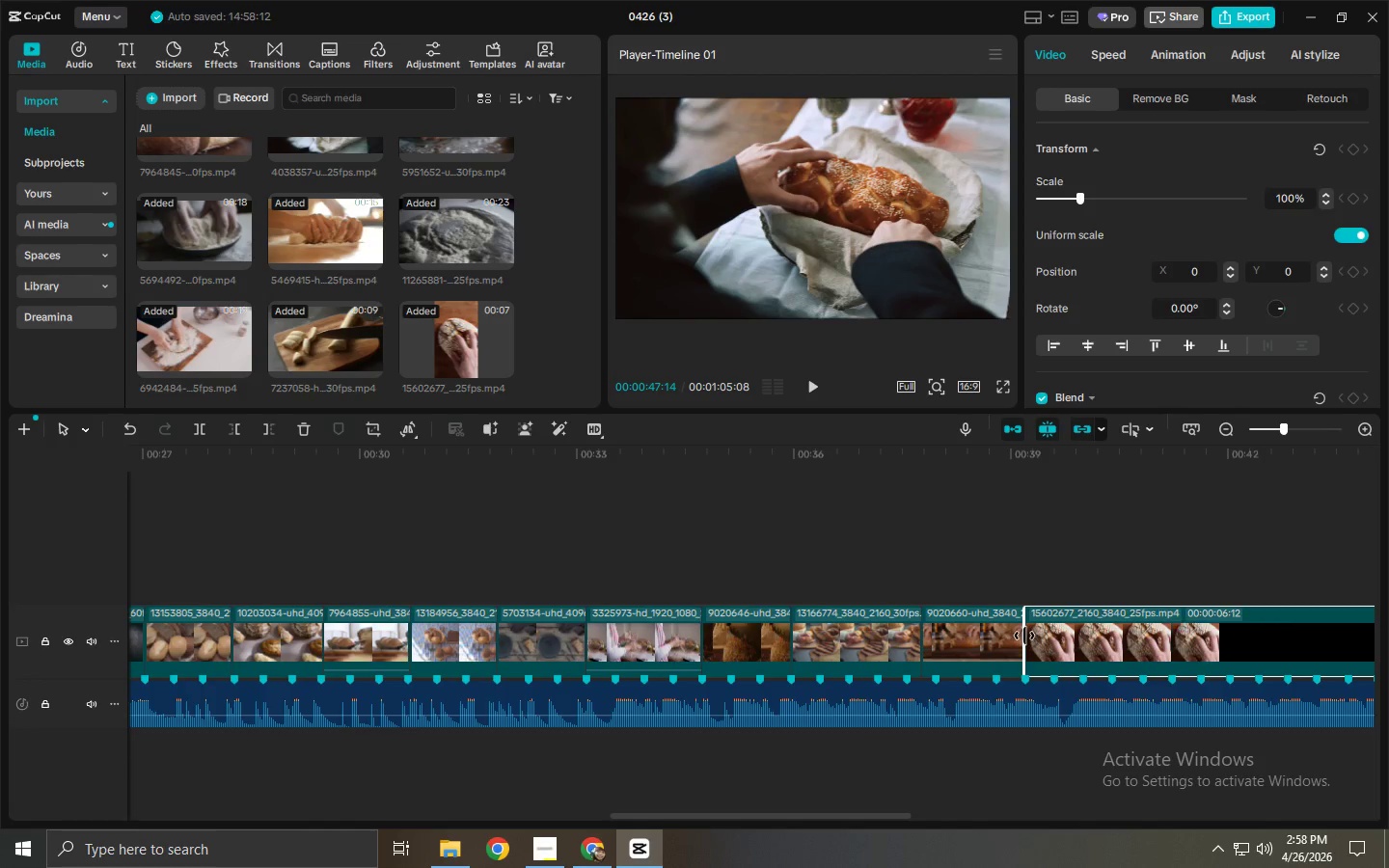 
left_click([1082, 627])
 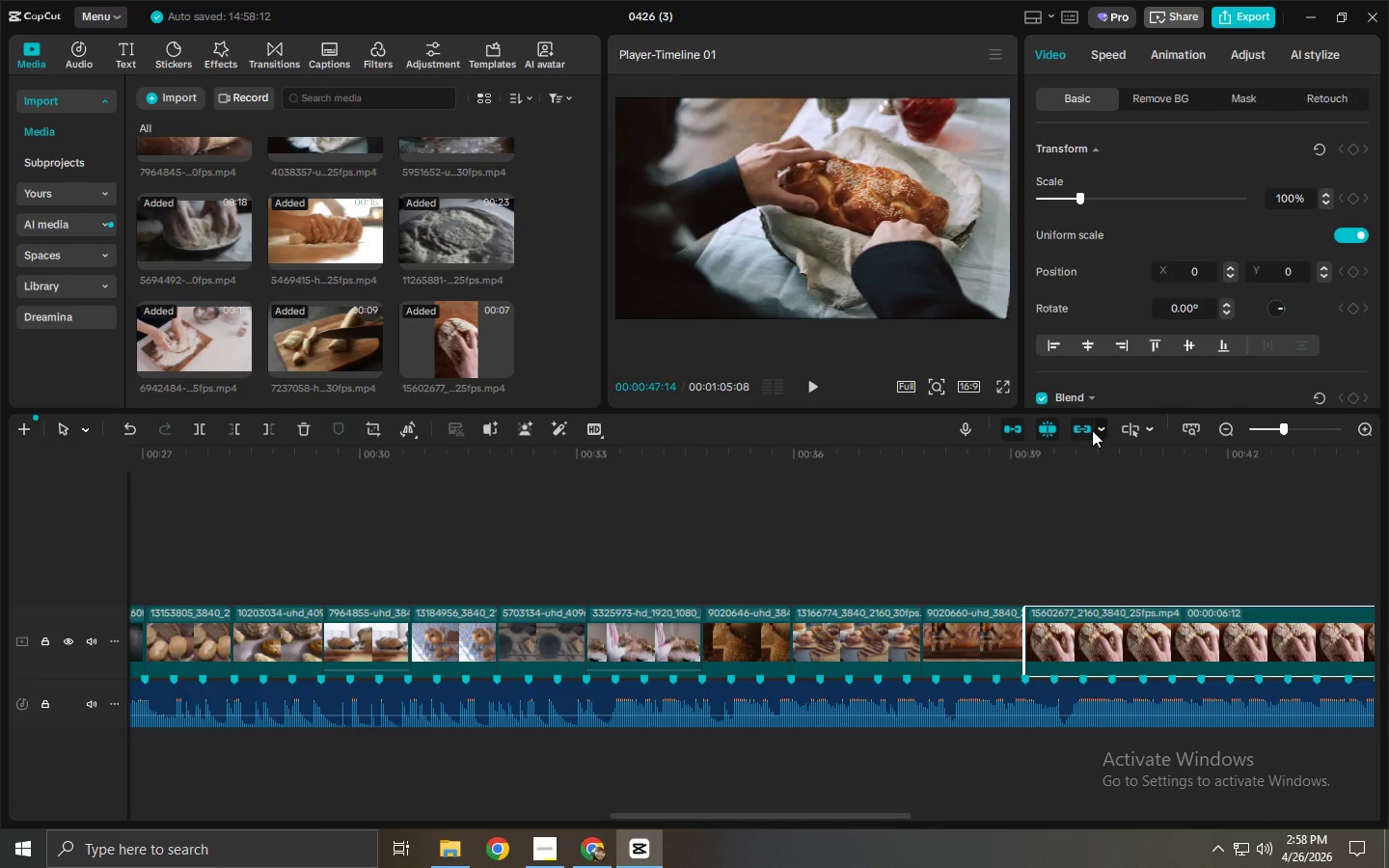 
left_click([1082, 458])
 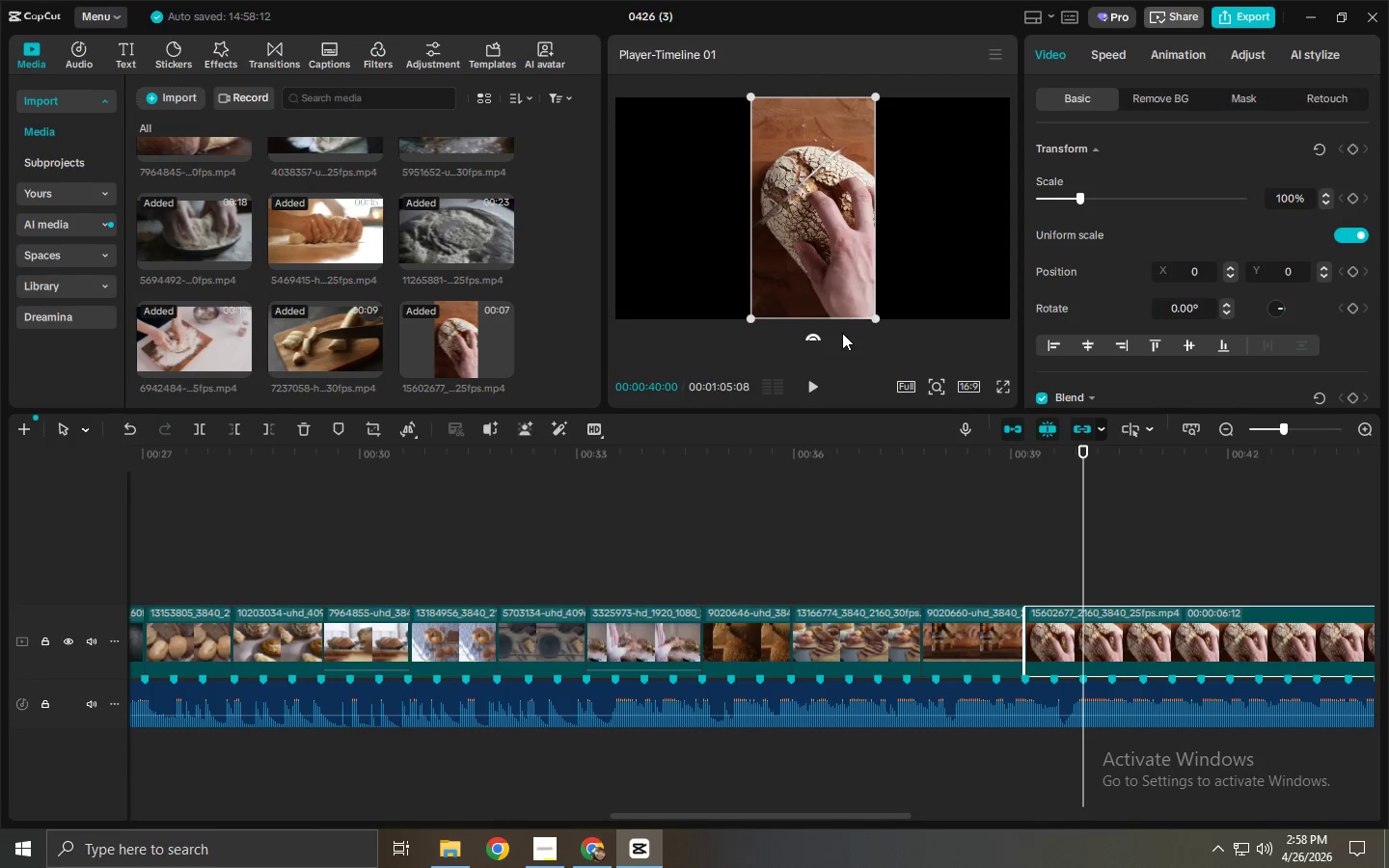 
left_click_drag(start_coordinate=[813, 339], to_coordinate=[996, 215])
 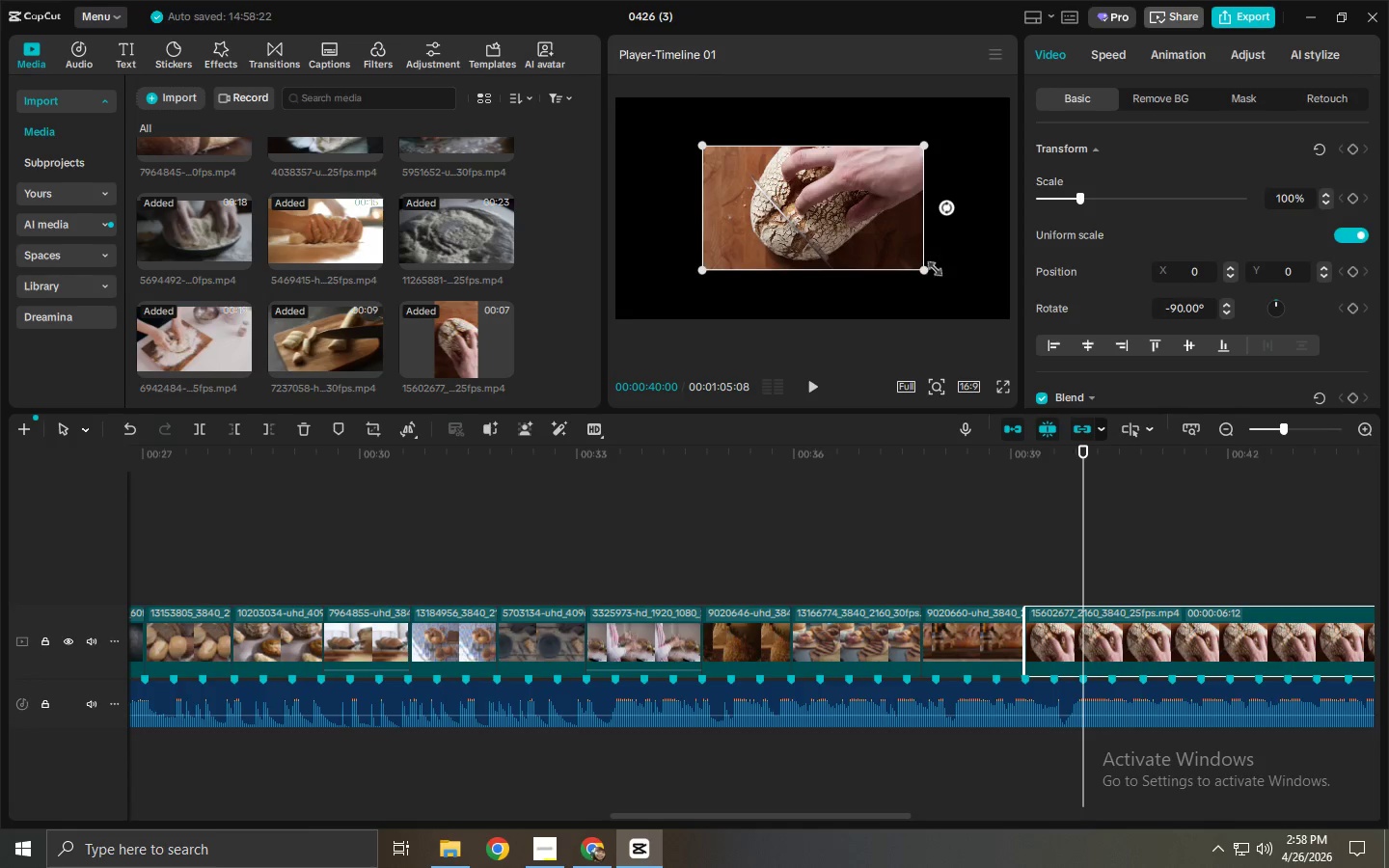 
left_click_drag(start_coordinate=[924, 272], to_coordinate=[1056, 320])
 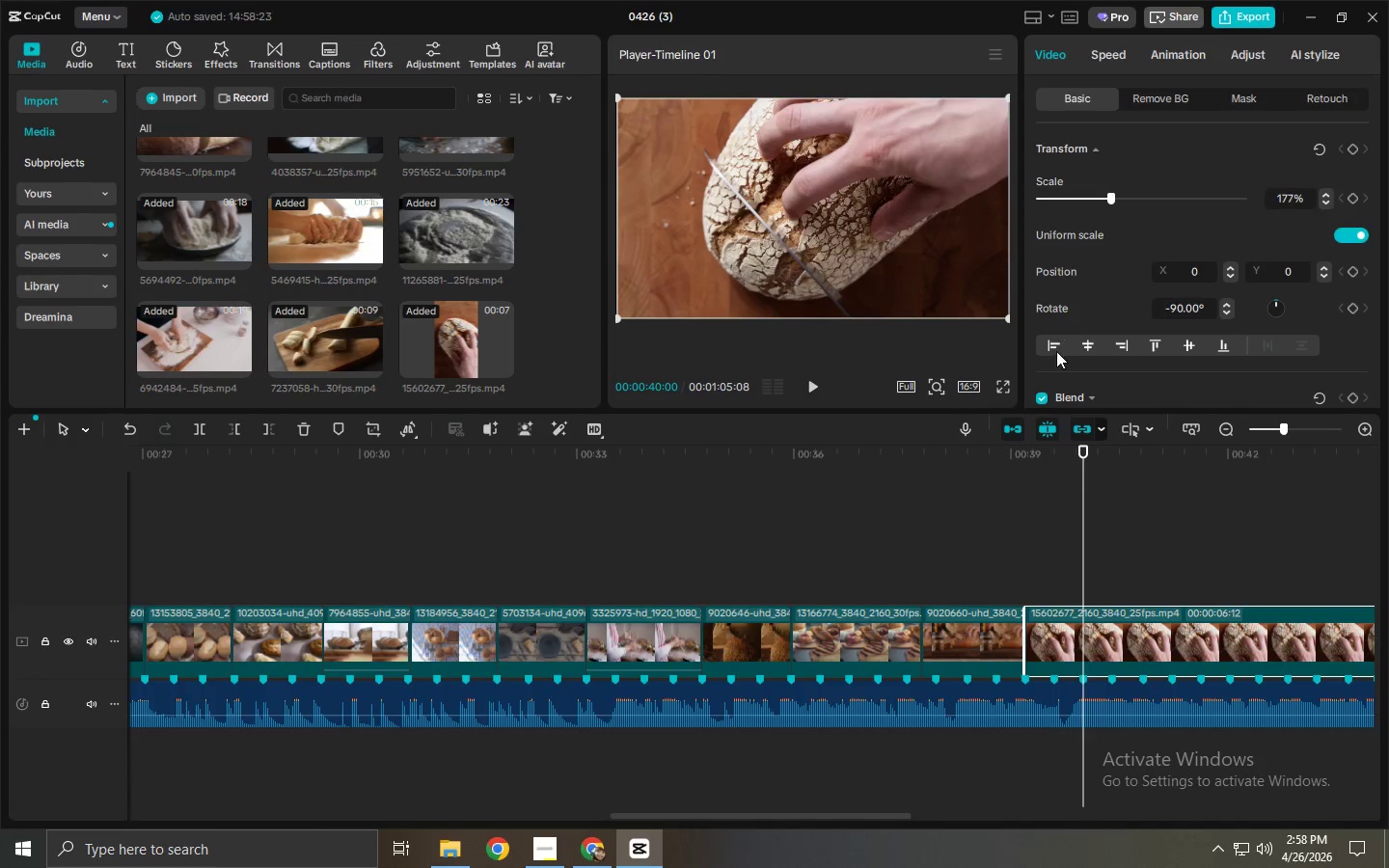 
key(Space)
 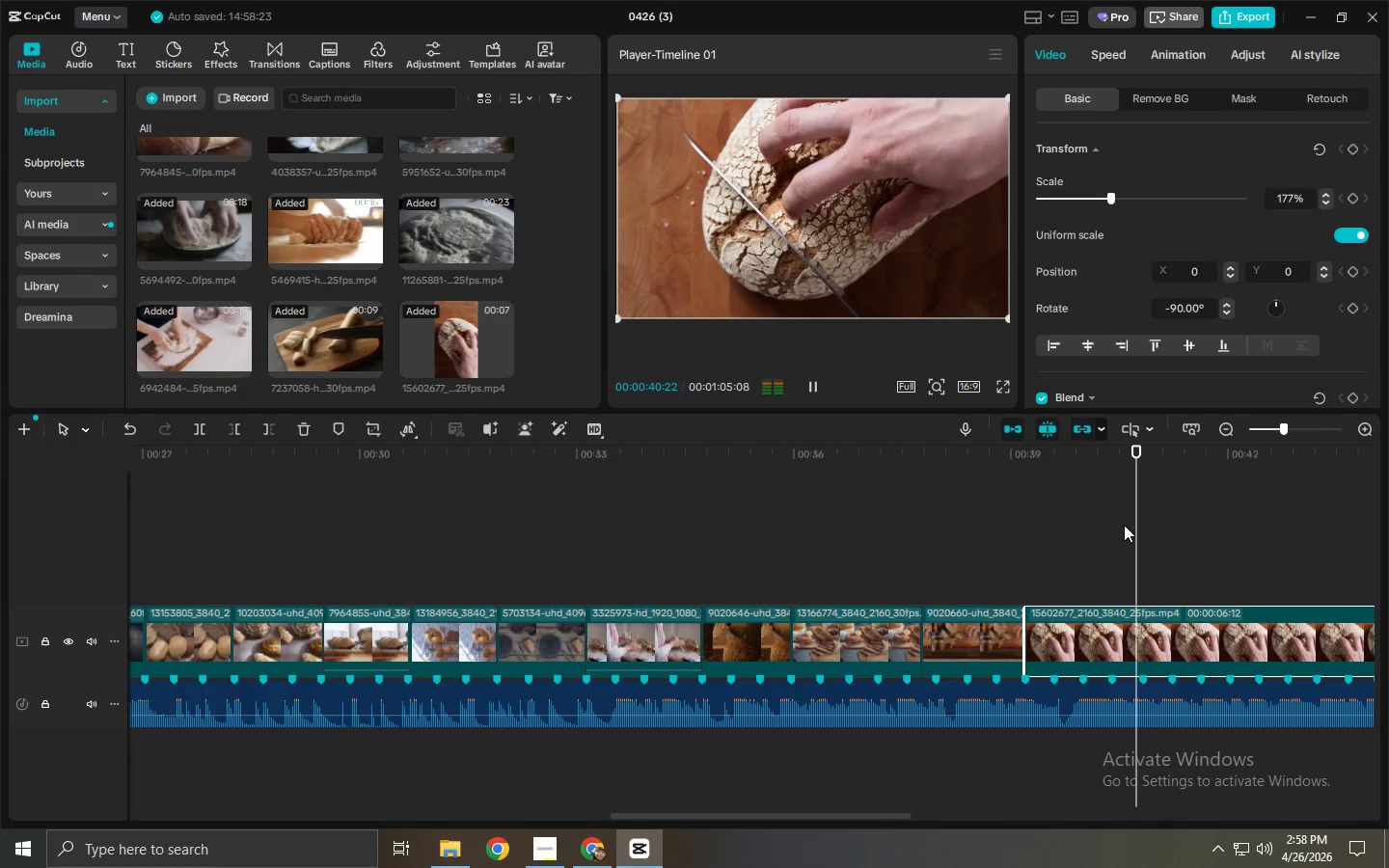 
key(Space)
 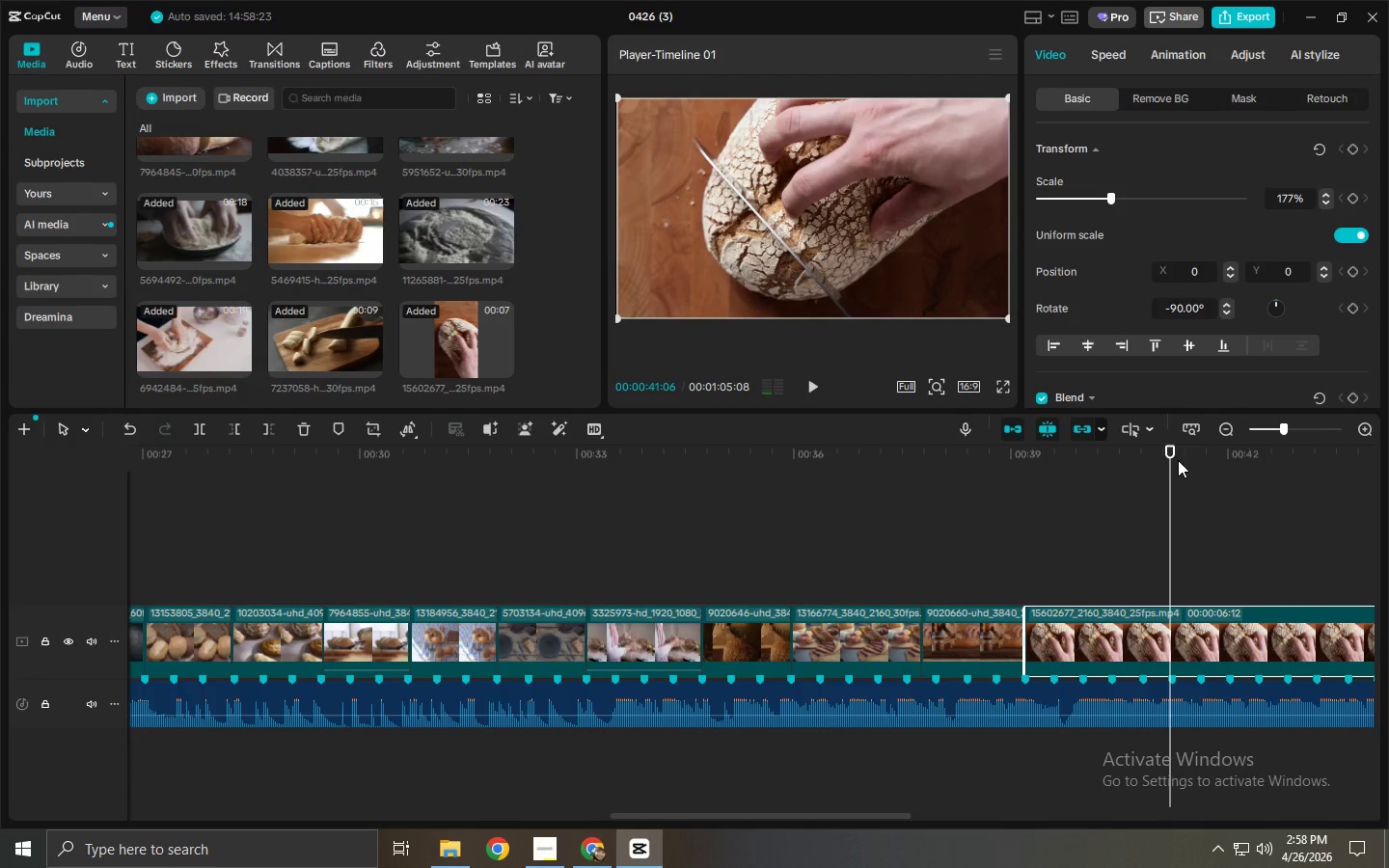 
left_click_drag(start_coordinate=[1175, 459], to_coordinate=[1204, 459])
 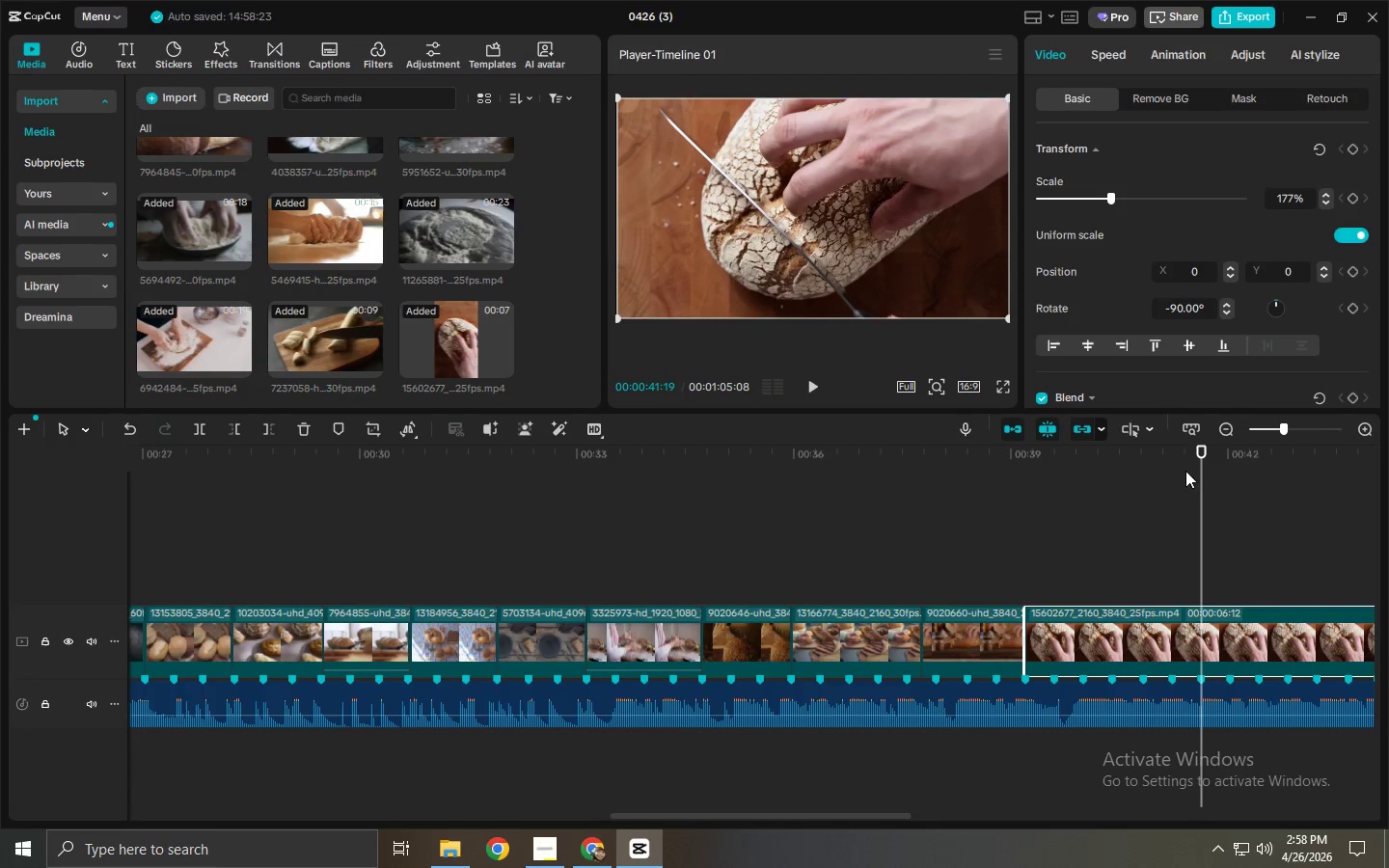 
left_click_drag(start_coordinate=[1199, 457], to_coordinate=[1140, 478])
 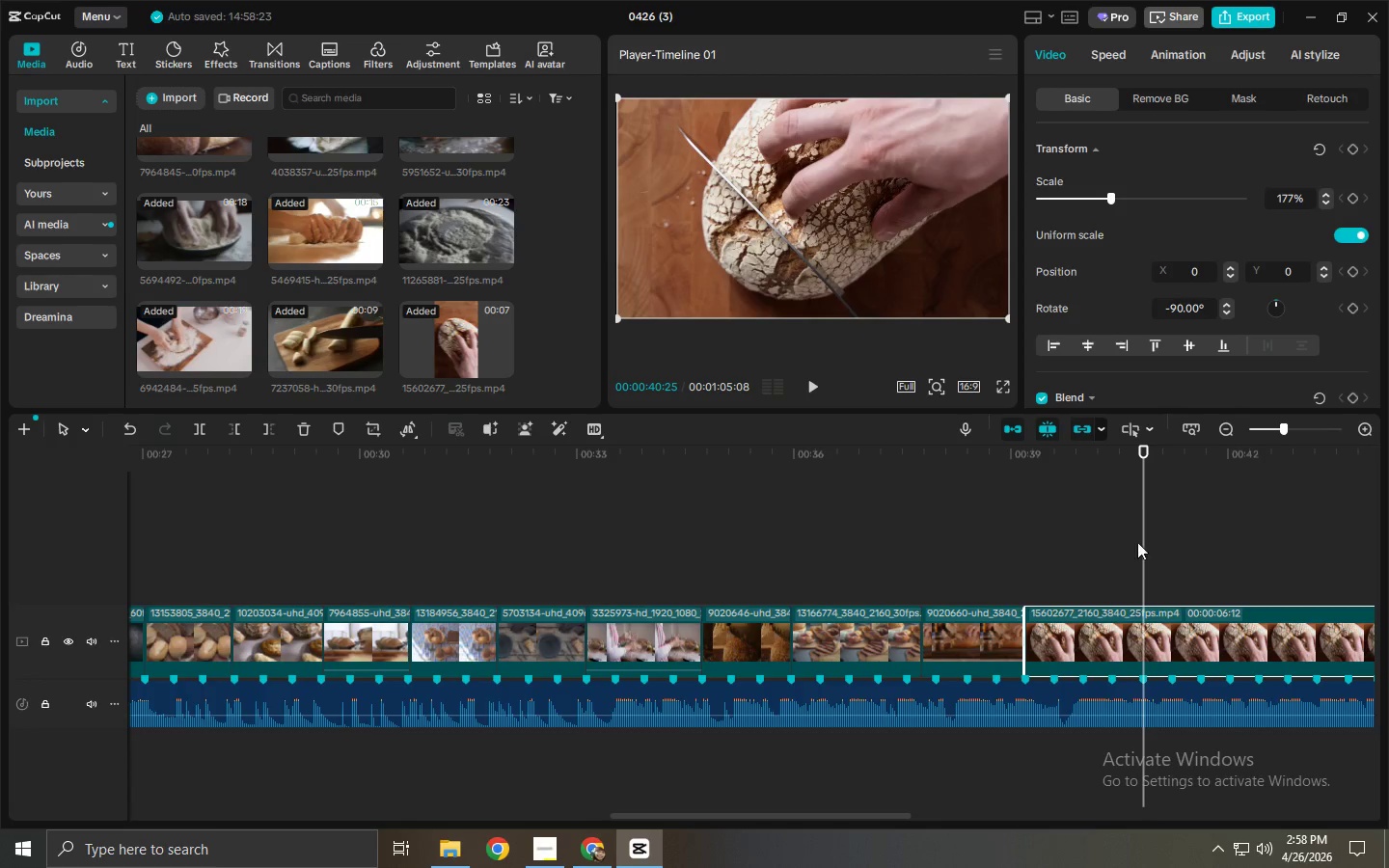 
key(Control+ControlLeft)
 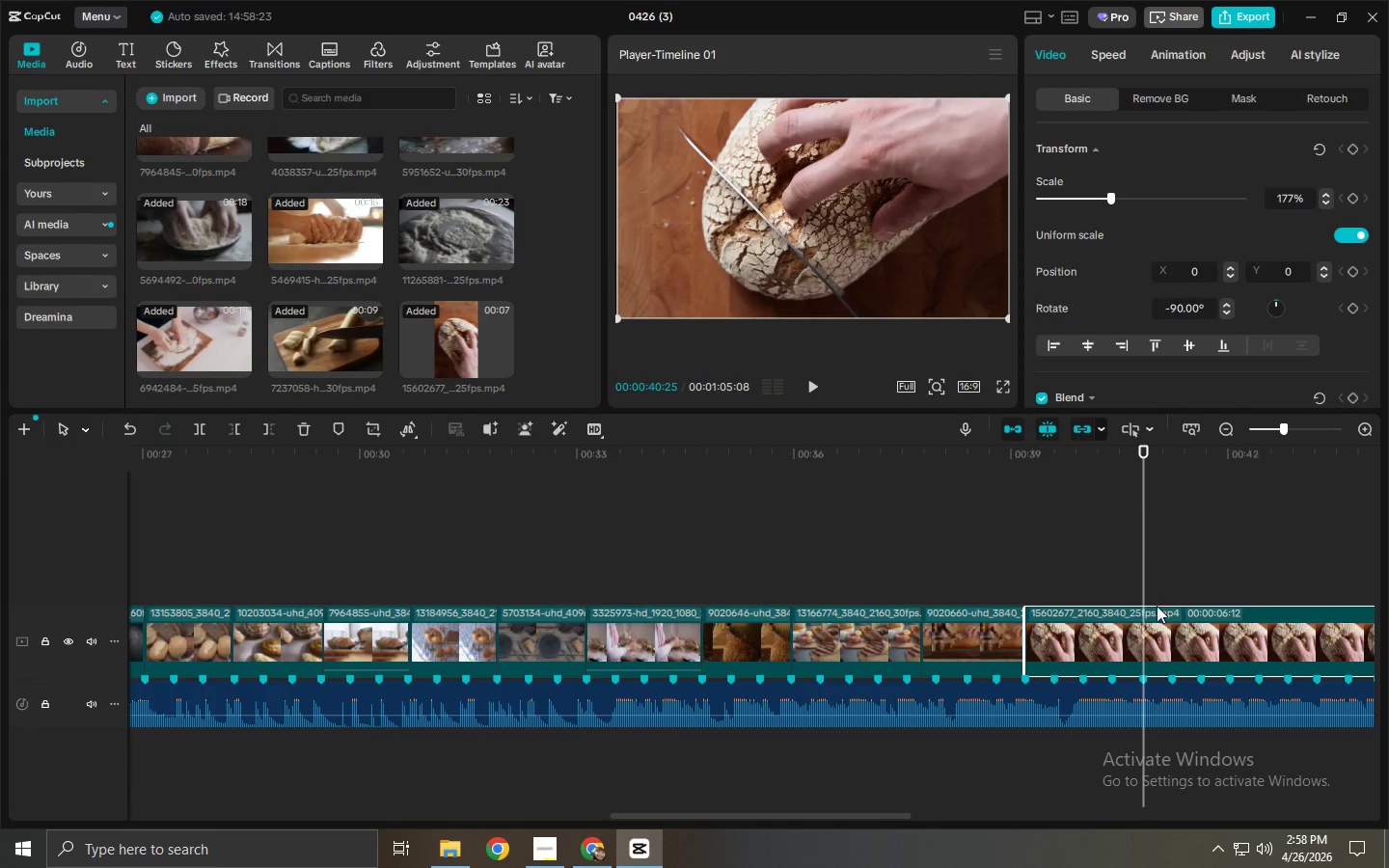 
key(Control+B)
 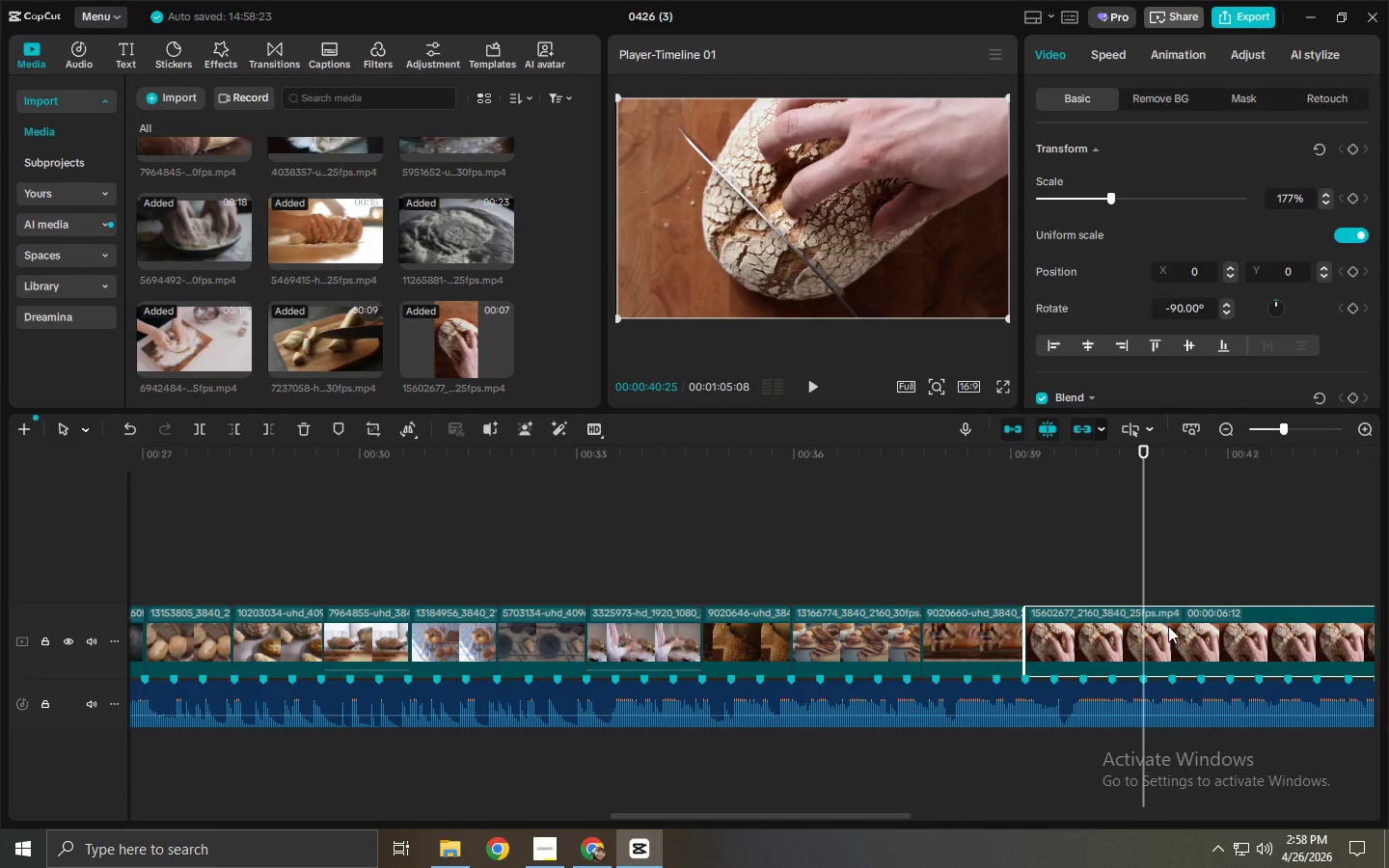 
left_click([1195, 650])
 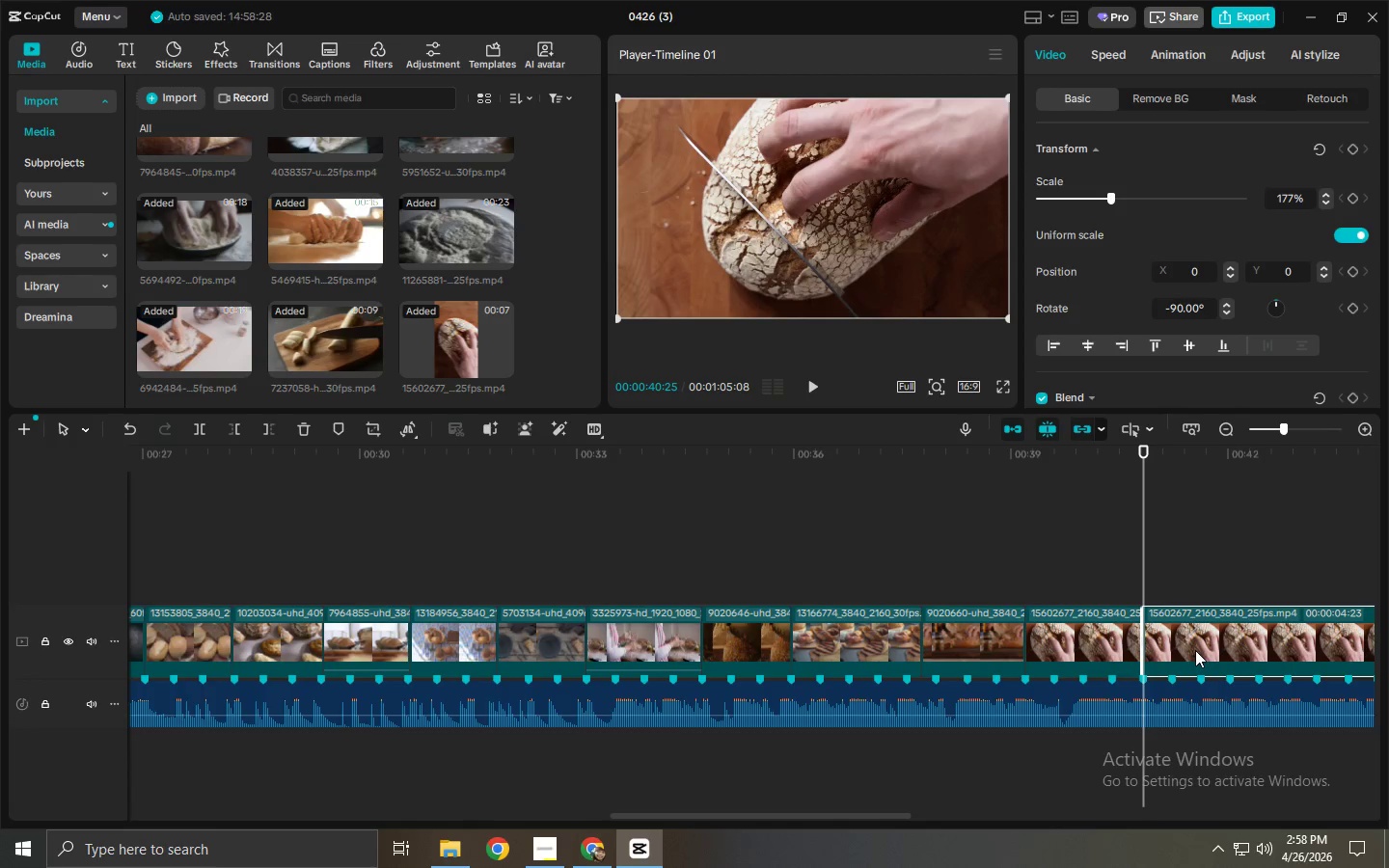 
key(Delete)
 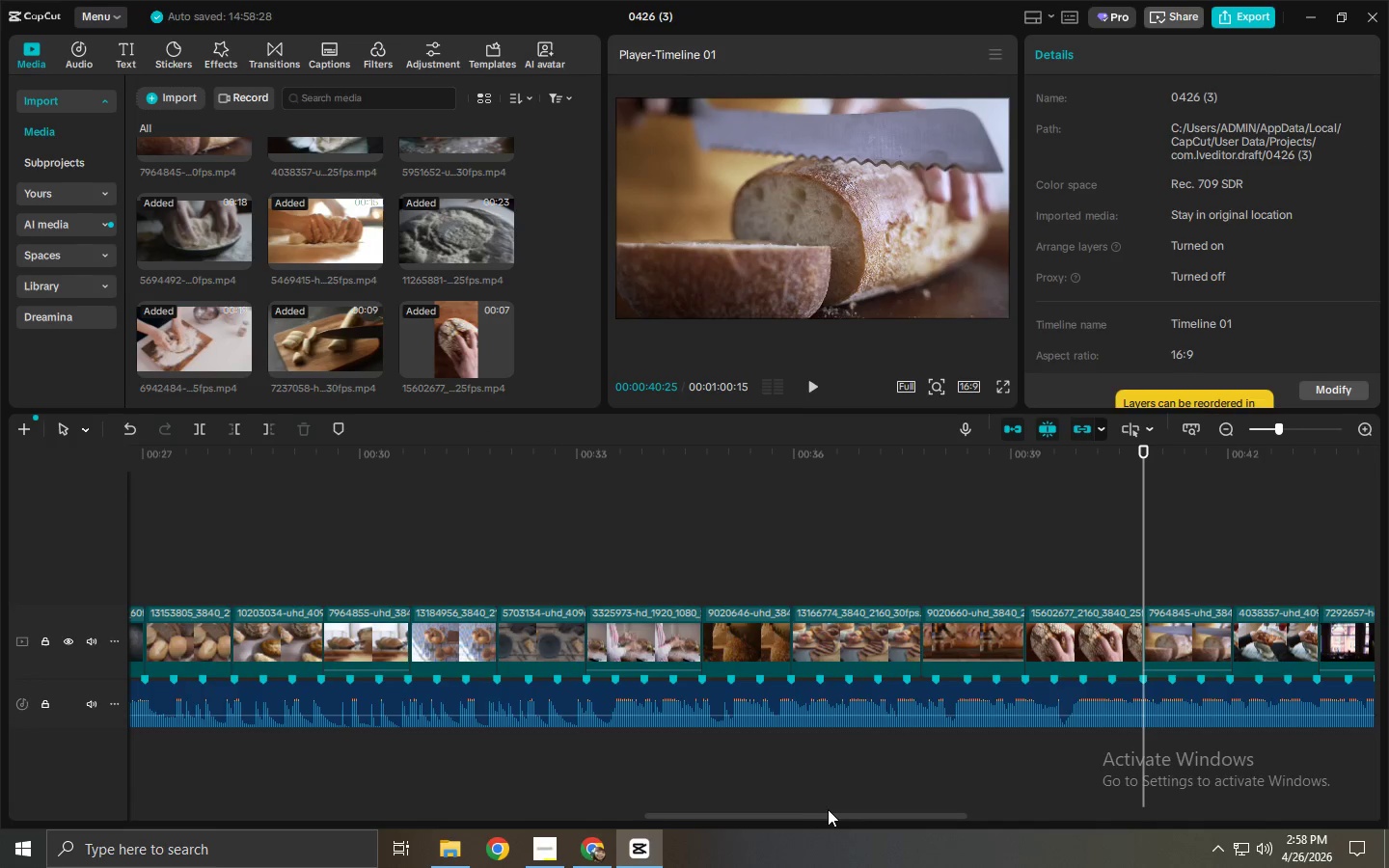 
left_click([831, 809])
 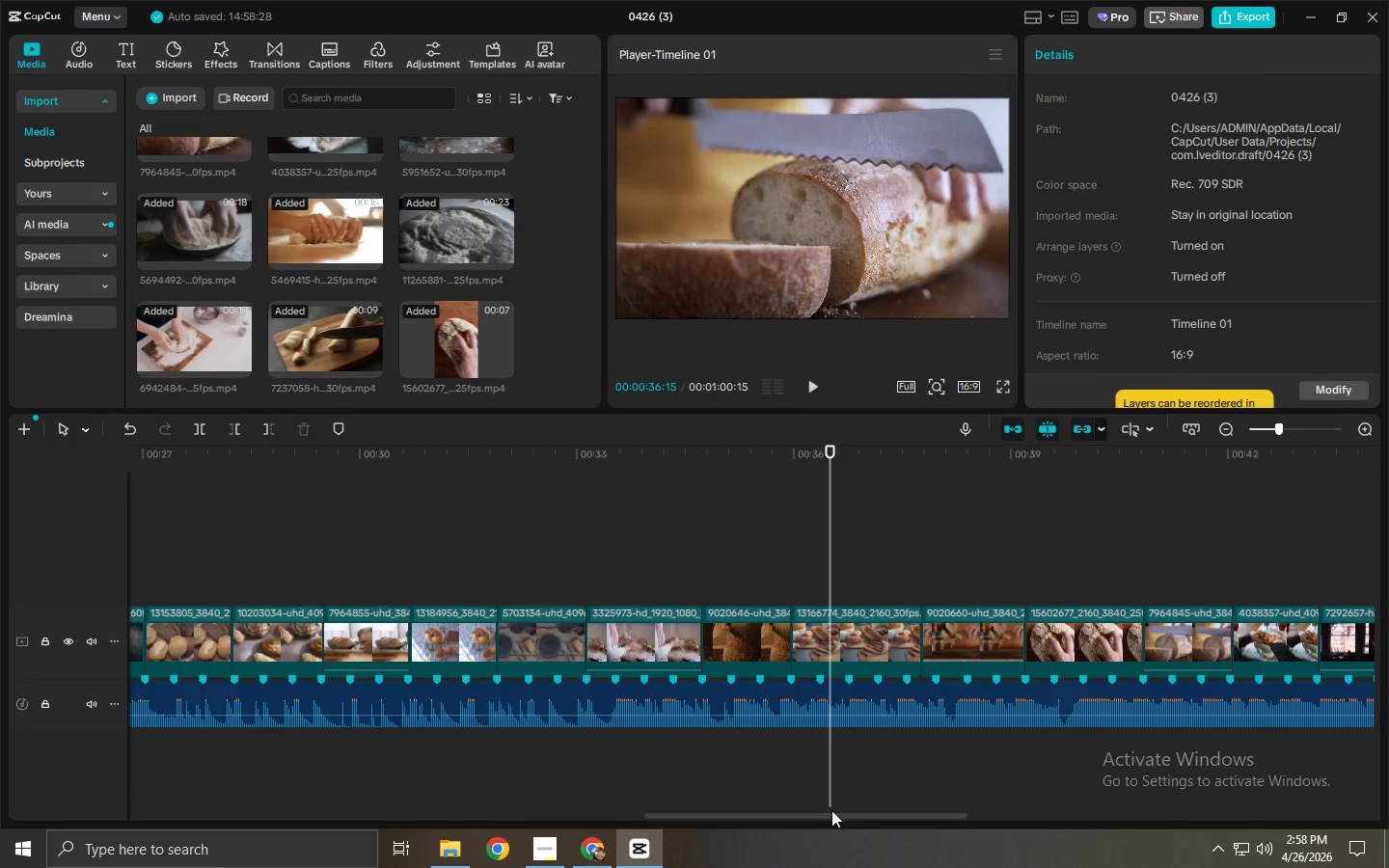 
left_click_drag(start_coordinate=[832, 810], to_coordinate=[899, 822])
 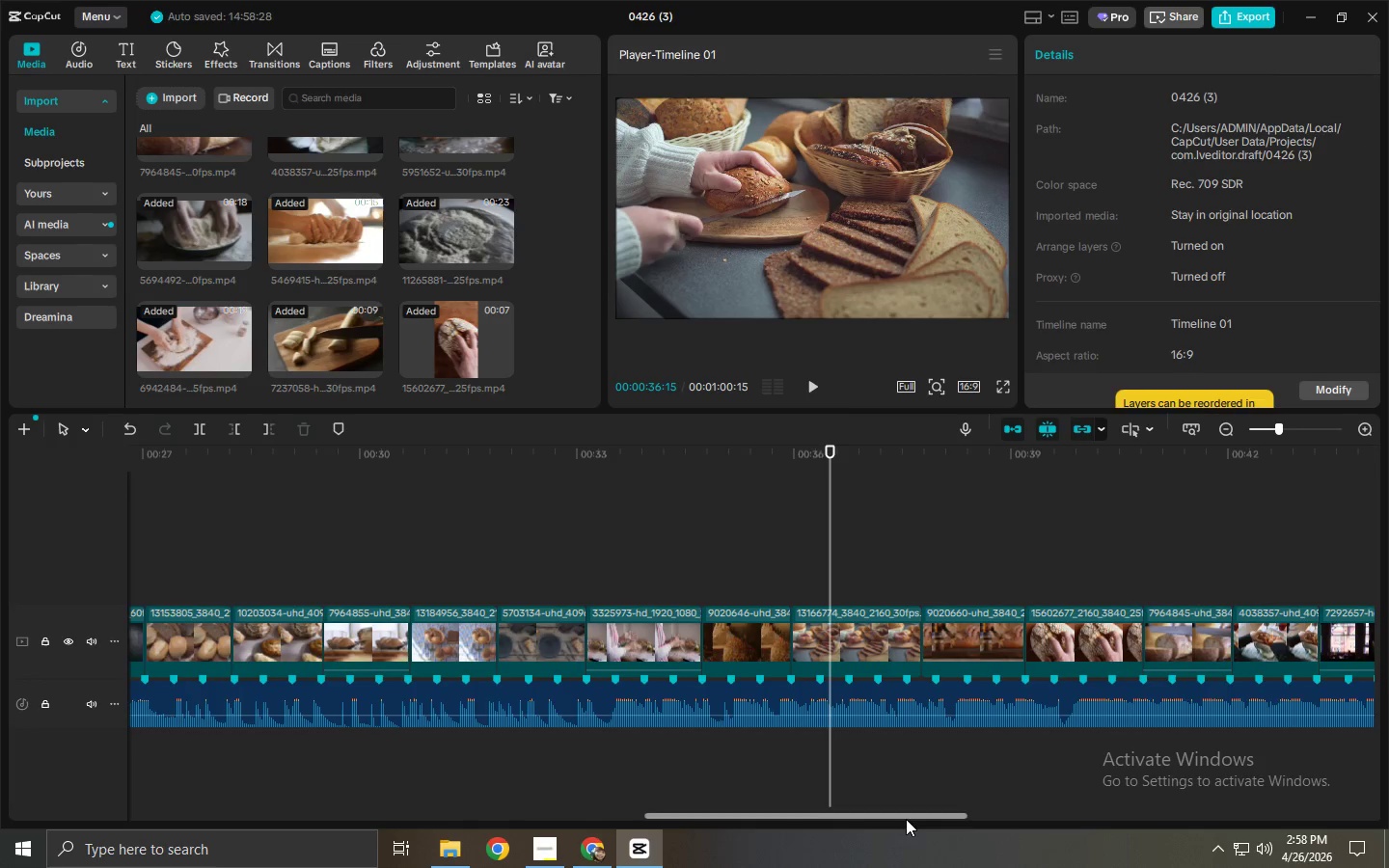 
left_click_drag(start_coordinate=[906, 819], to_coordinate=[978, 815])
 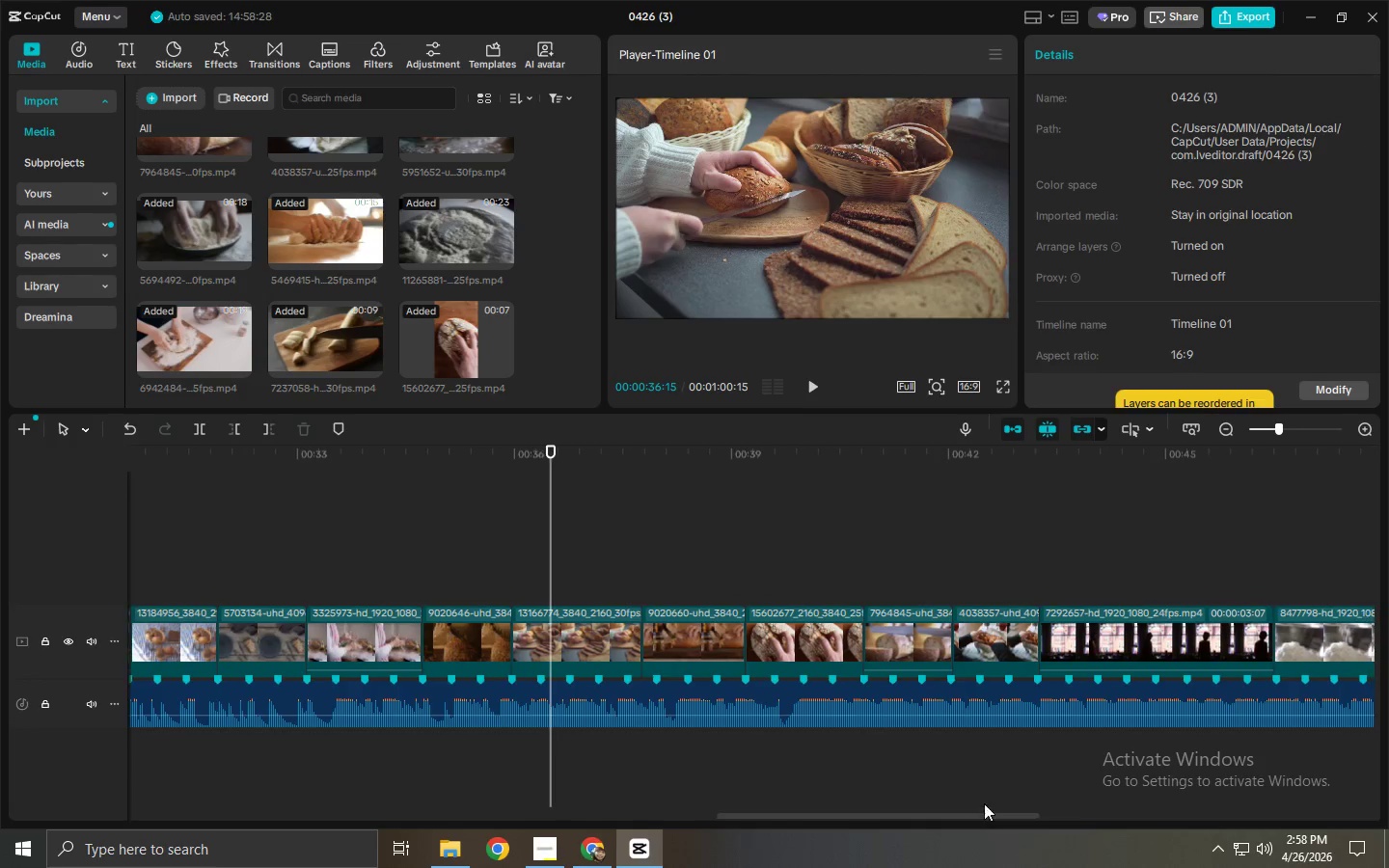 
key(Space)
 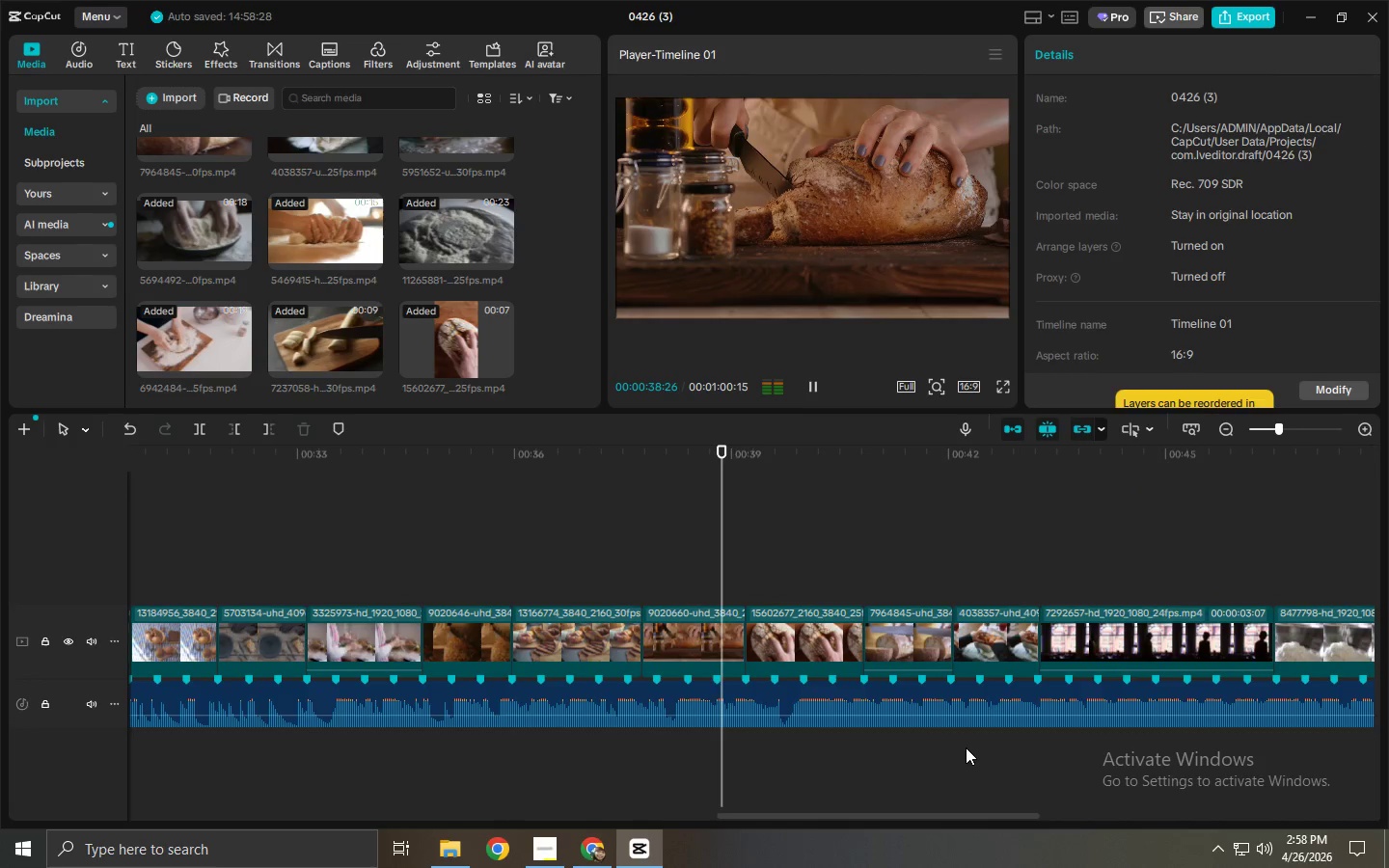 
key(Space)
 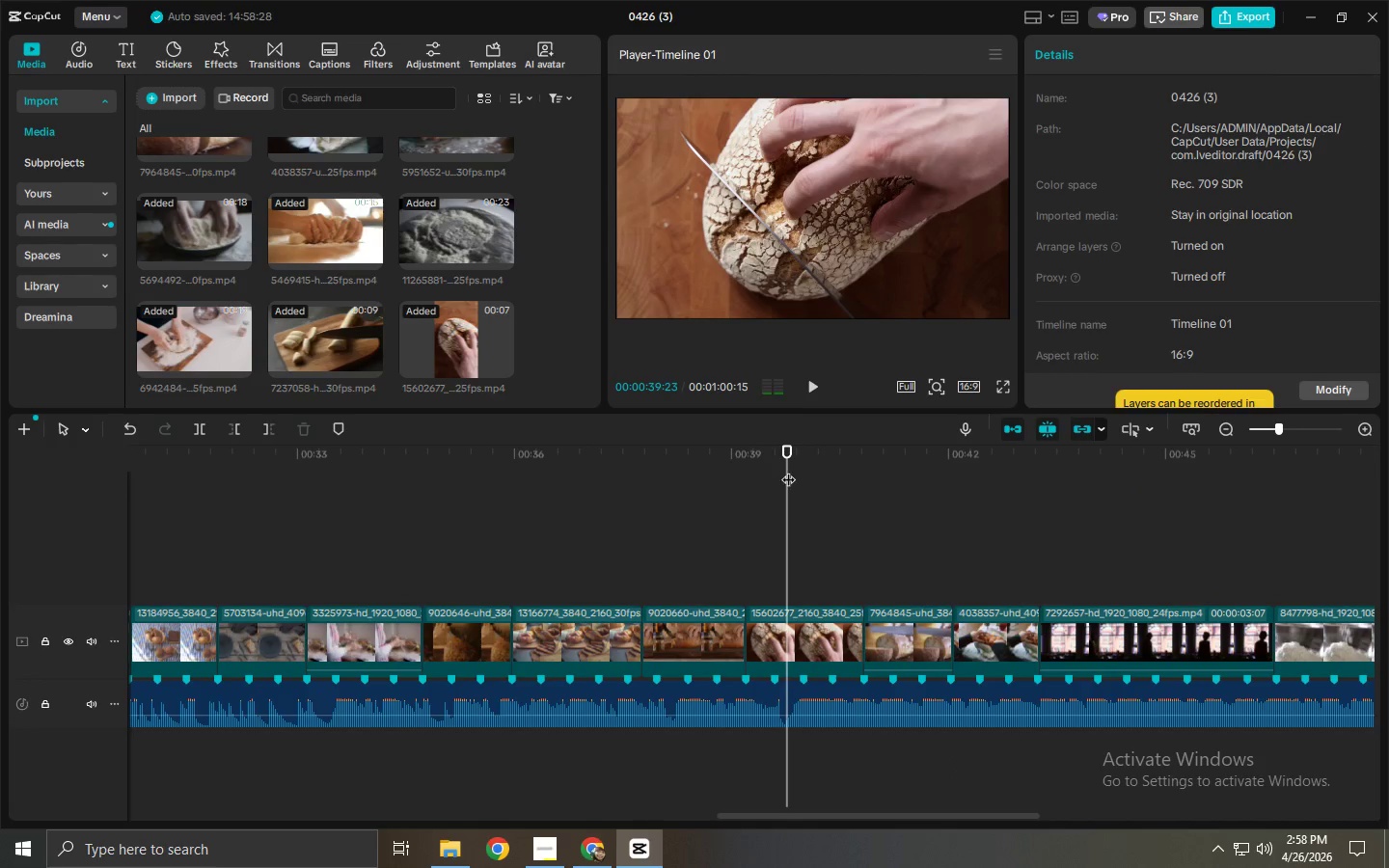 
left_click([780, 461])
 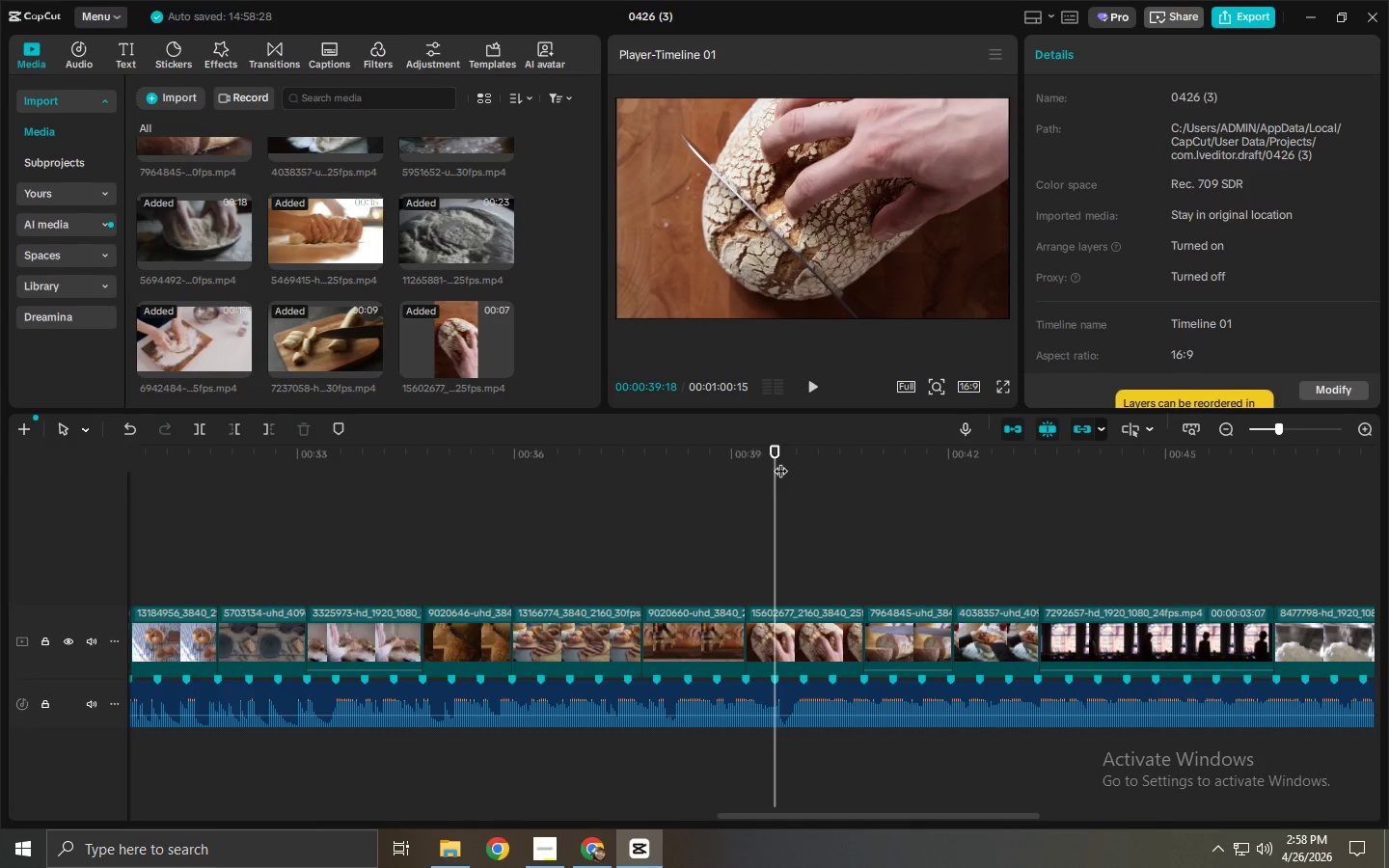 
wait(14.3)
 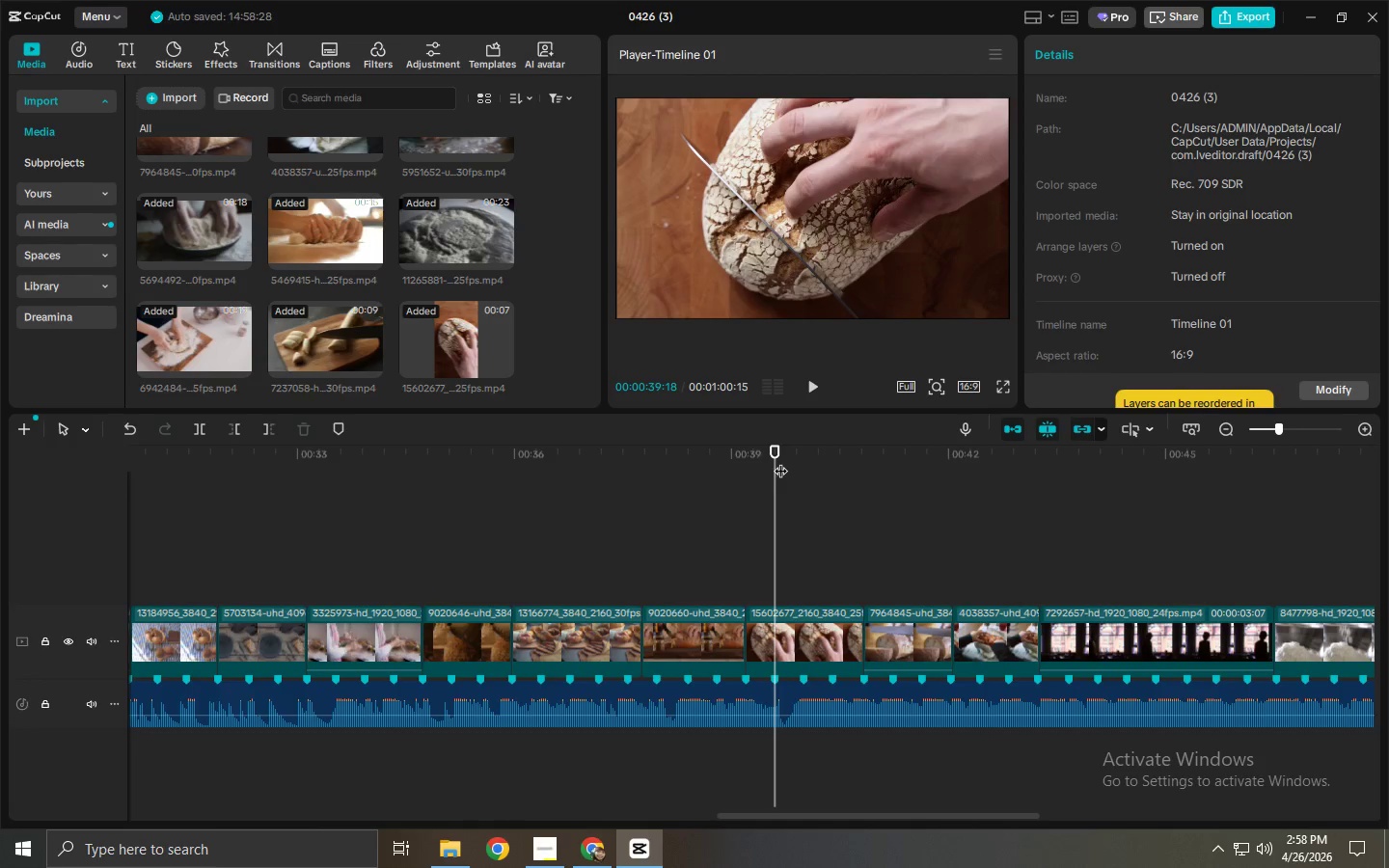 
key(Space)
 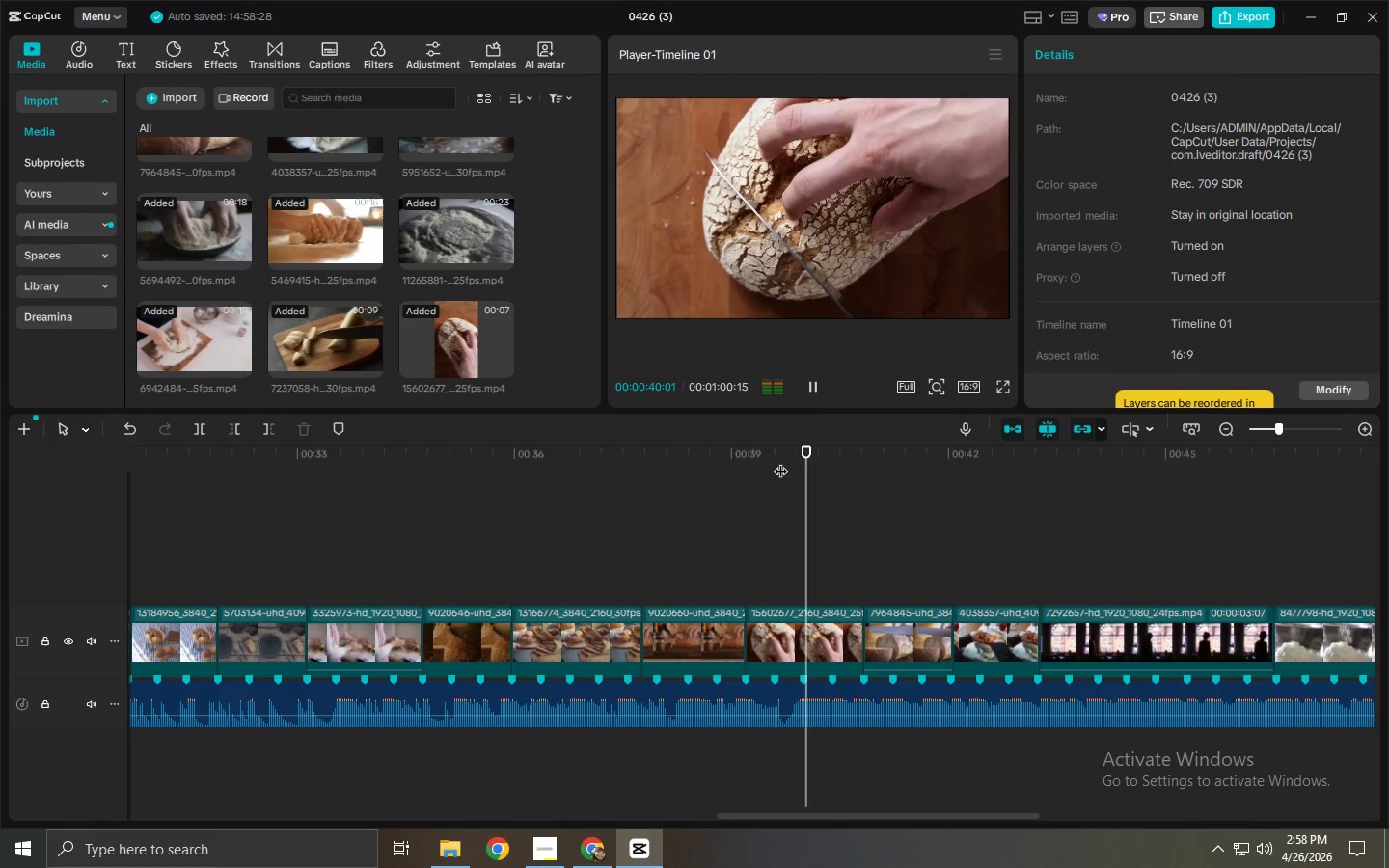 
key(Space)
 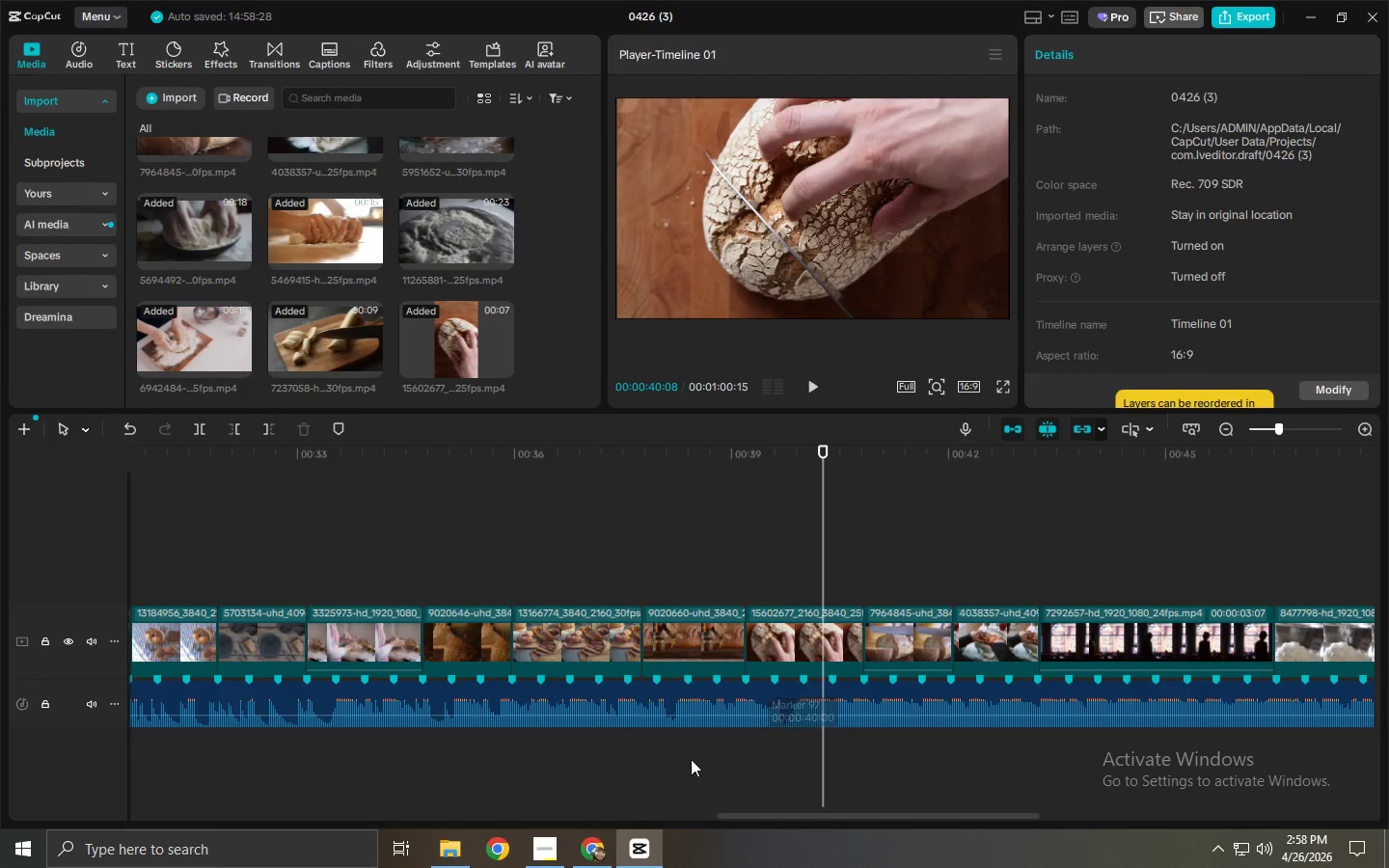 
left_click([590, 835])
 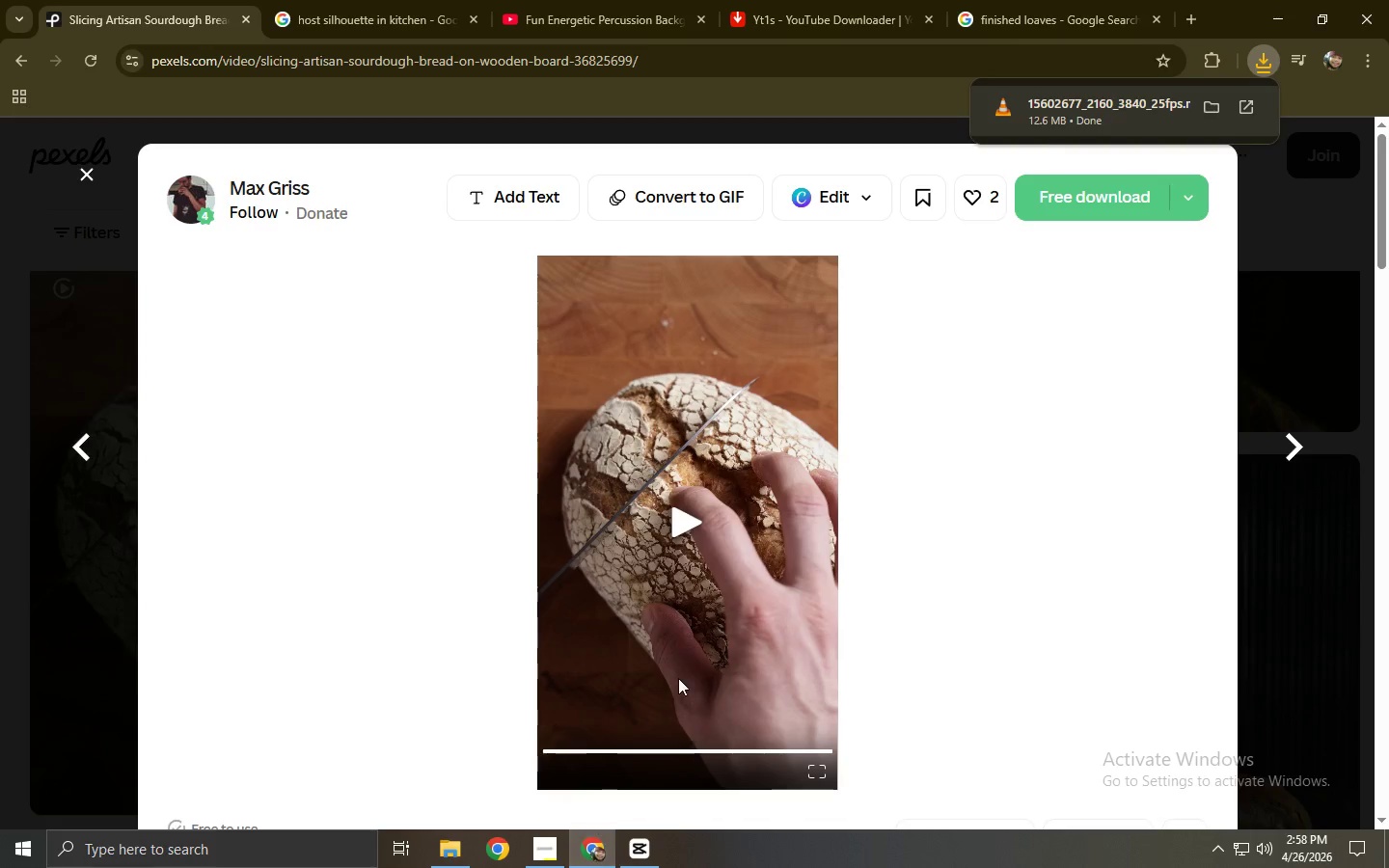 
scroll: coordinate [386, 573], scroll_direction: down, amount: 19.0
 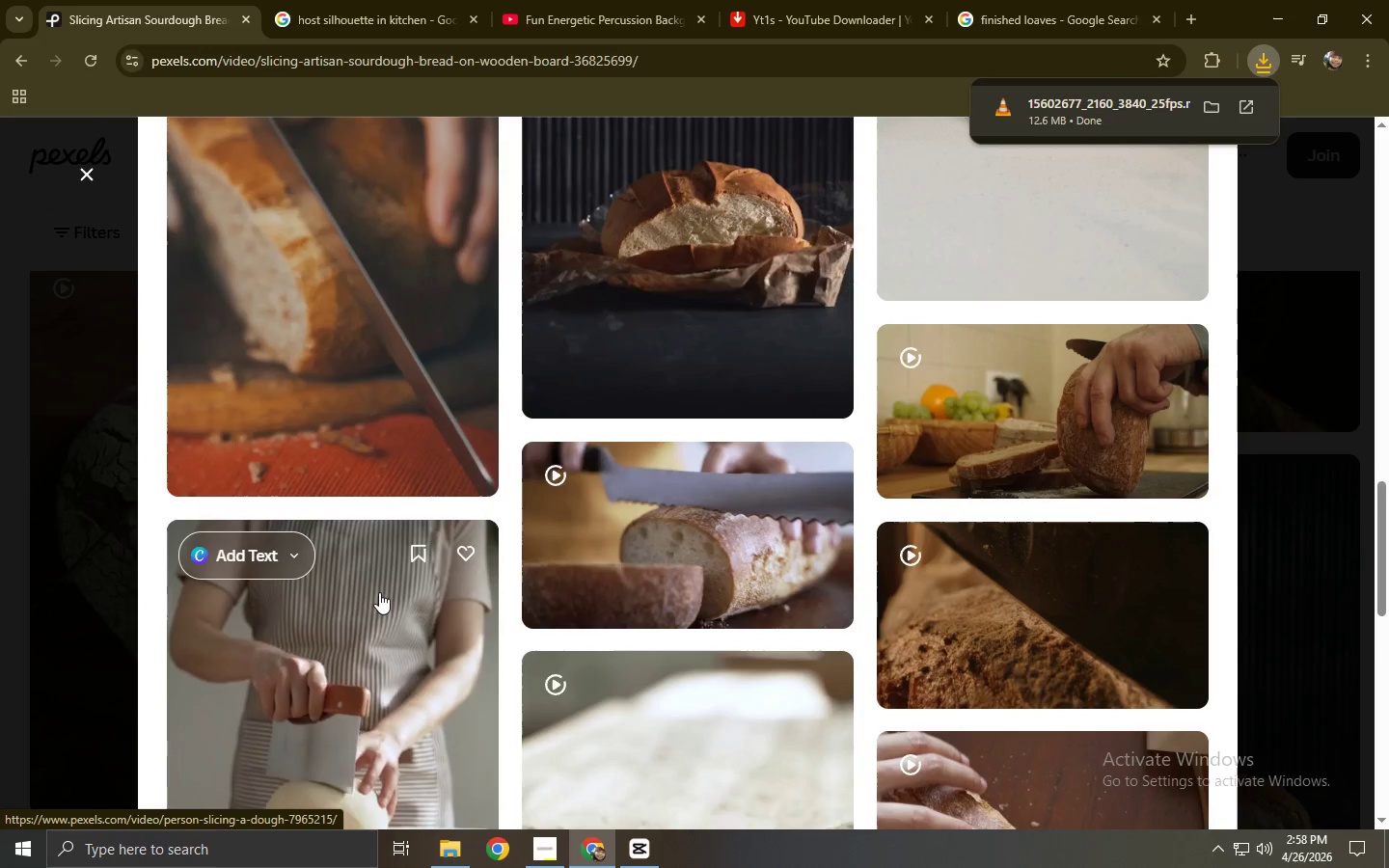 
left_click([697, 539])
 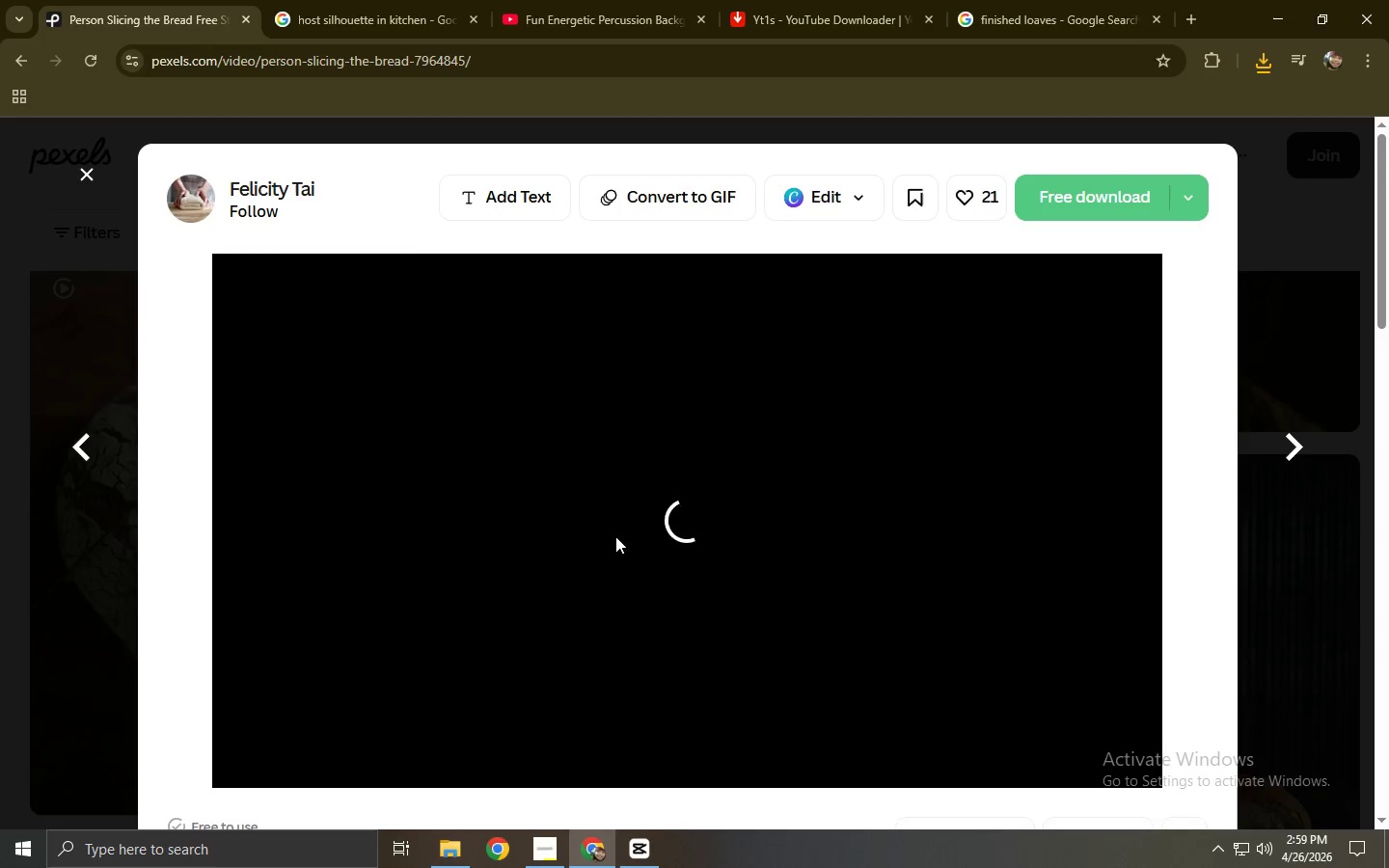 
scroll: coordinate [586, 537], scroll_direction: down, amount: 7.0
 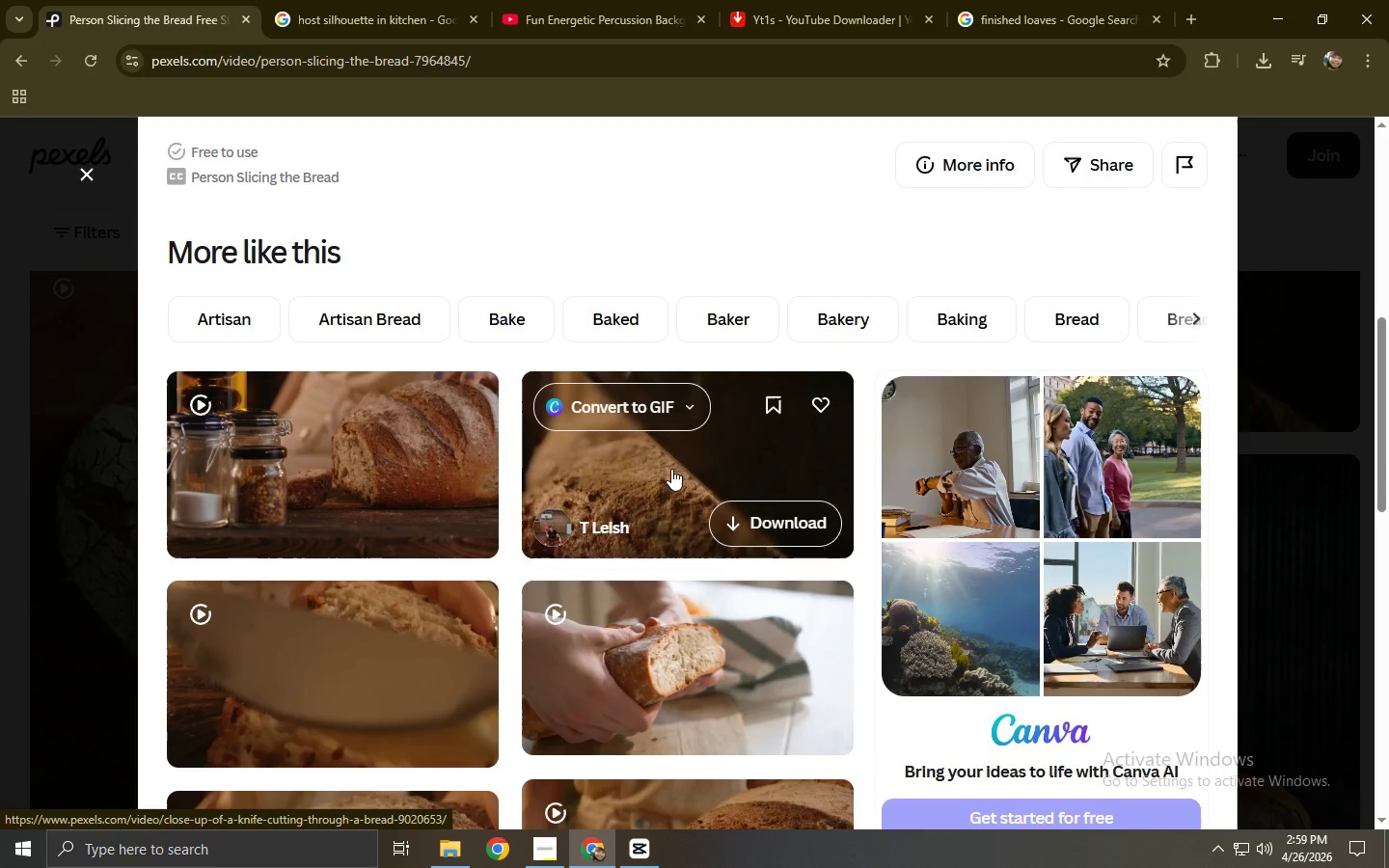 
wait(9.12)
 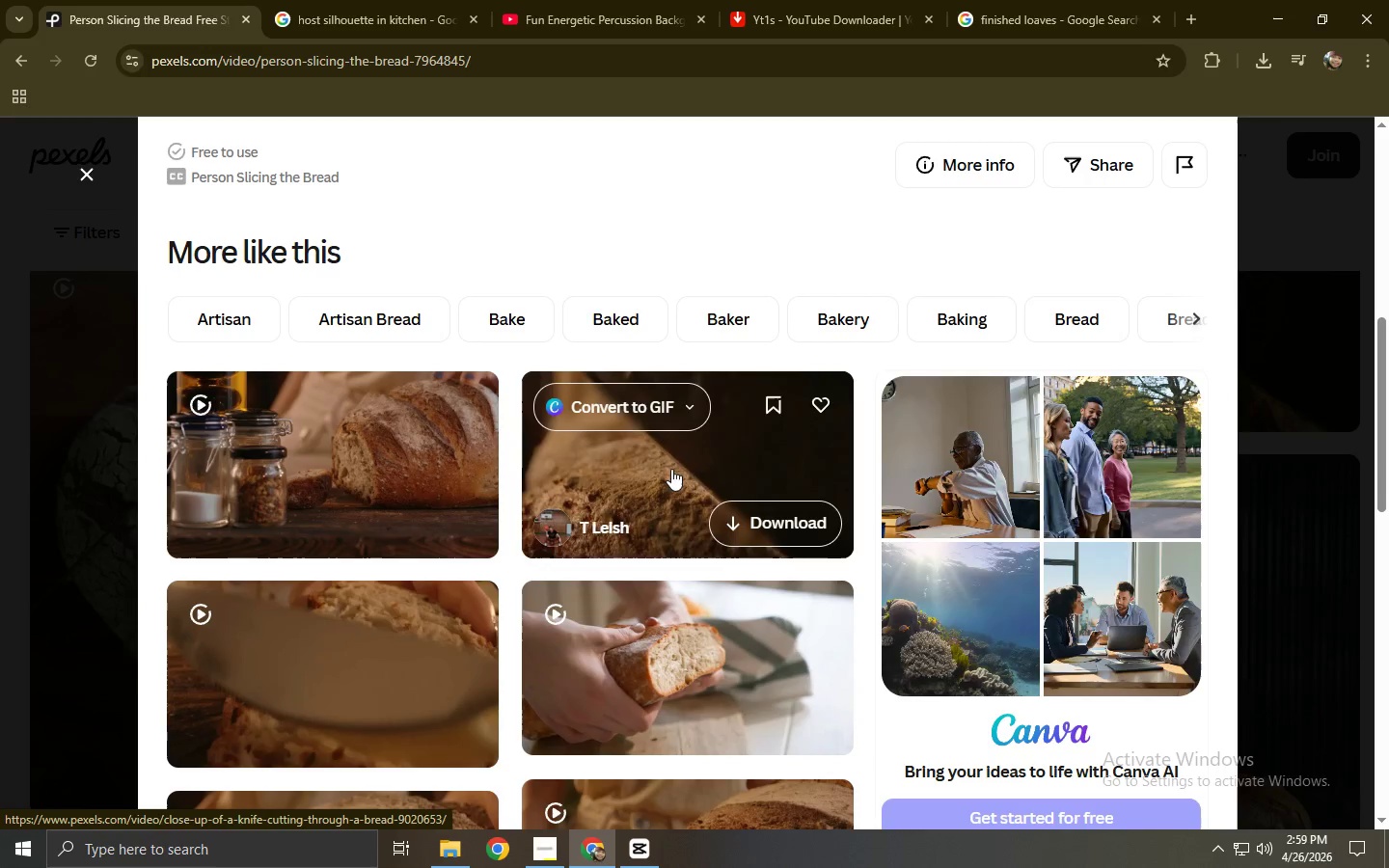 
scroll: coordinate [669, 472], scroll_direction: down, amount: 4.0
 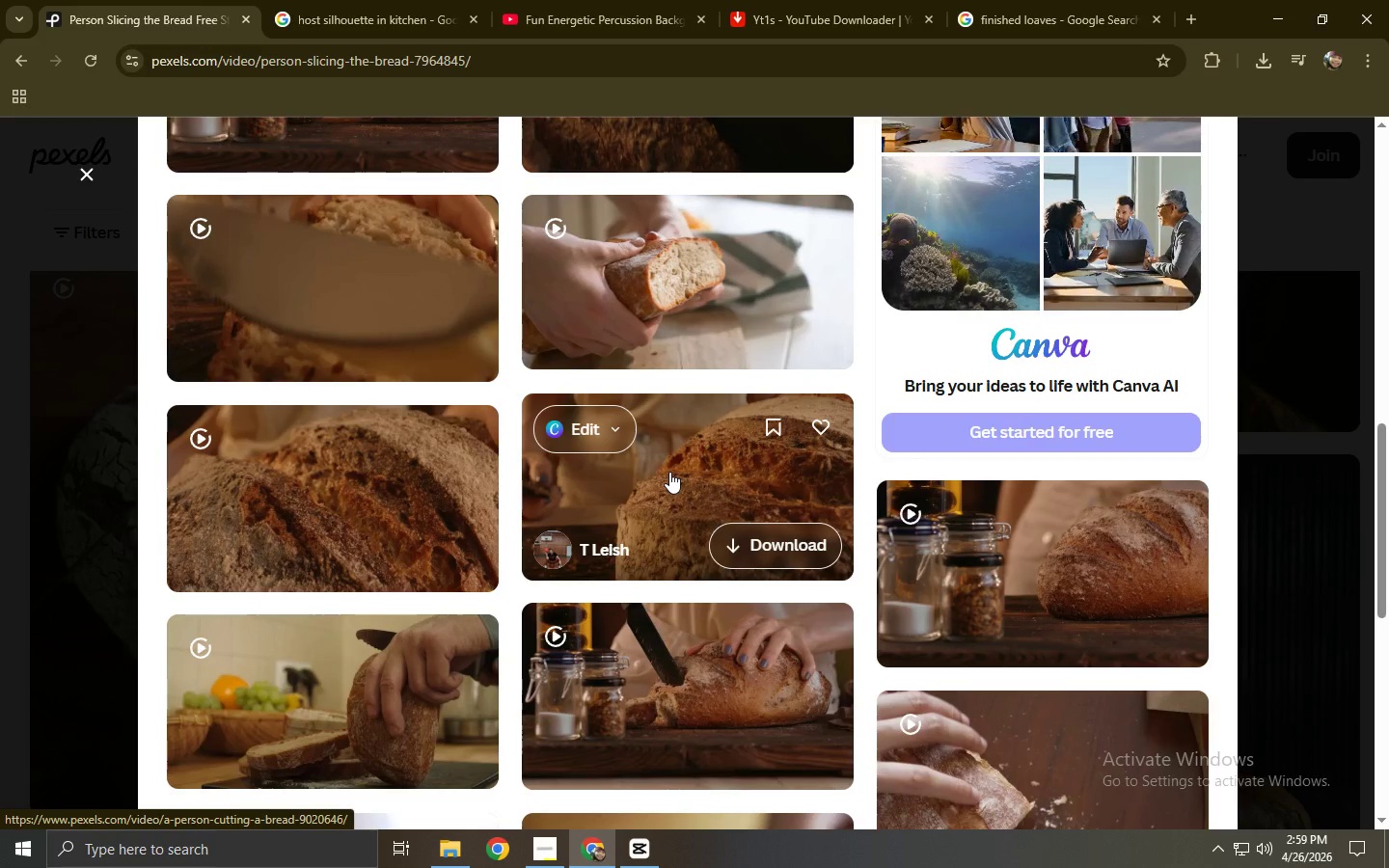 
scroll: coordinate [676, 453], scroll_direction: up, amount: 3.0
 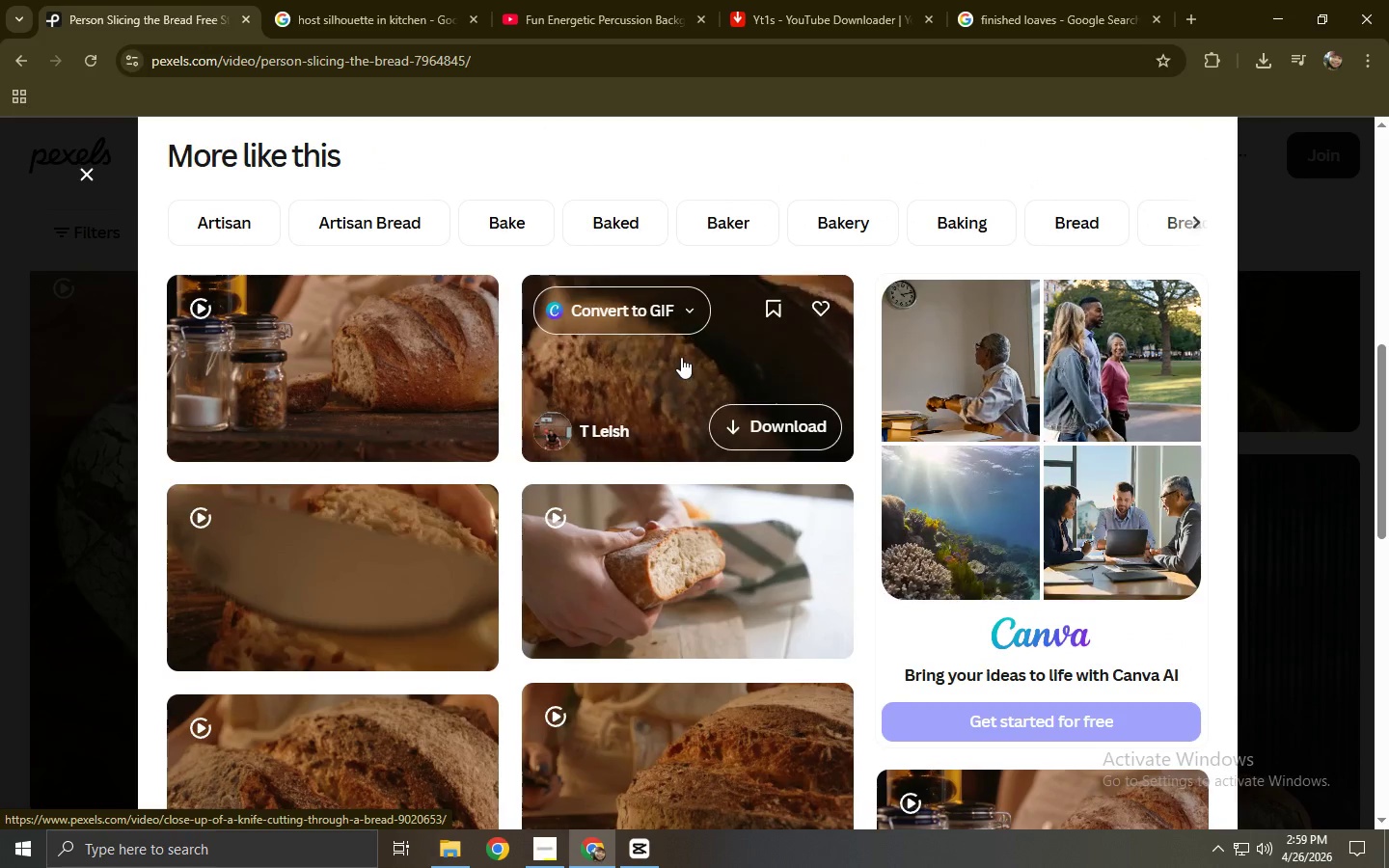 
right_click([685, 367])
 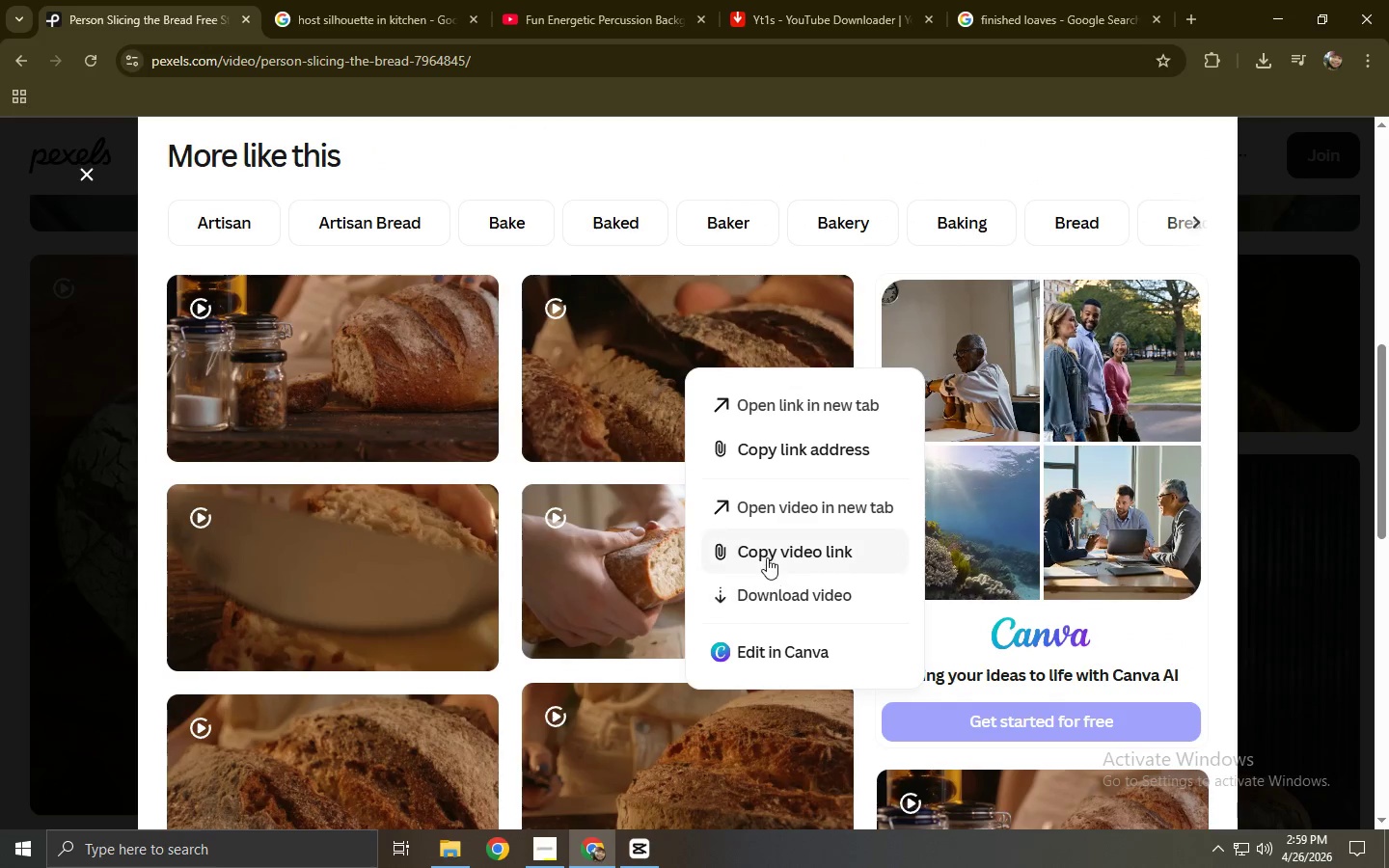 
left_click([772, 593])
 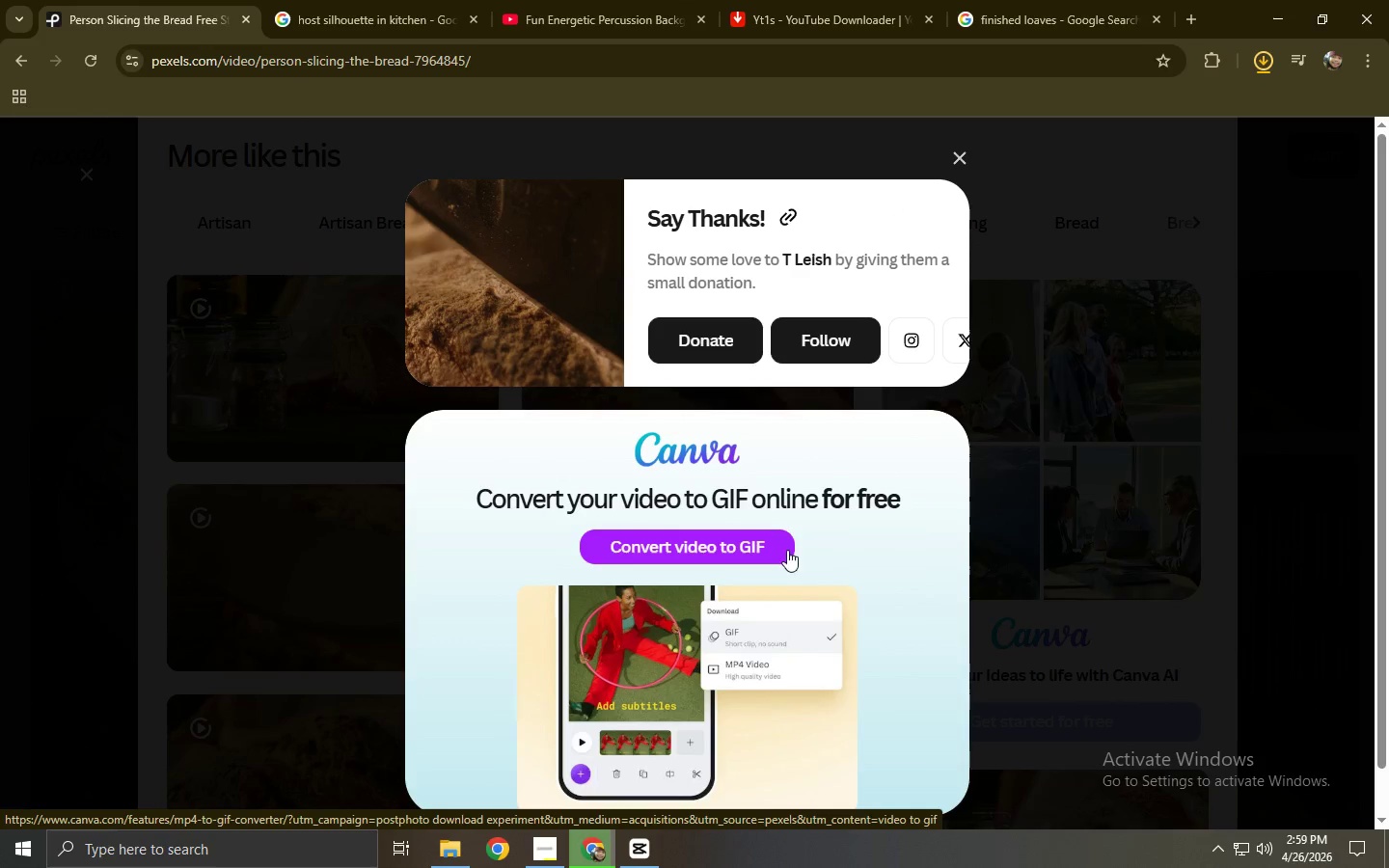 
wait(5.27)
 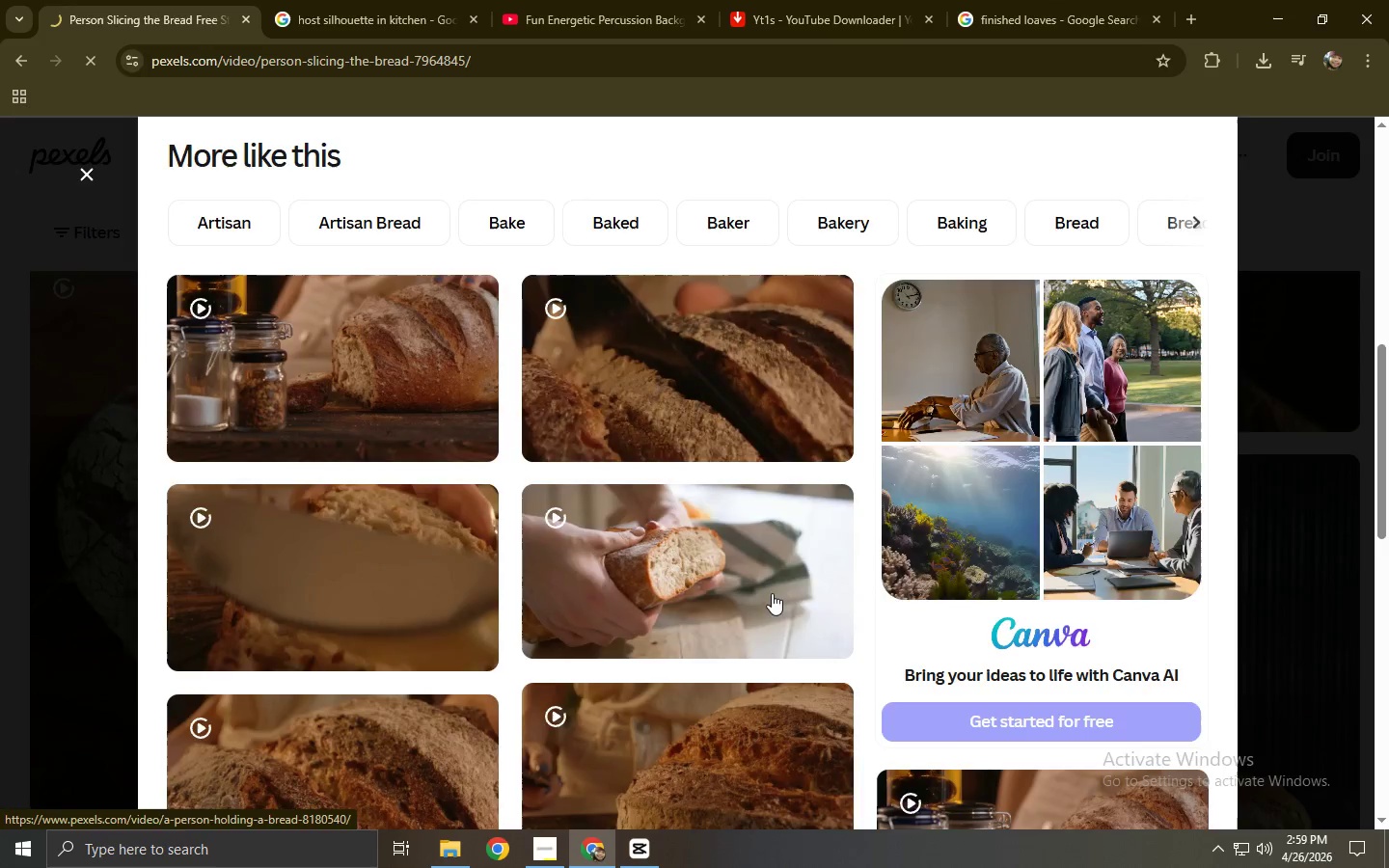 
left_click_drag(start_coordinate=[1065, 107], to_coordinate=[511, 345])
 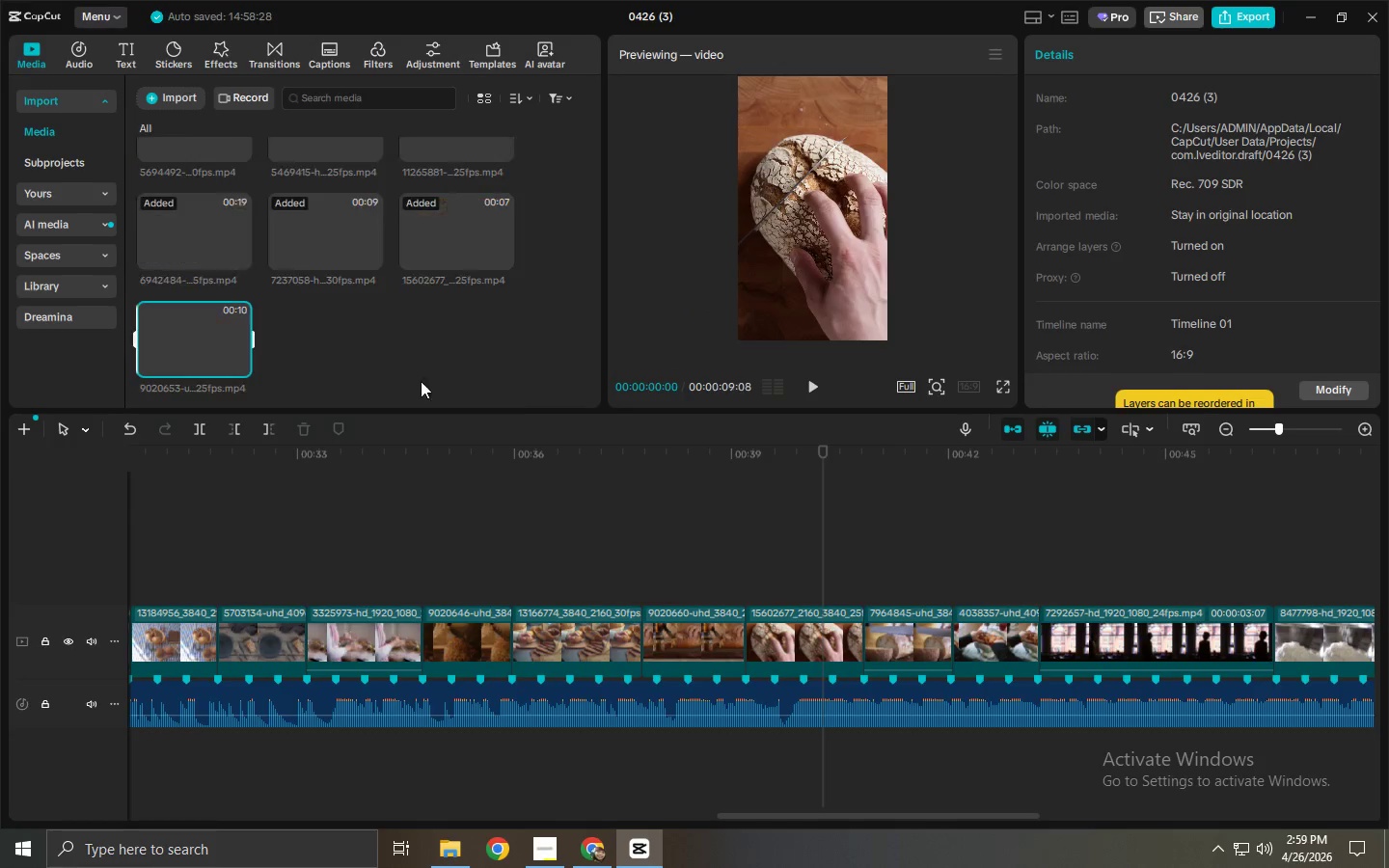 
key(Alt+Tab)
 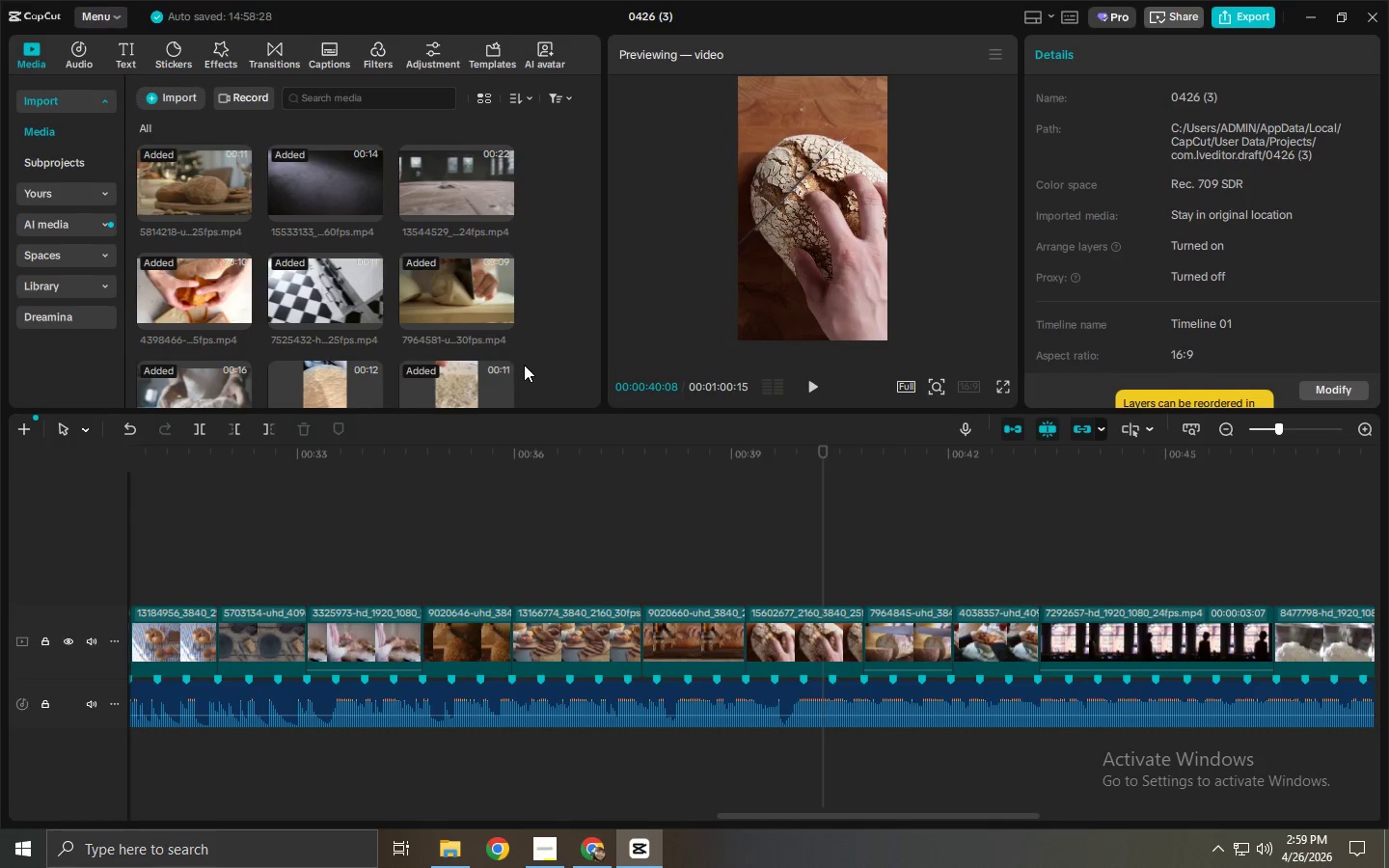 
left_click_drag(start_coordinate=[192, 315], to_coordinate=[861, 636])
 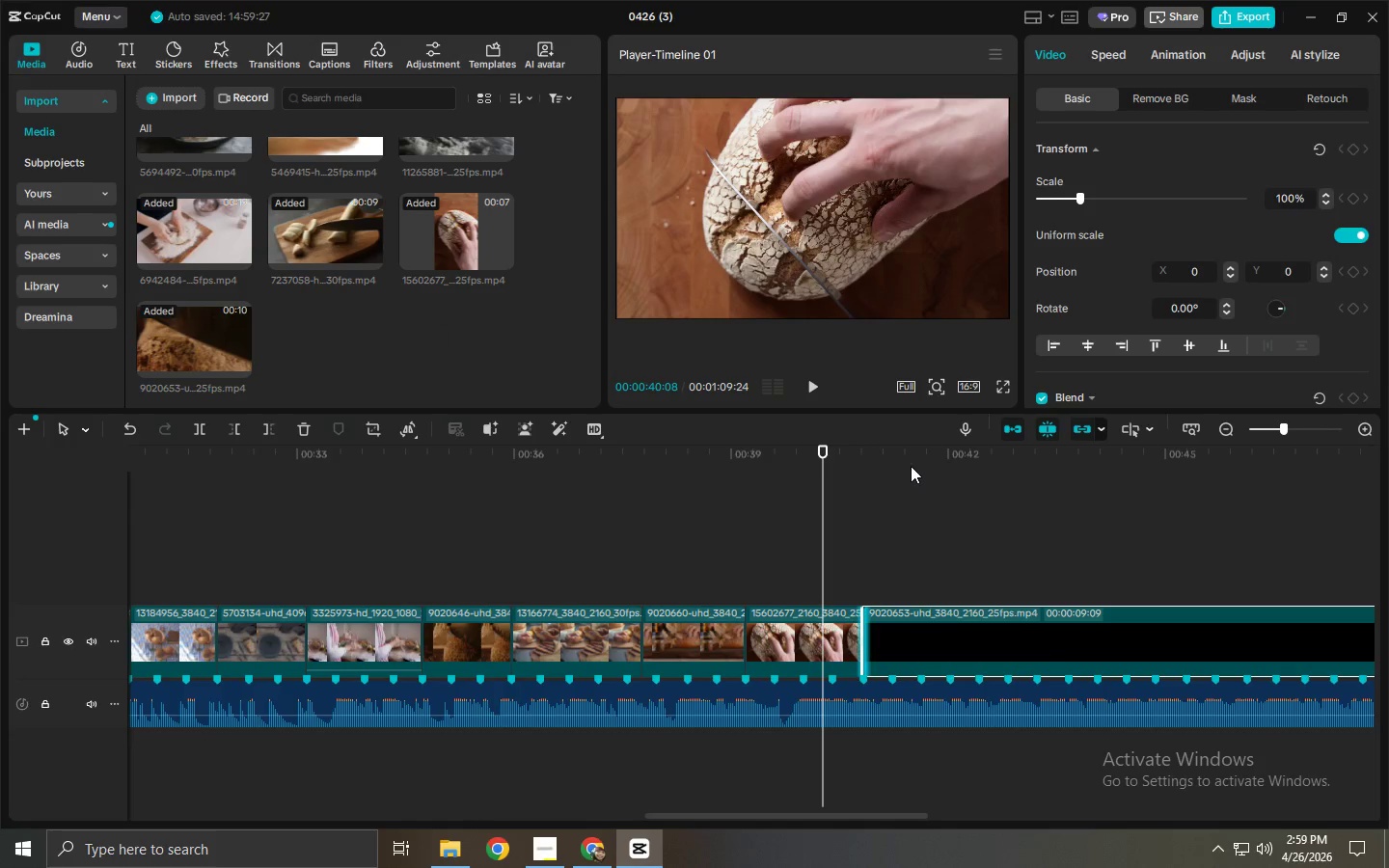 
scroll: coordinate [375, 381], scroll_direction: down, amount: 2.0
 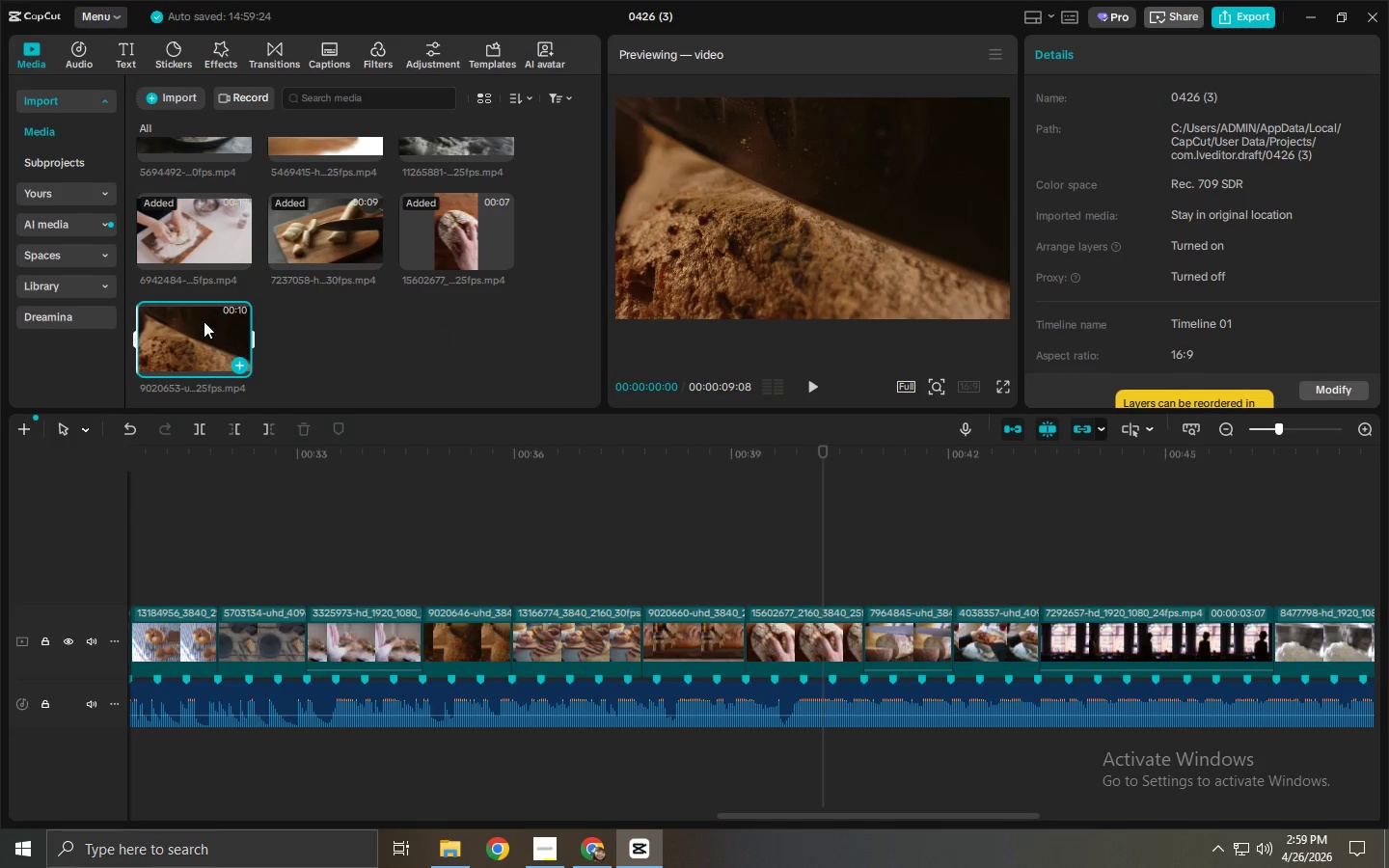 
left_click_drag(start_coordinate=[906, 461], to_coordinate=[949, 467])
 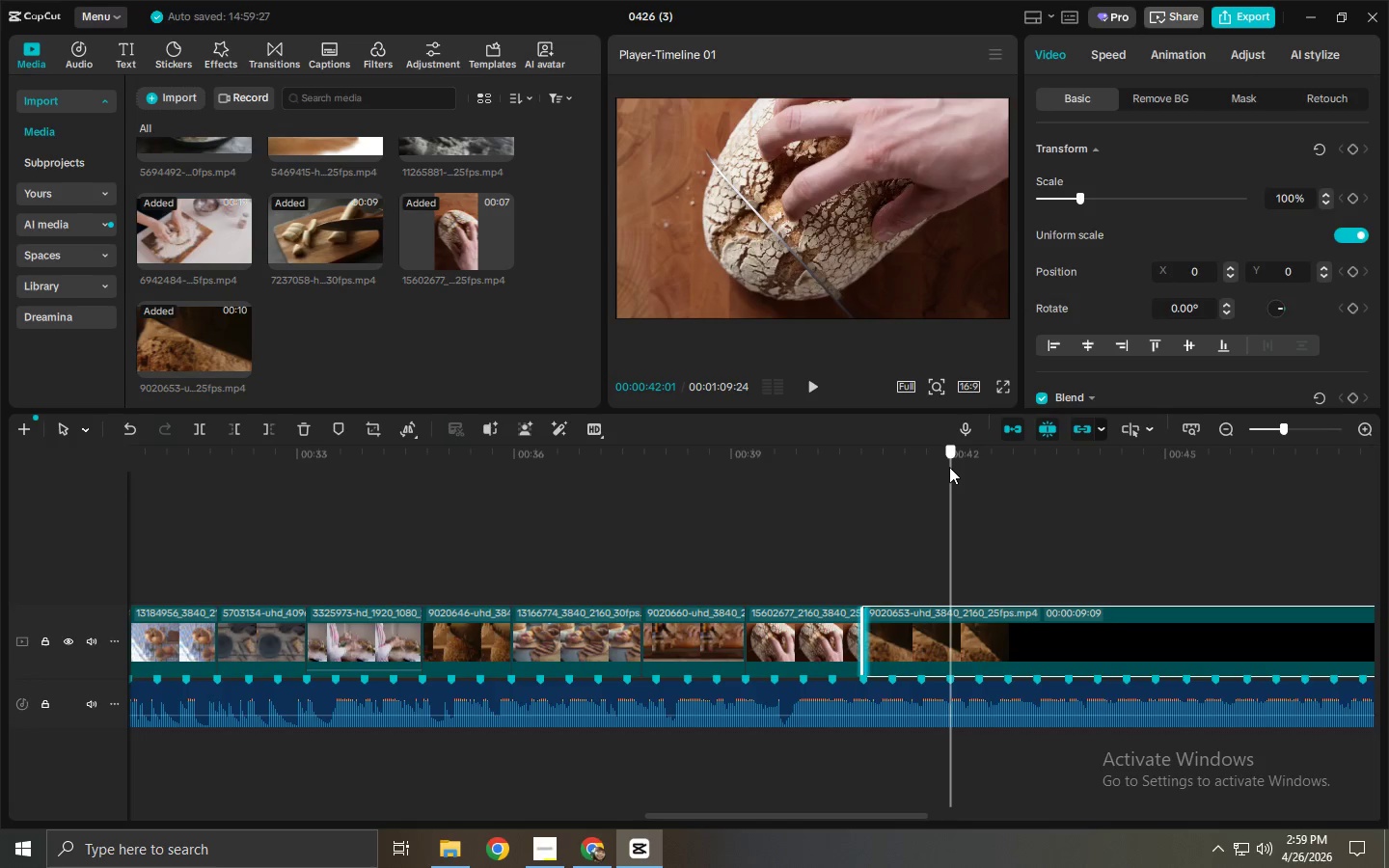 
key(Control+ControlLeft)
 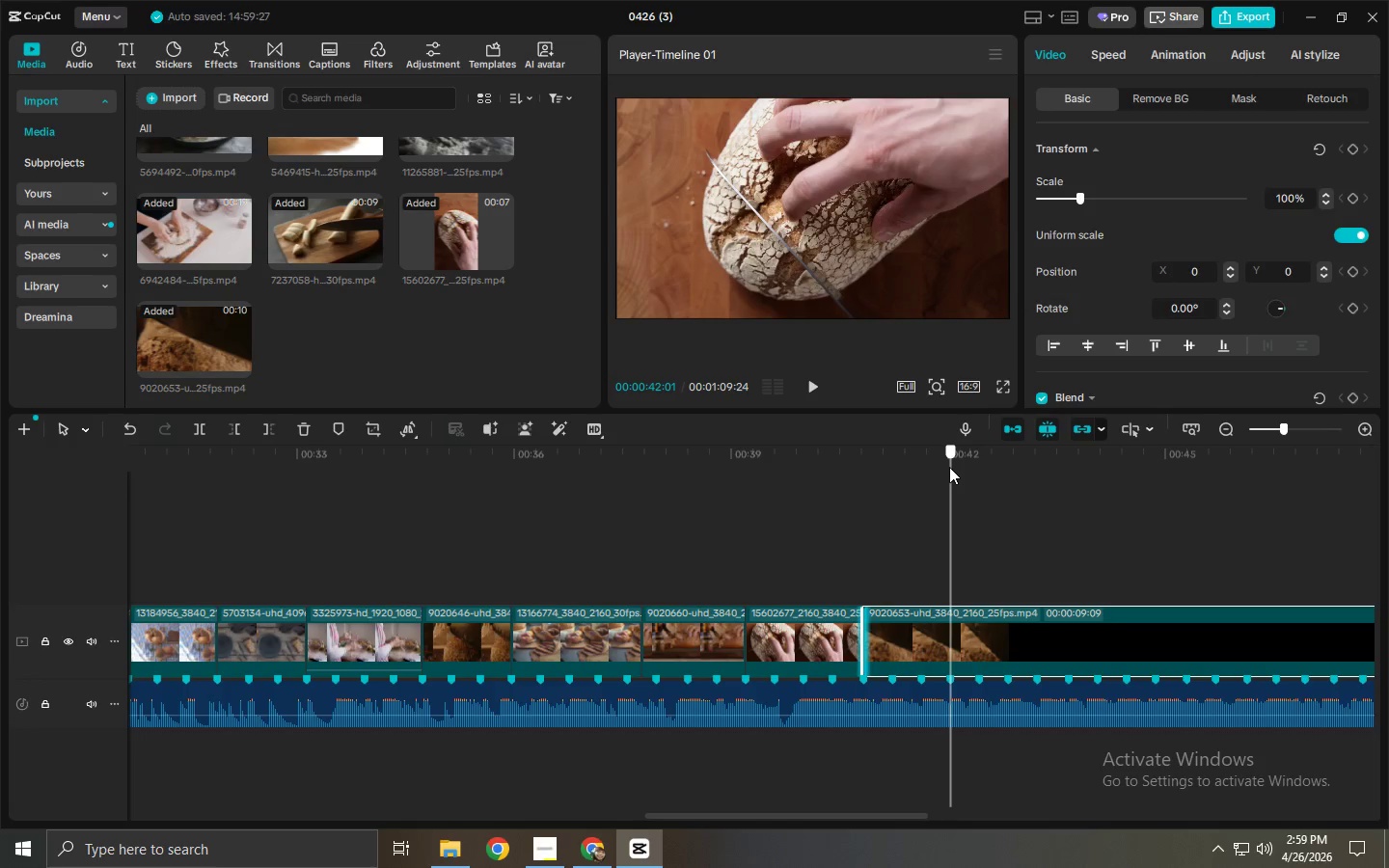 
key(Control+B)
 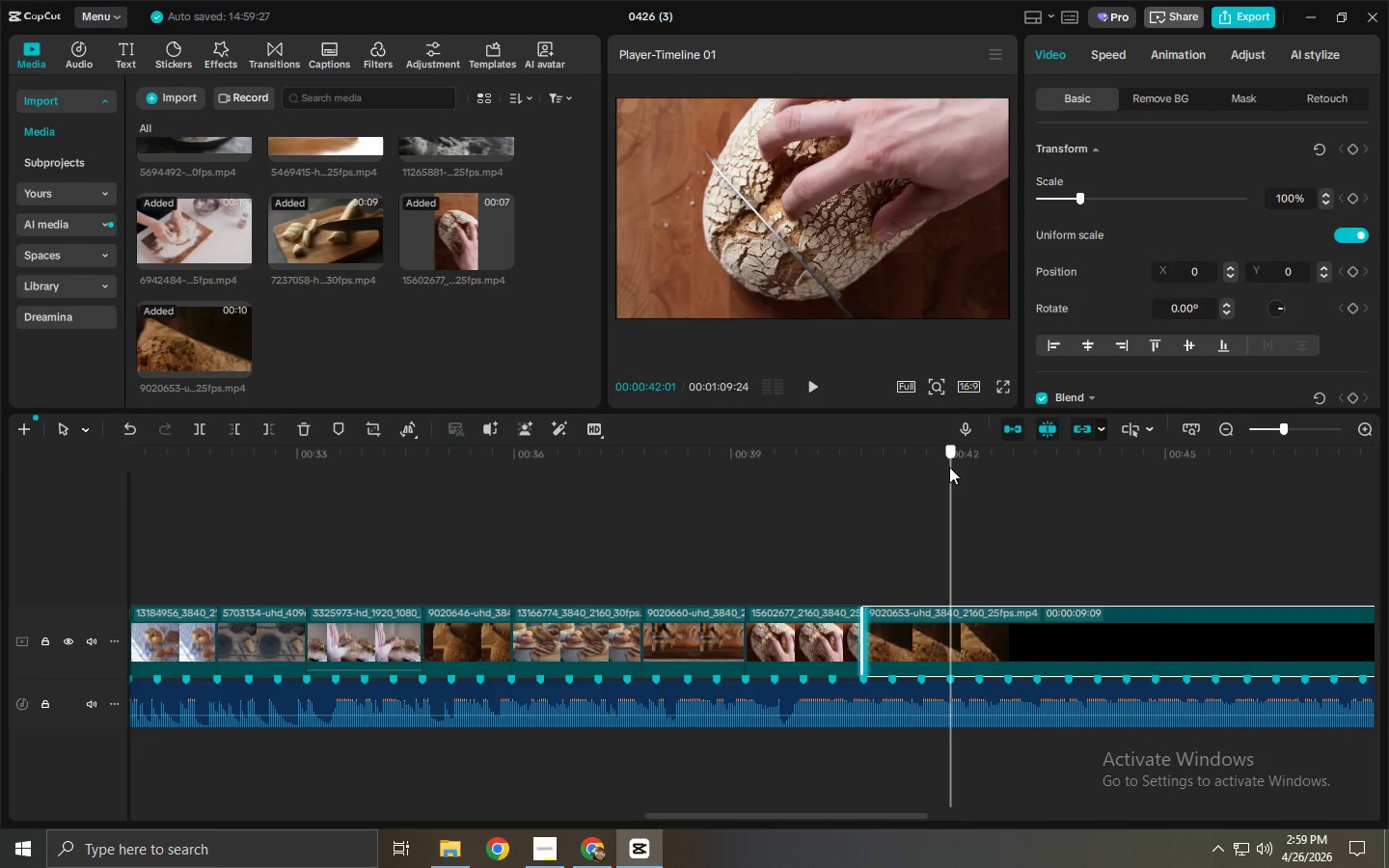 
left_click([1006, 637])
 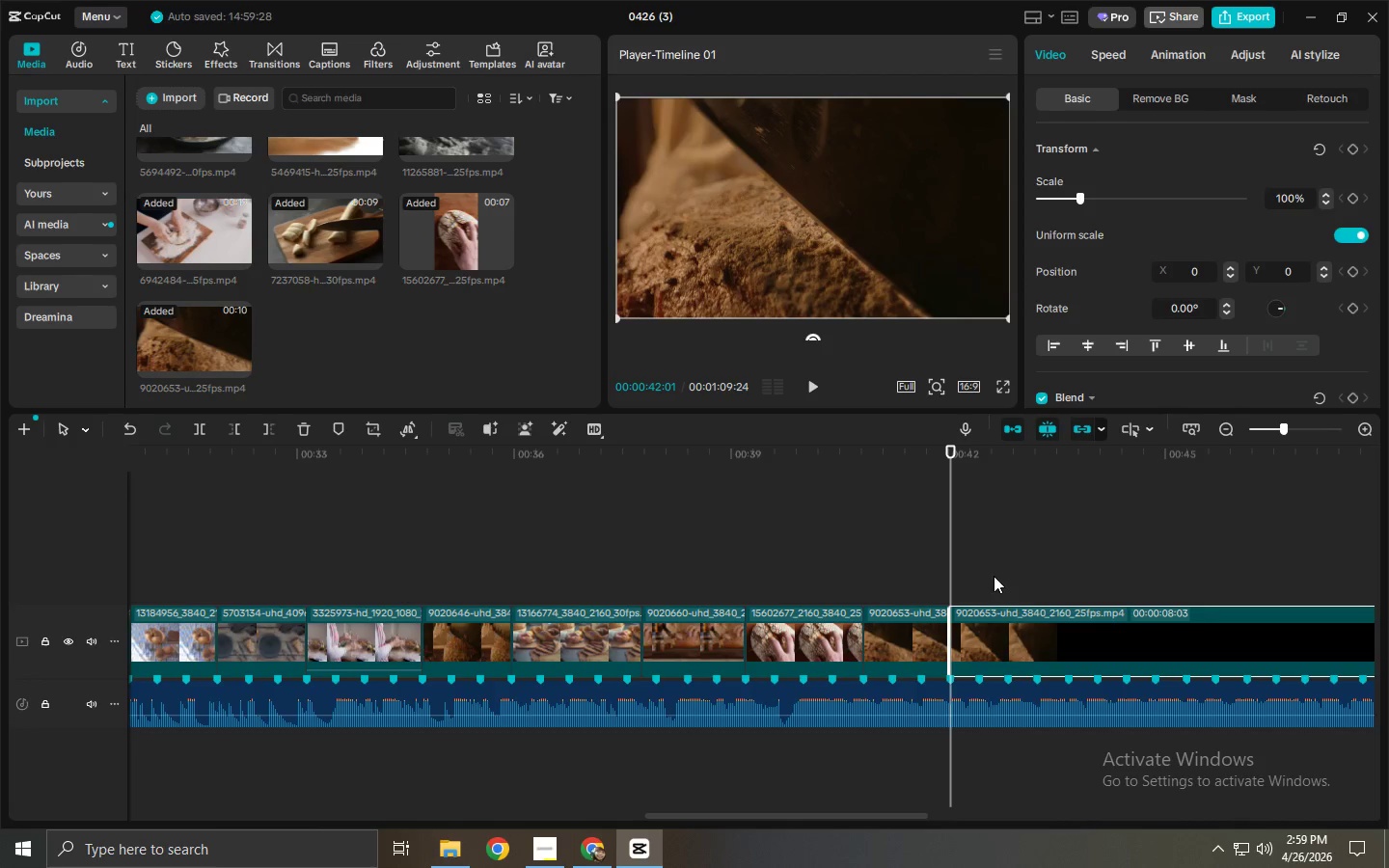 
key(Control+Z)
 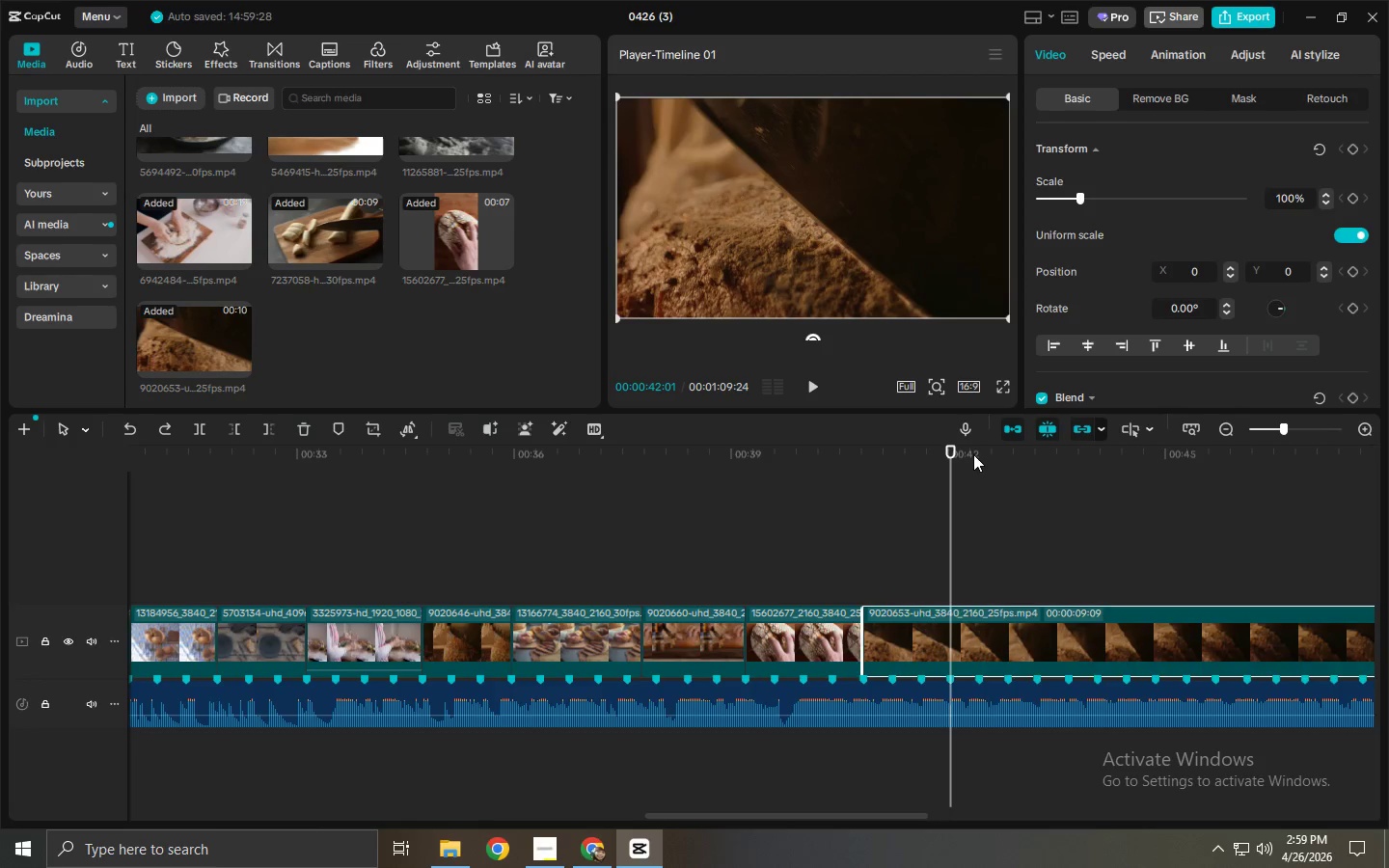 
left_click_drag(start_coordinate=[973, 454], to_coordinate=[1276, 476])
 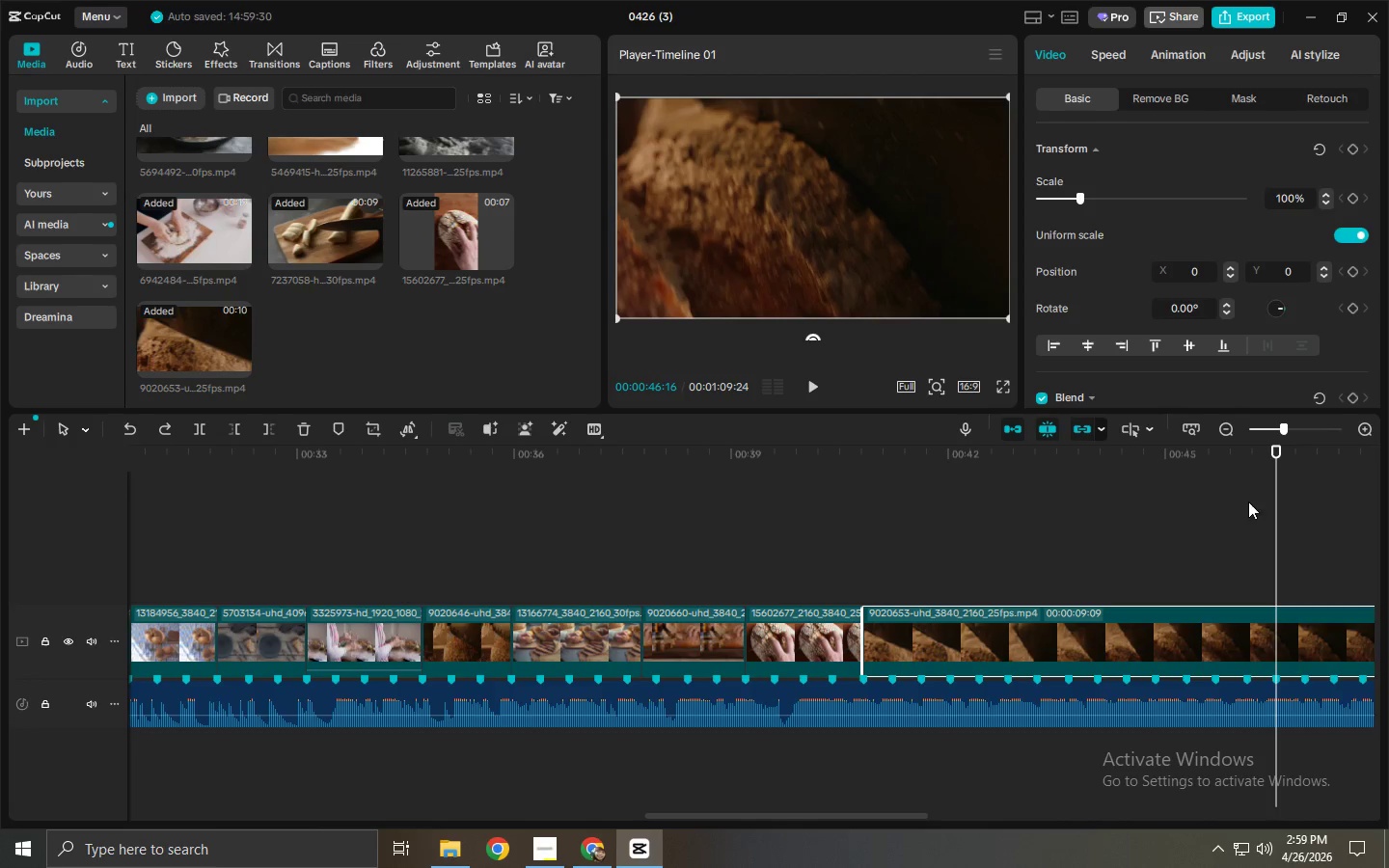 
key(Control+ControlLeft)
 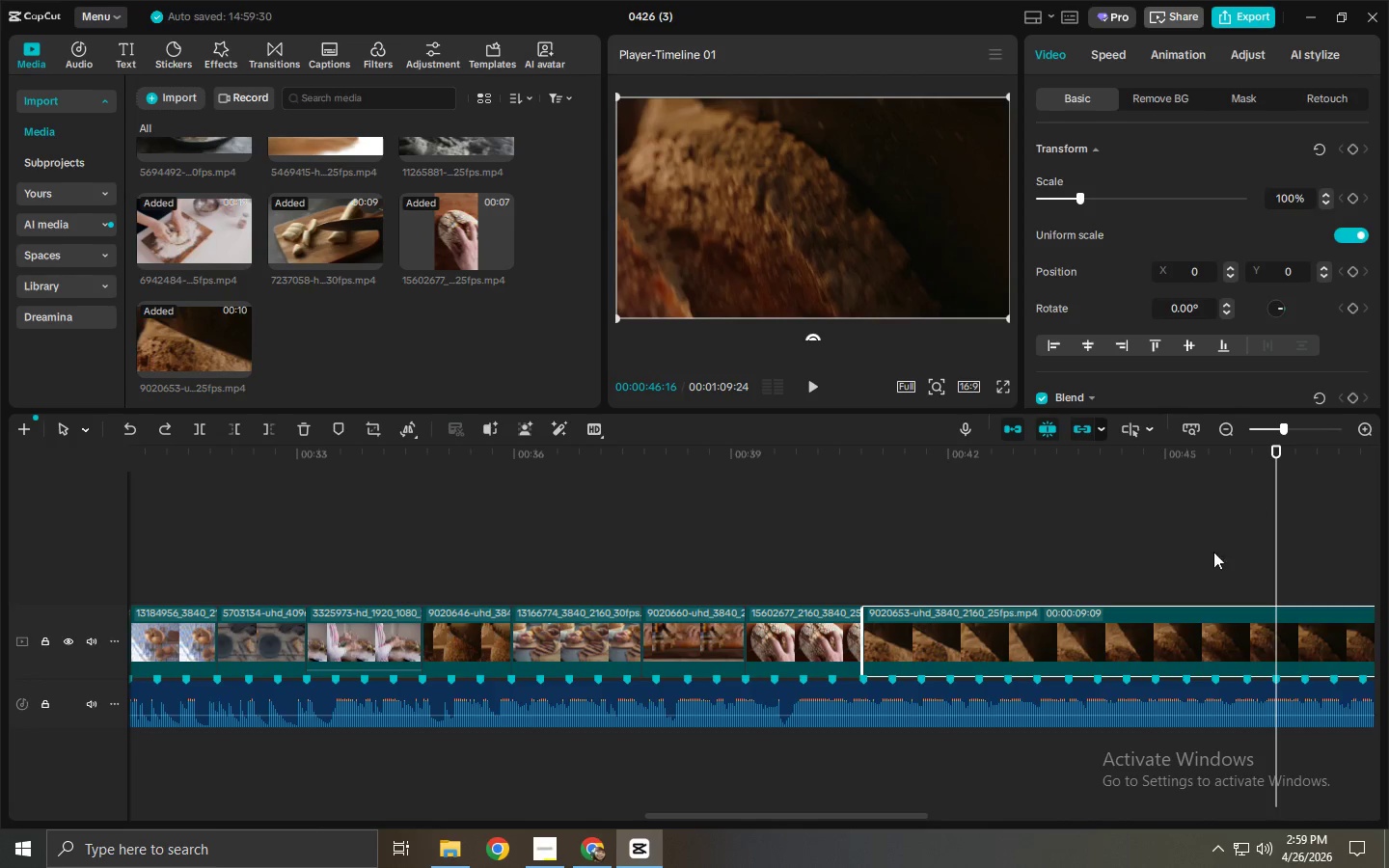 
key(Control+B)
 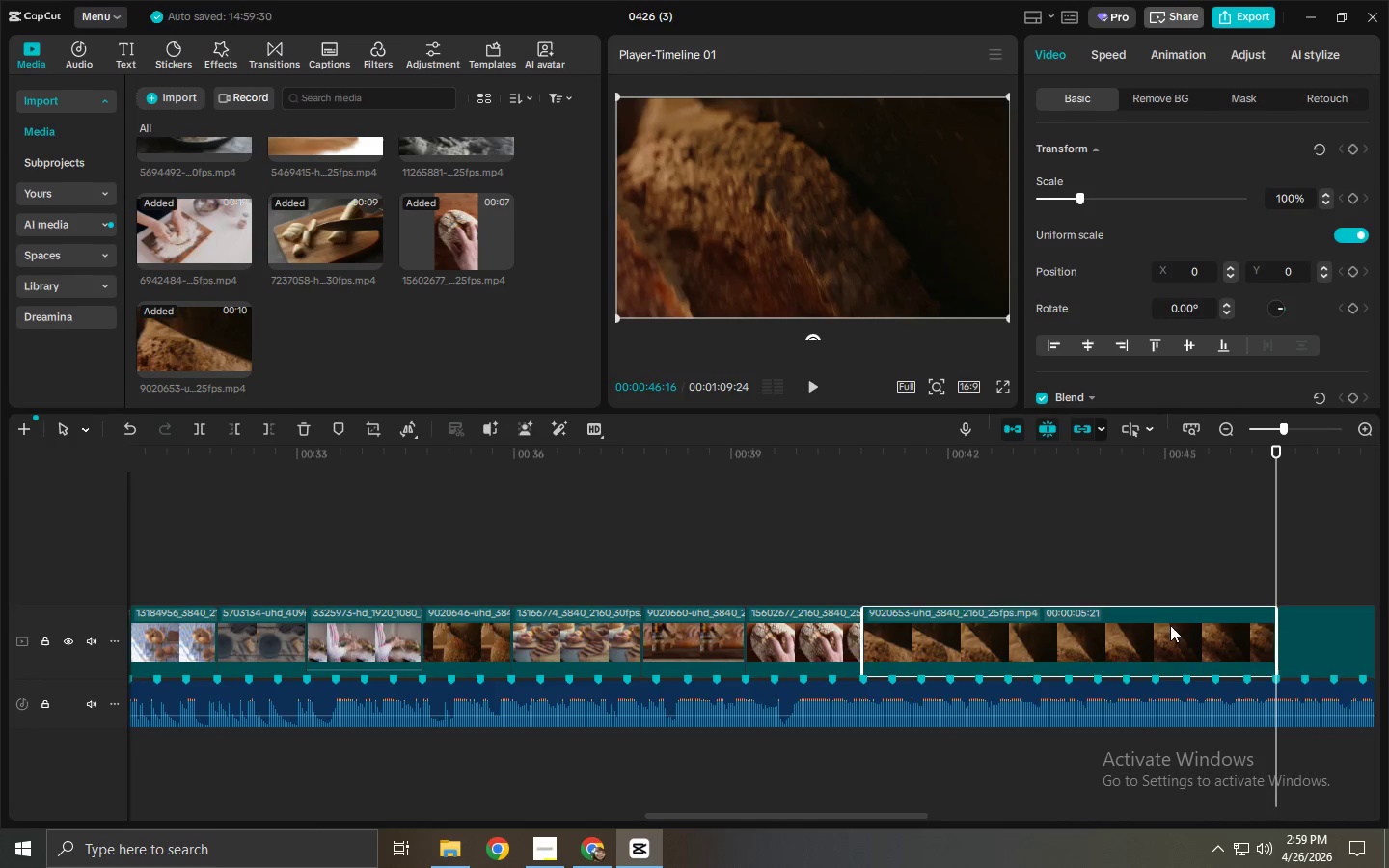 
left_click([1168, 627])
 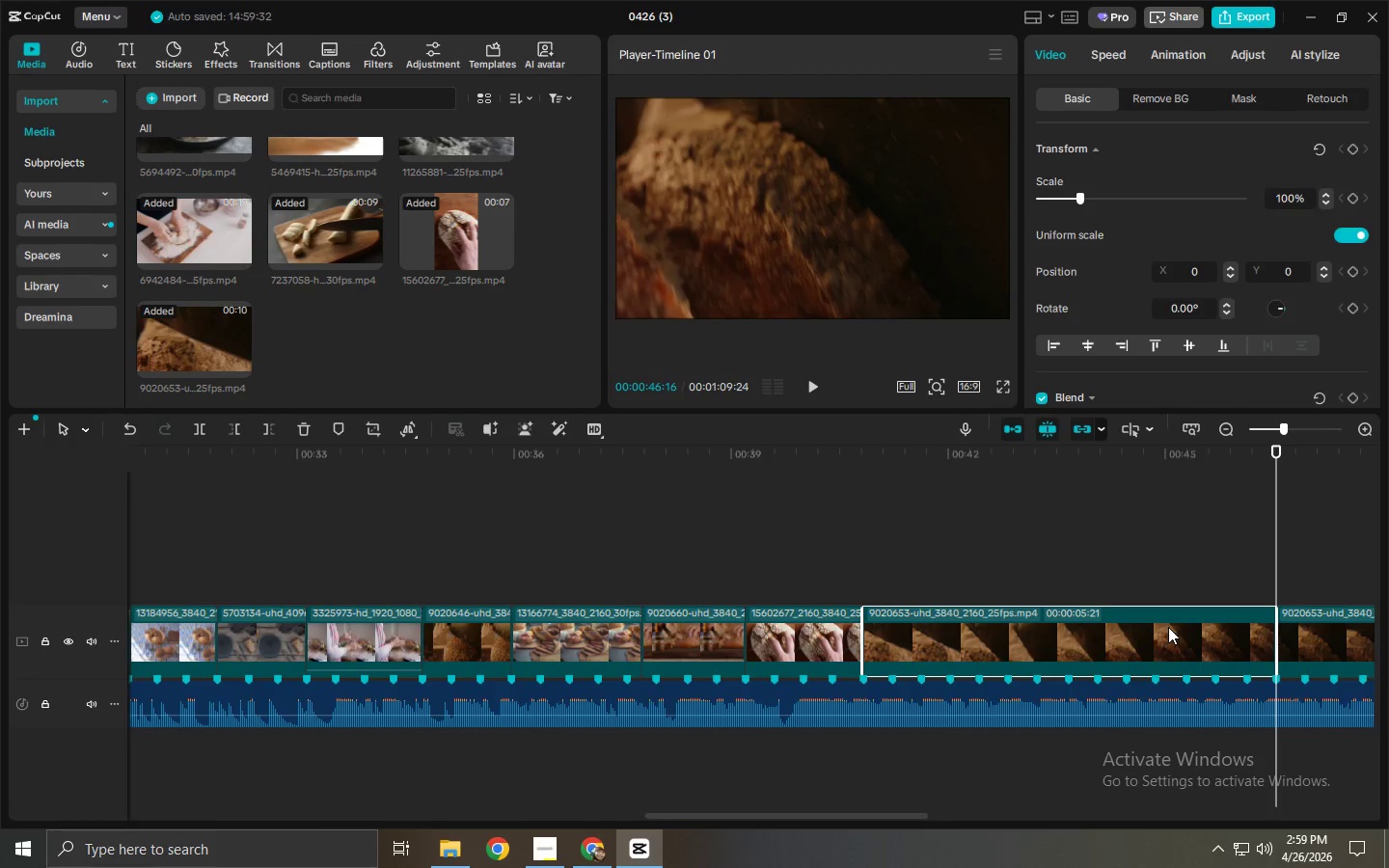 
key(Delete)
 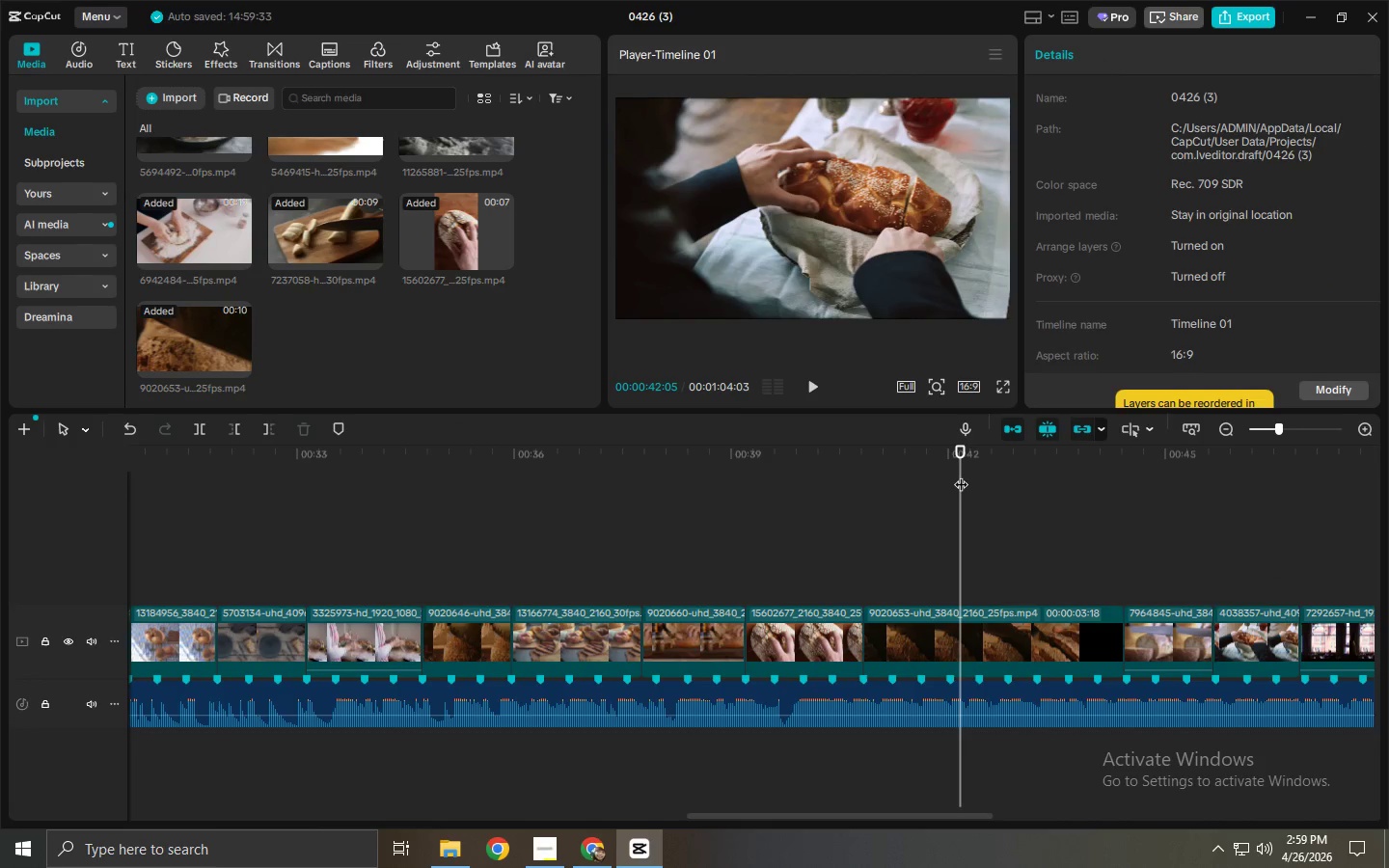 
left_click_drag(start_coordinate=[962, 475], to_coordinate=[955, 481])
 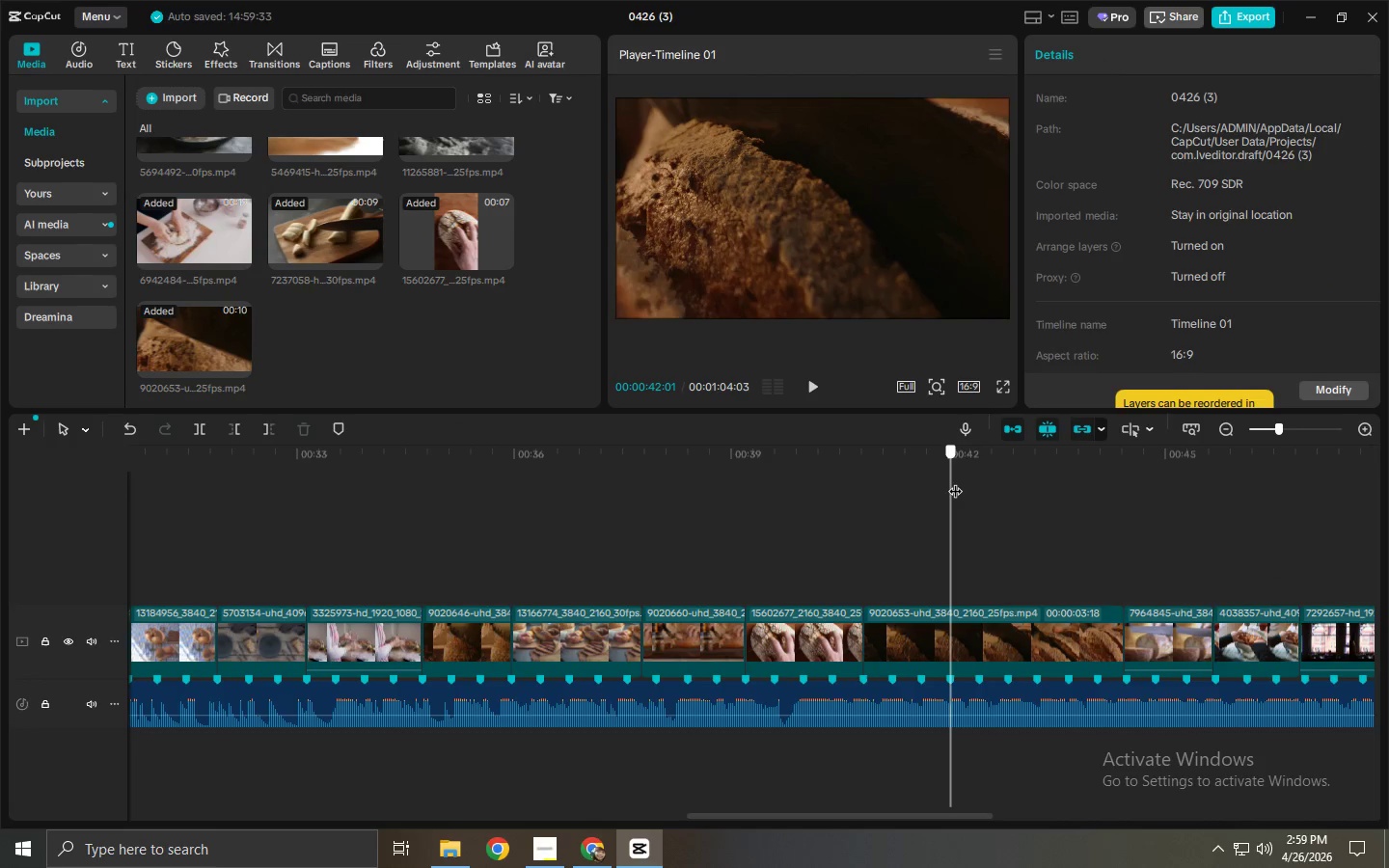 
key(Control+ControlLeft)
 